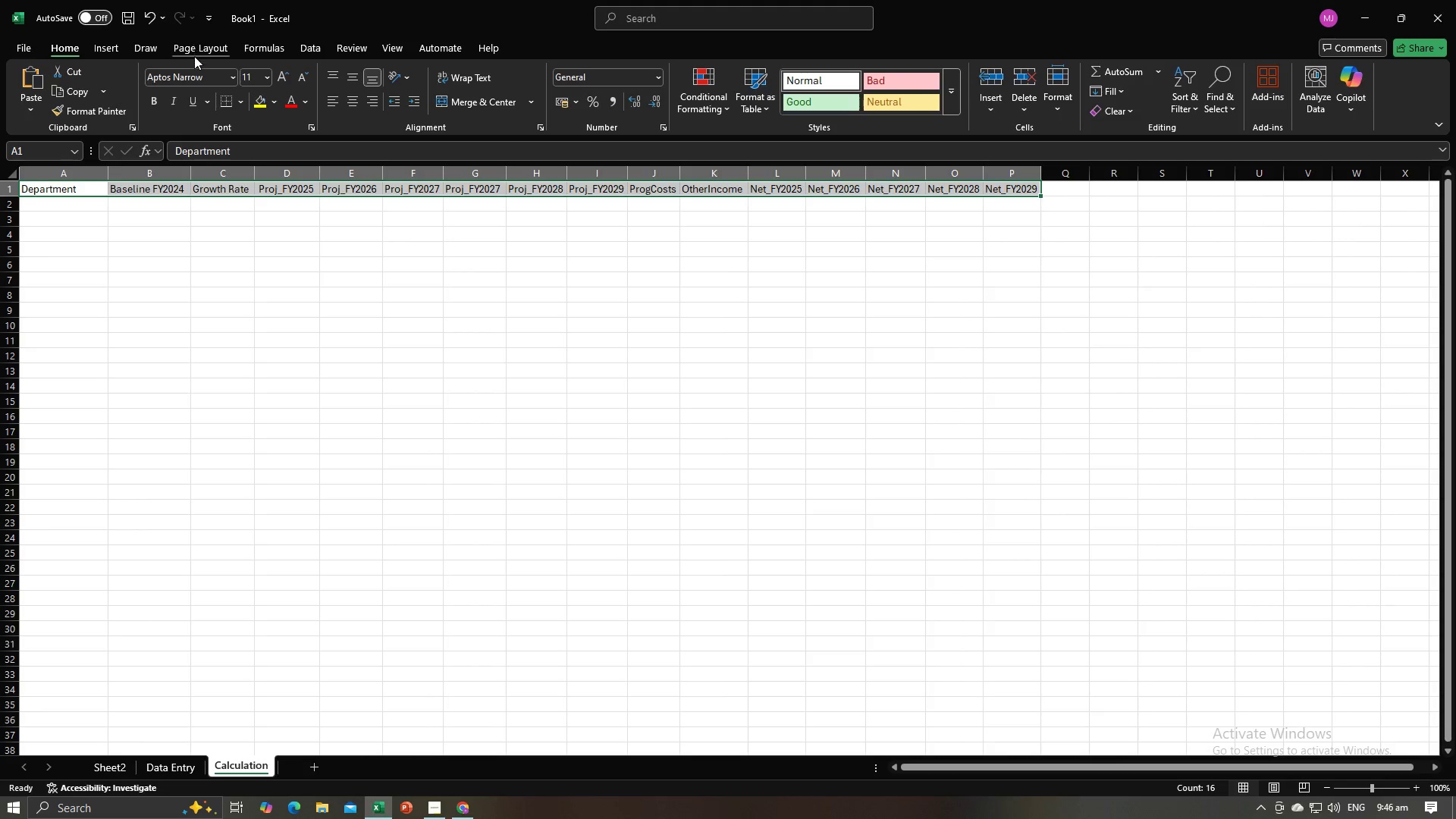 
left_click([197, 73])
 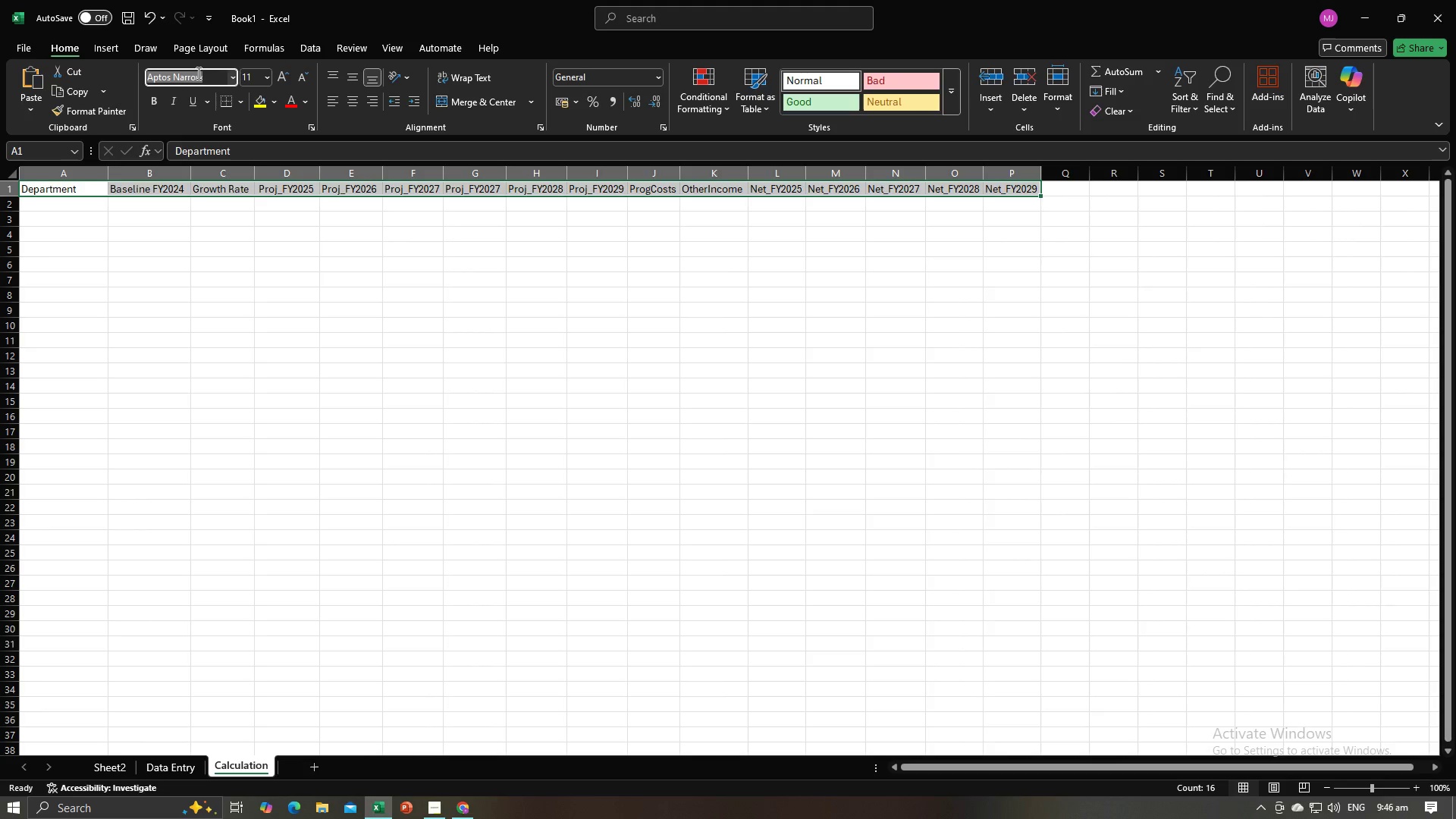 
key(Control+ControlLeft)
 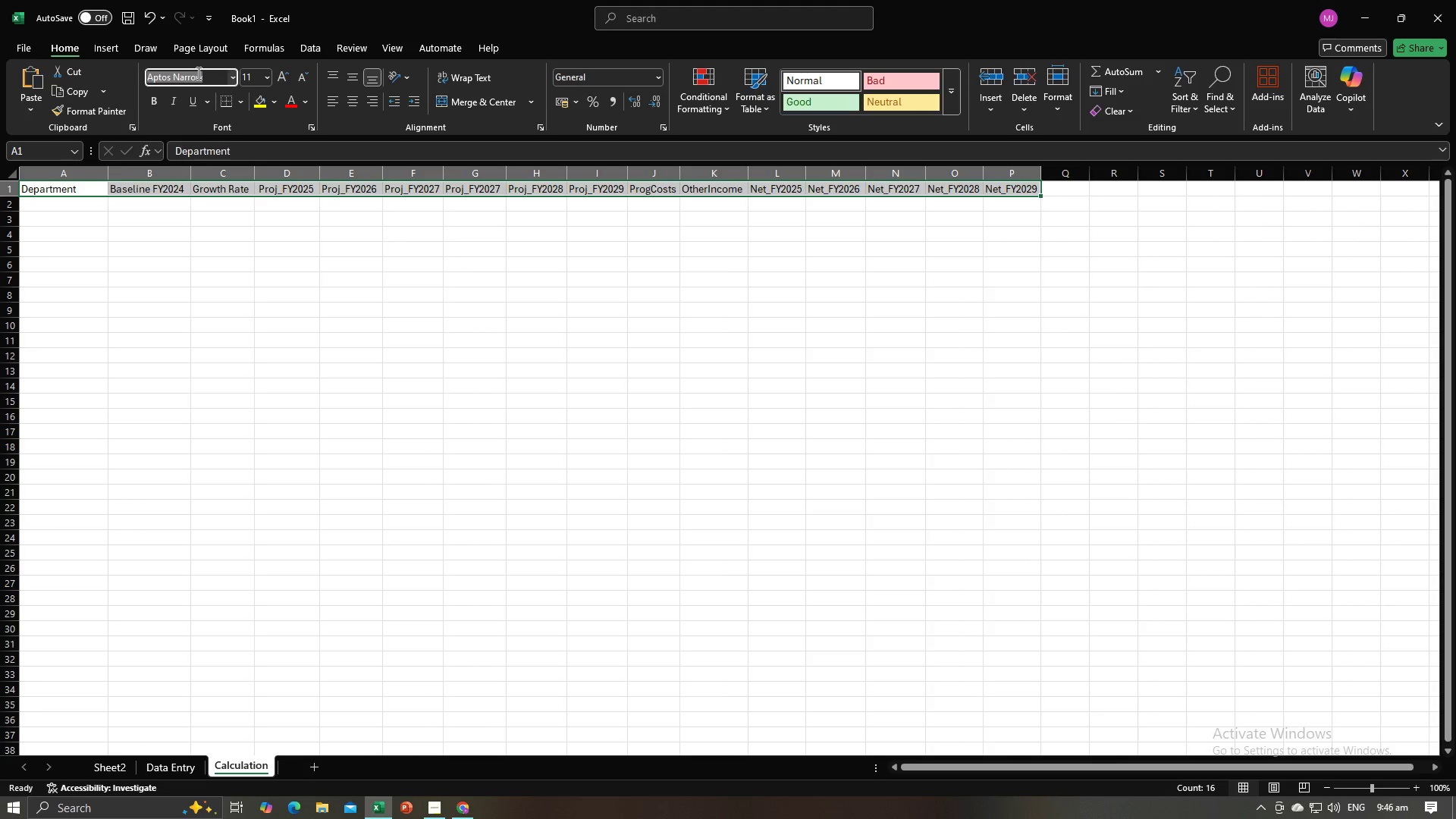 
type(Arial)
key(Tab)
type(12)
 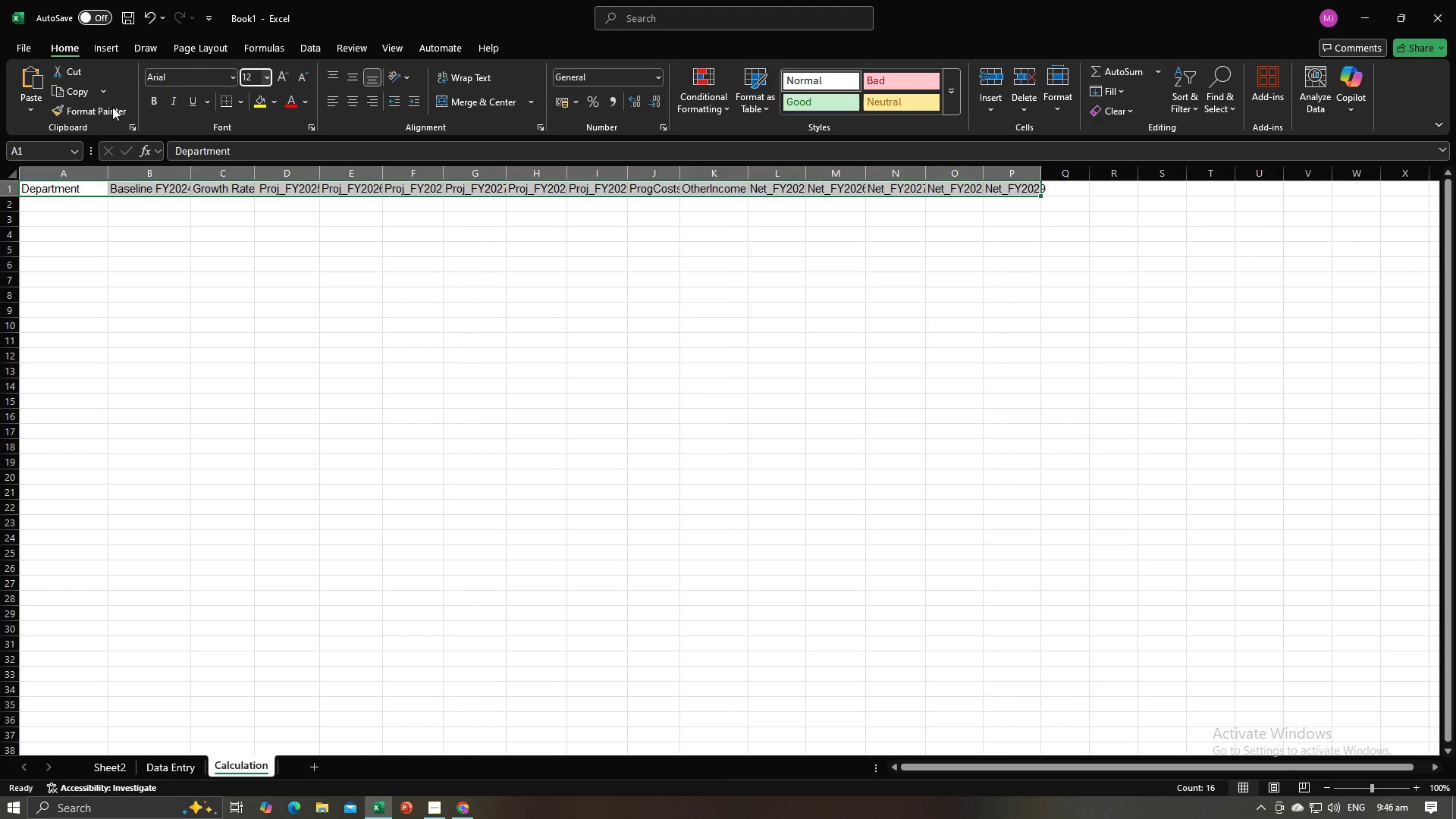 
left_click([147, 102])
 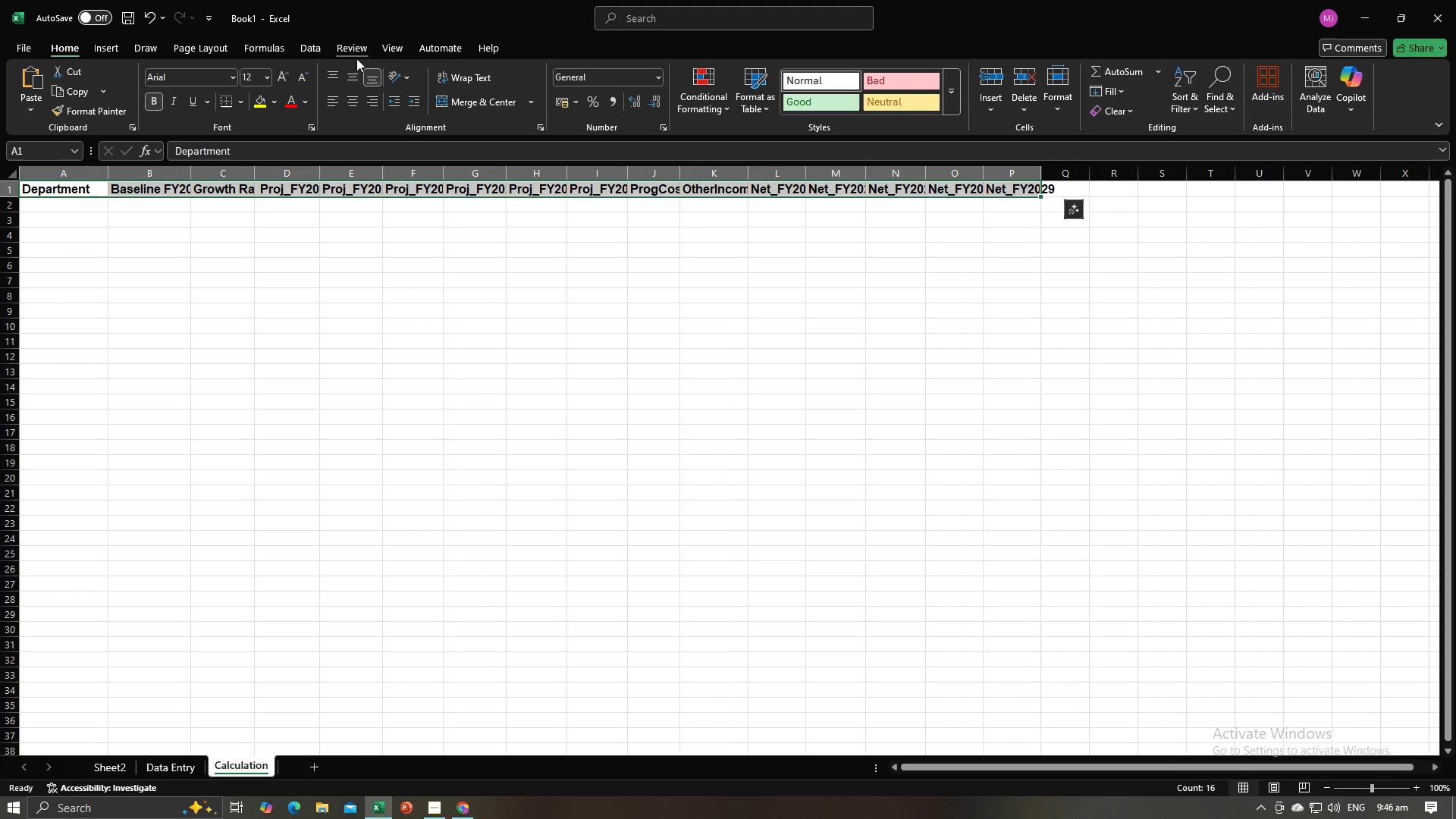 
left_click([353, 76])
 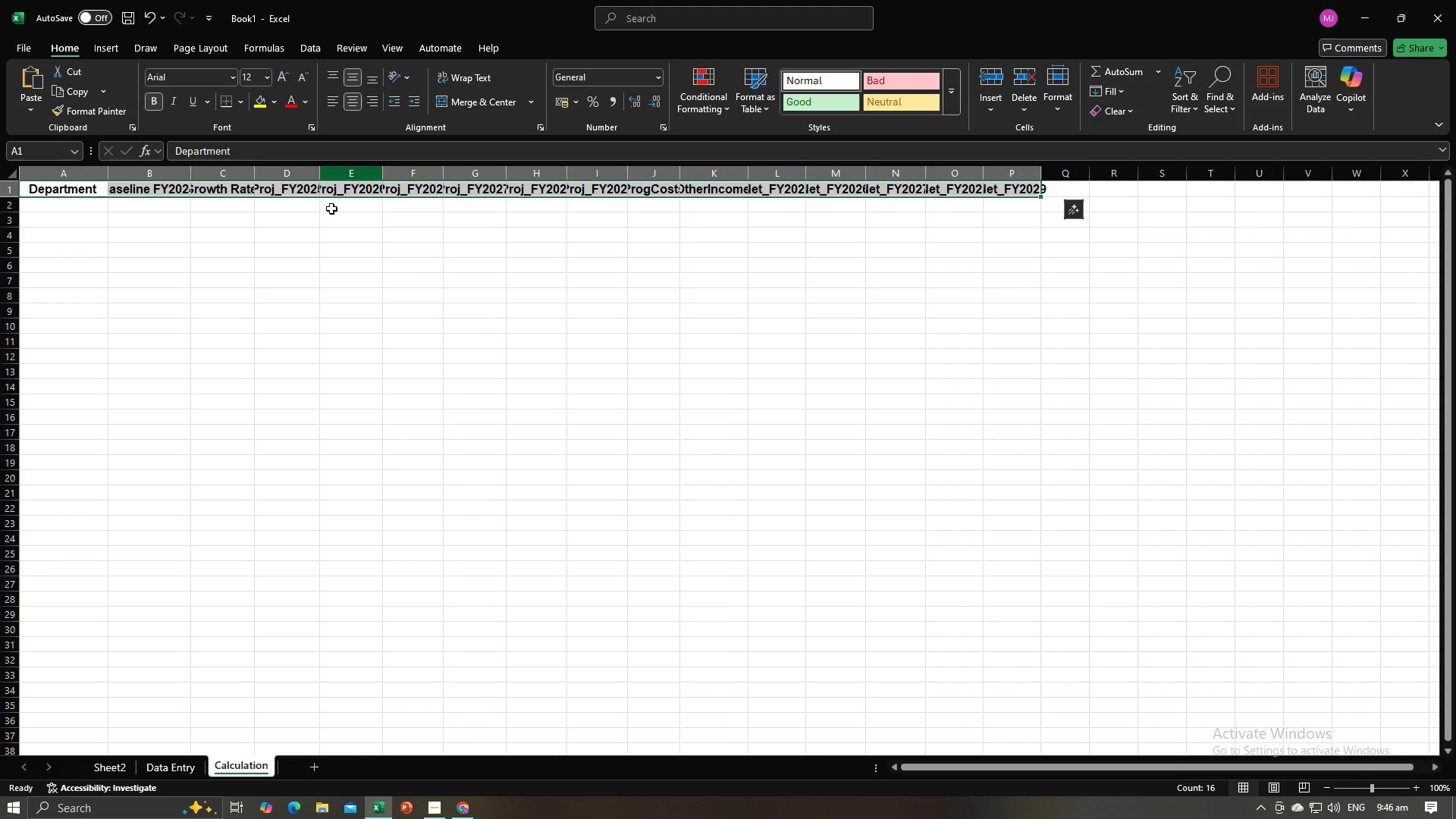 
triple_click([312, 288])
 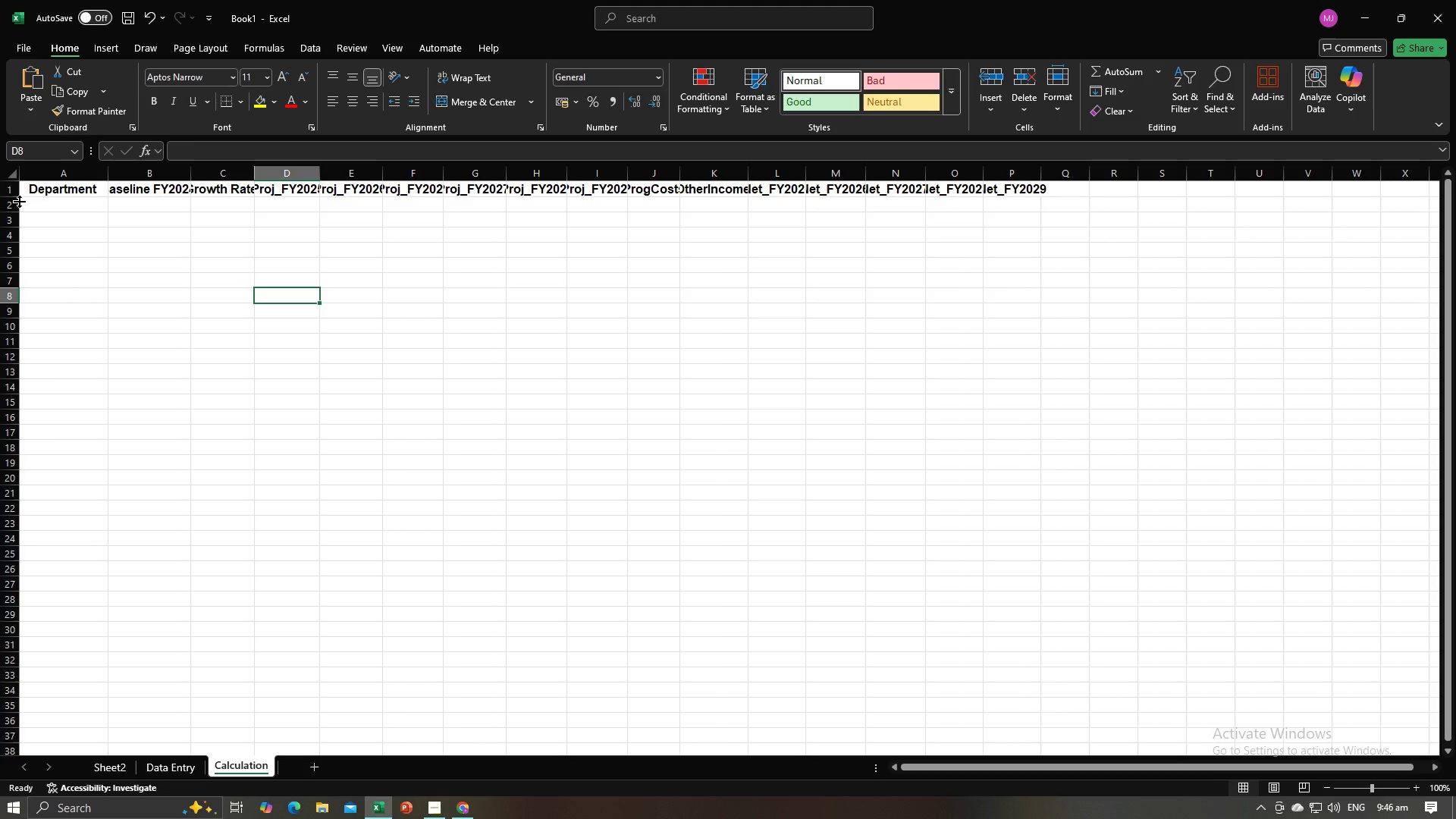 
left_click_drag(start_coordinate=[15, 199], to_coordinate=[15, 217])
 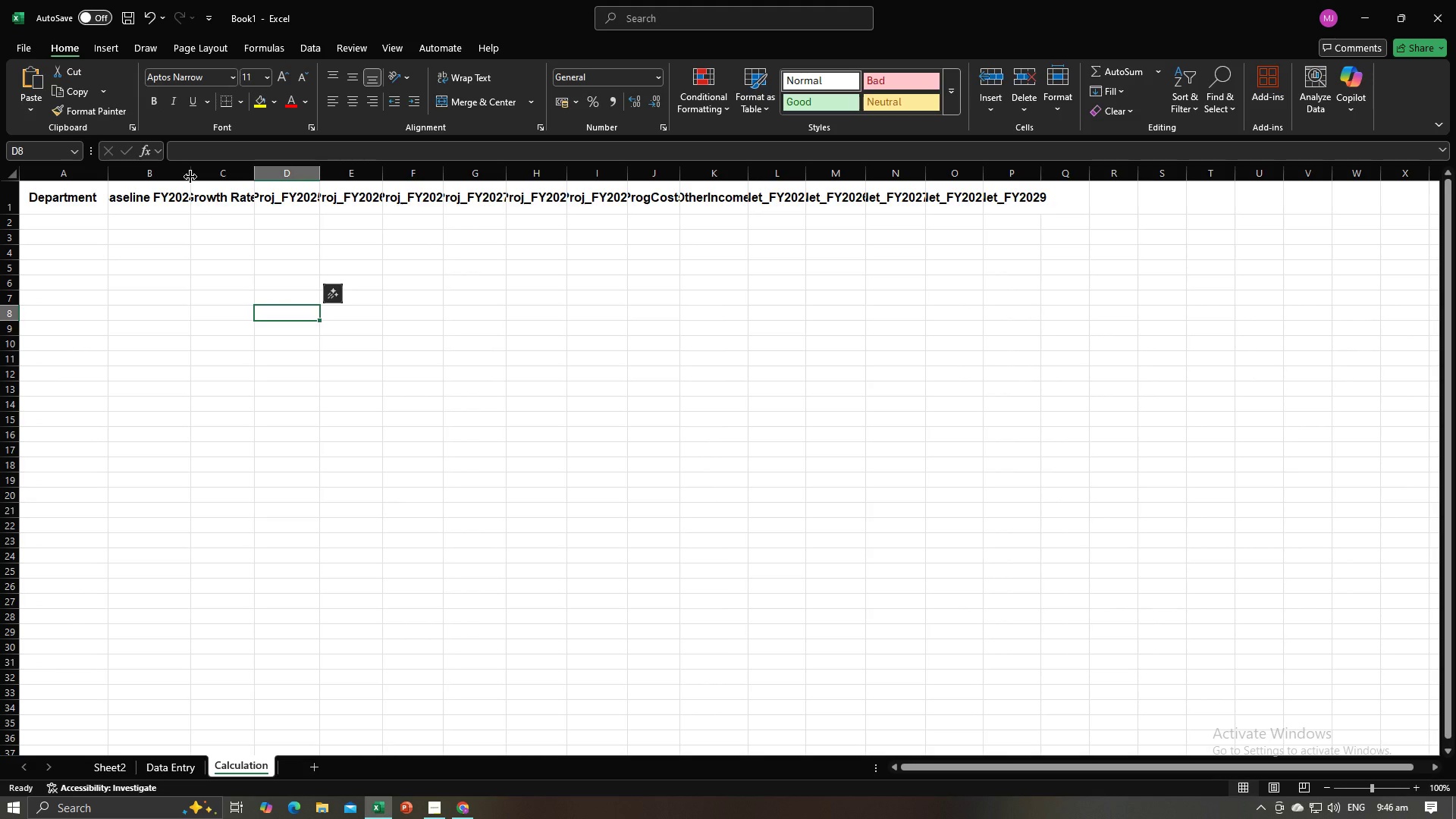 
double_click([190, 177])
 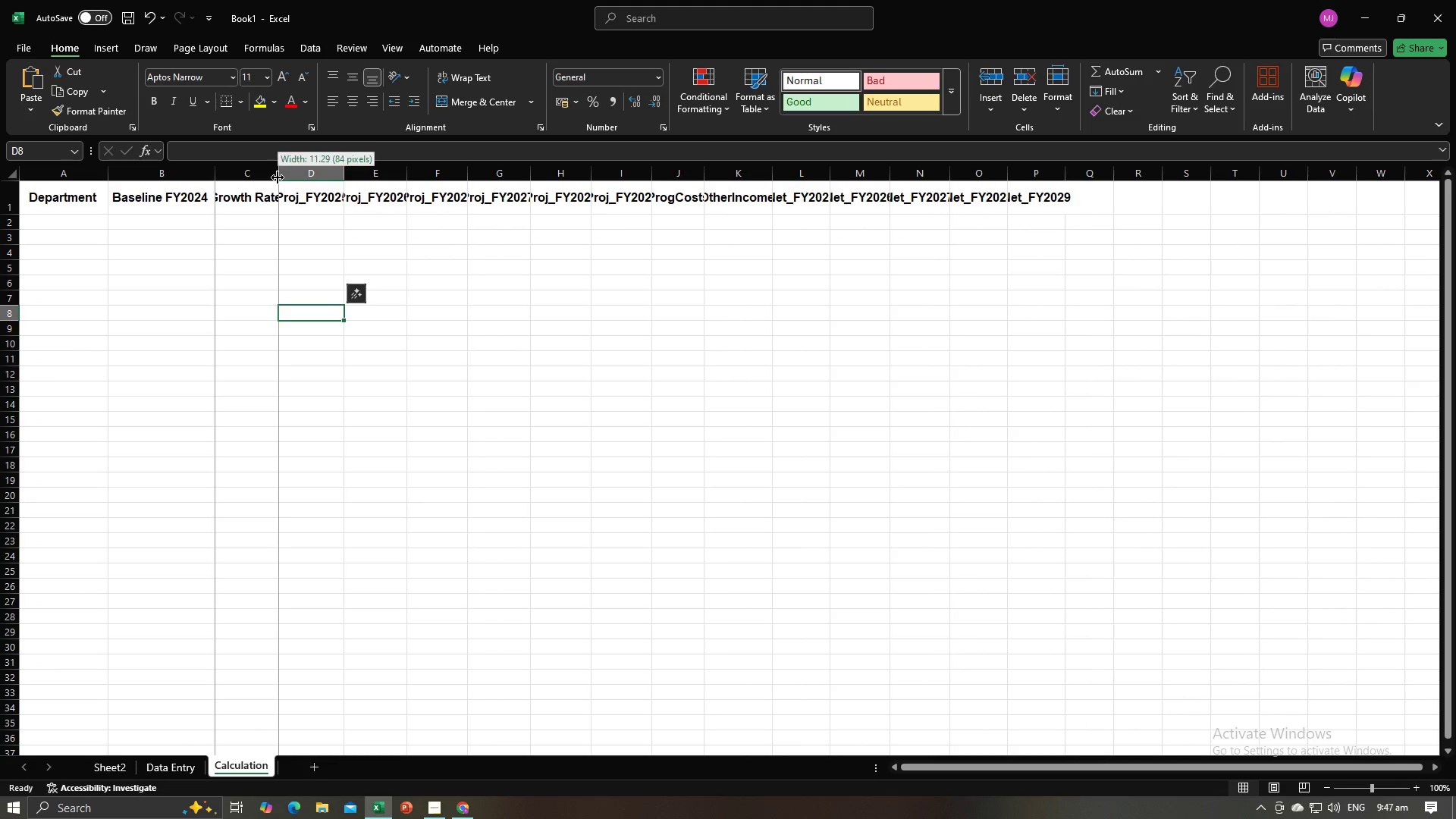 
double_click([278, 177])
 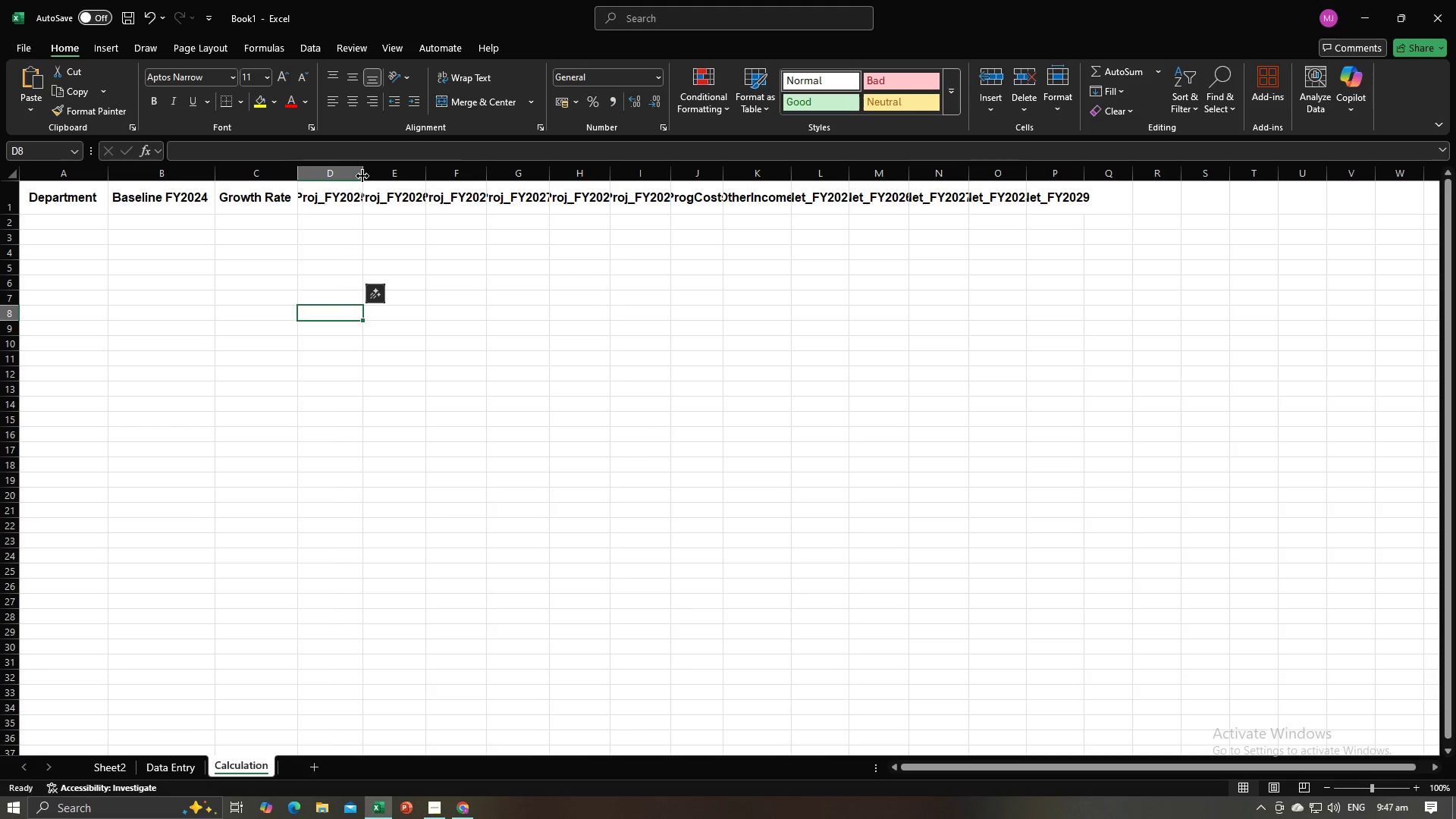 
double_click([362, 176])
 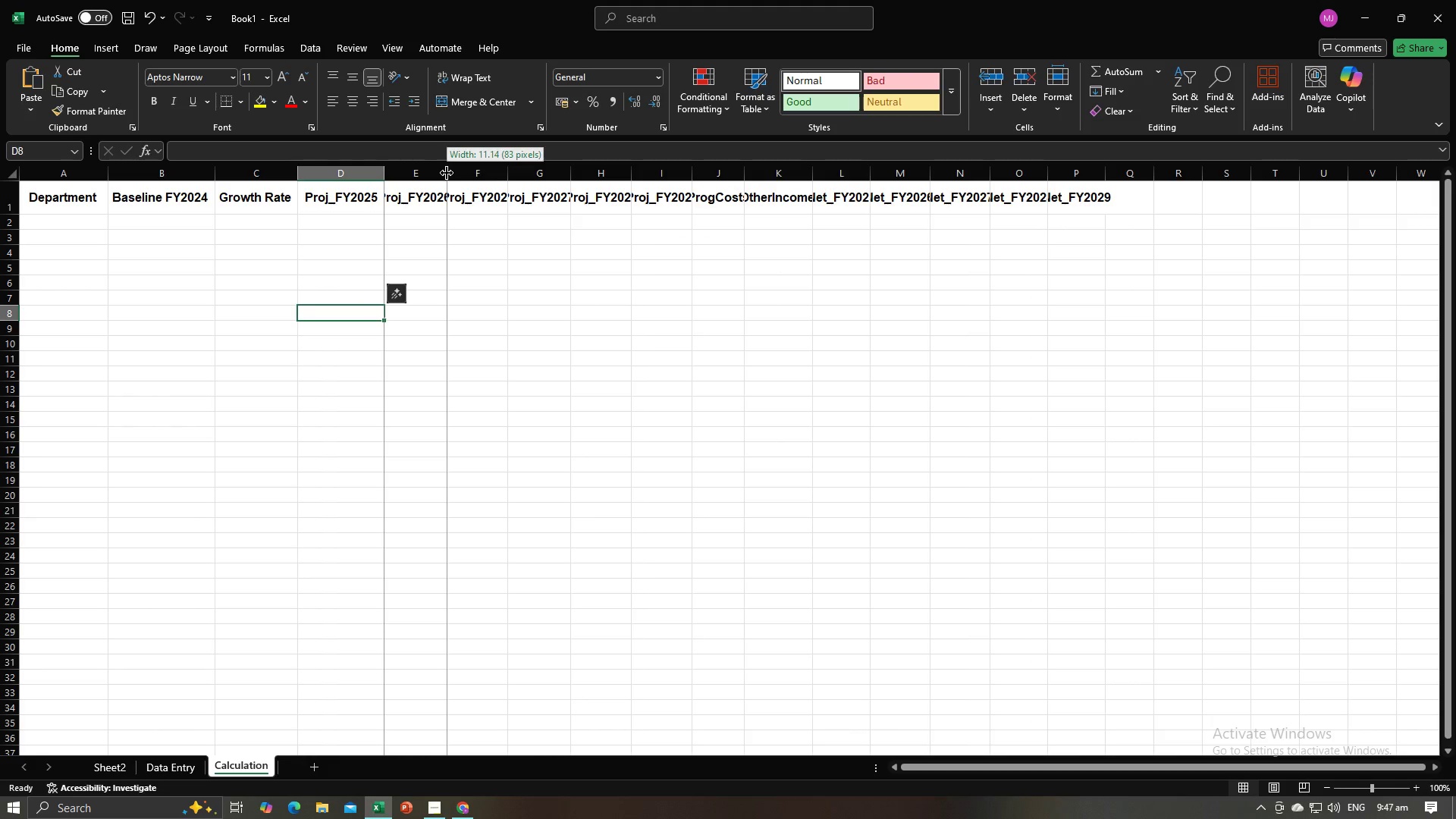 
double_click([447, 173])
 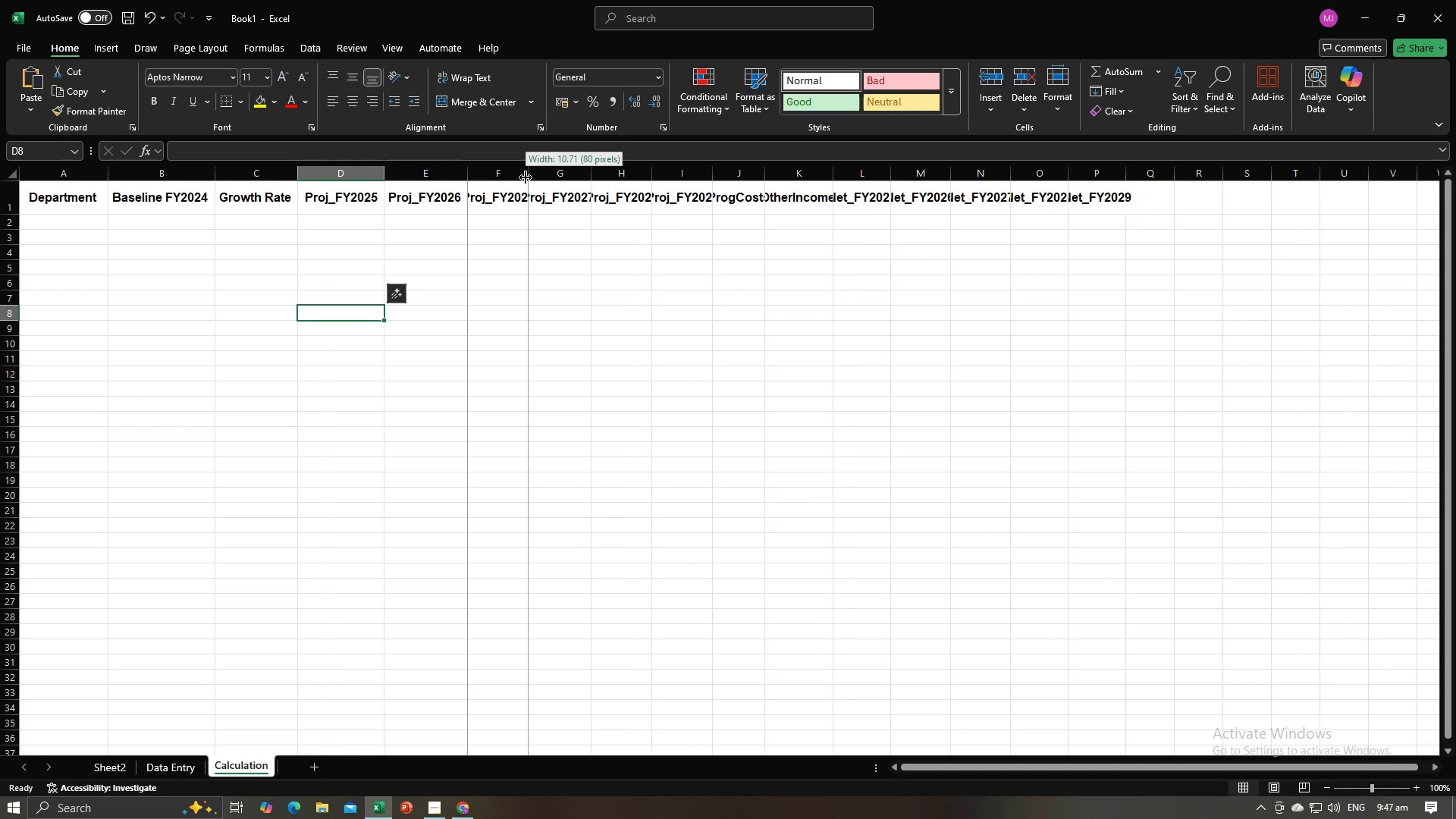 
double_click([526, 177])
 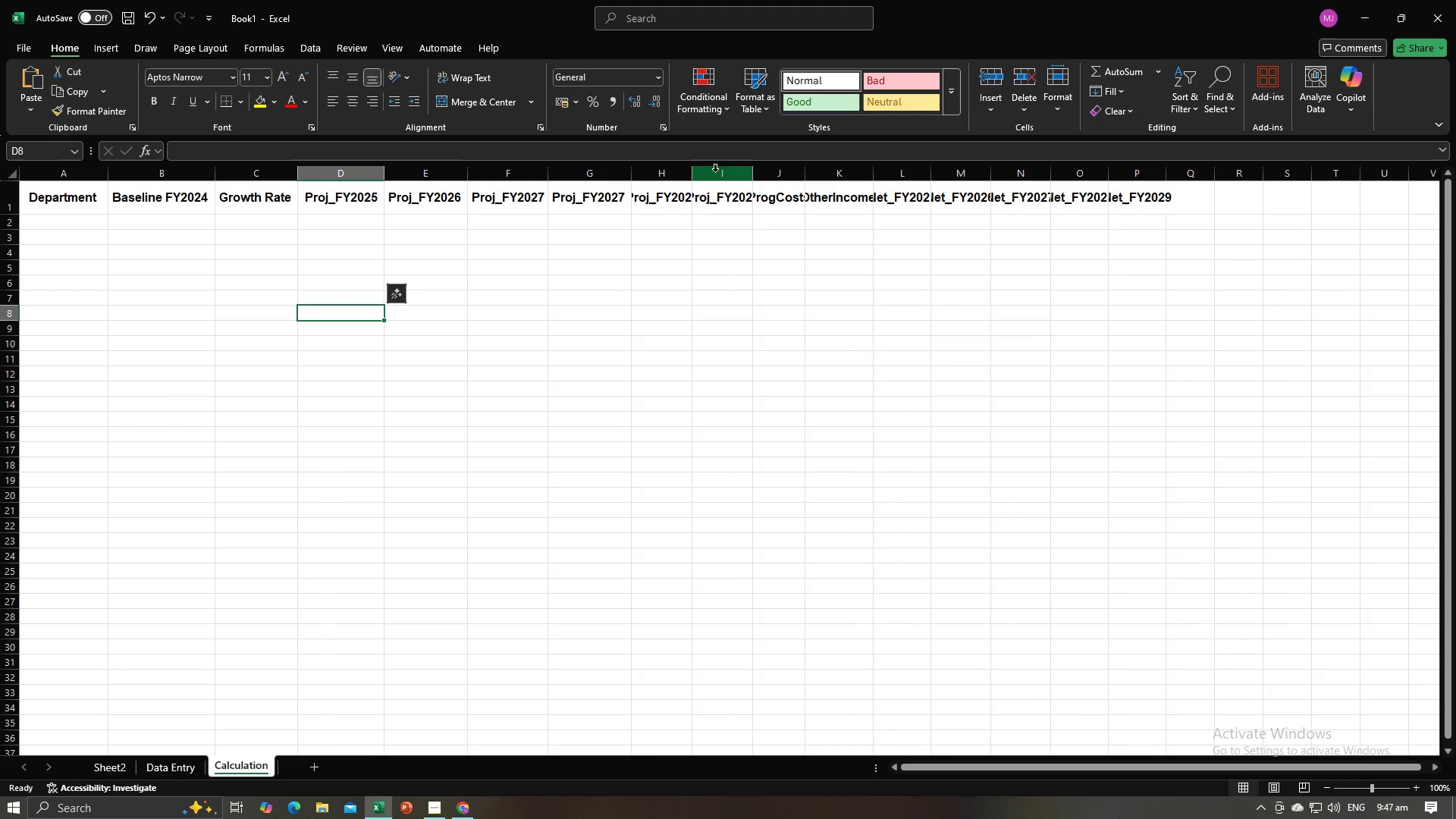 
left_click([689, 178])
 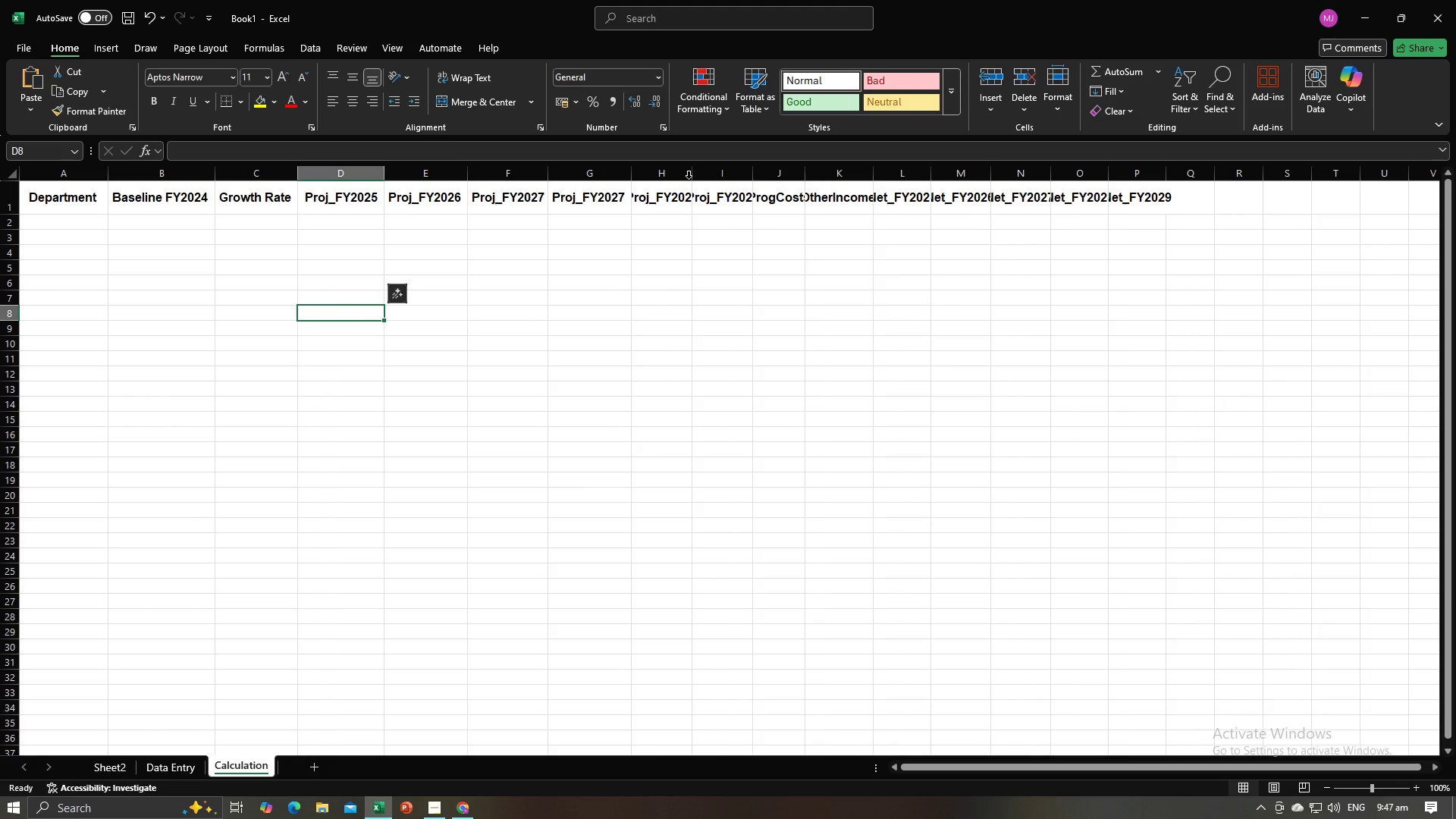 
left_click_drag(start_coordinate=[689, 178], to_coordinate=[692, 178])
 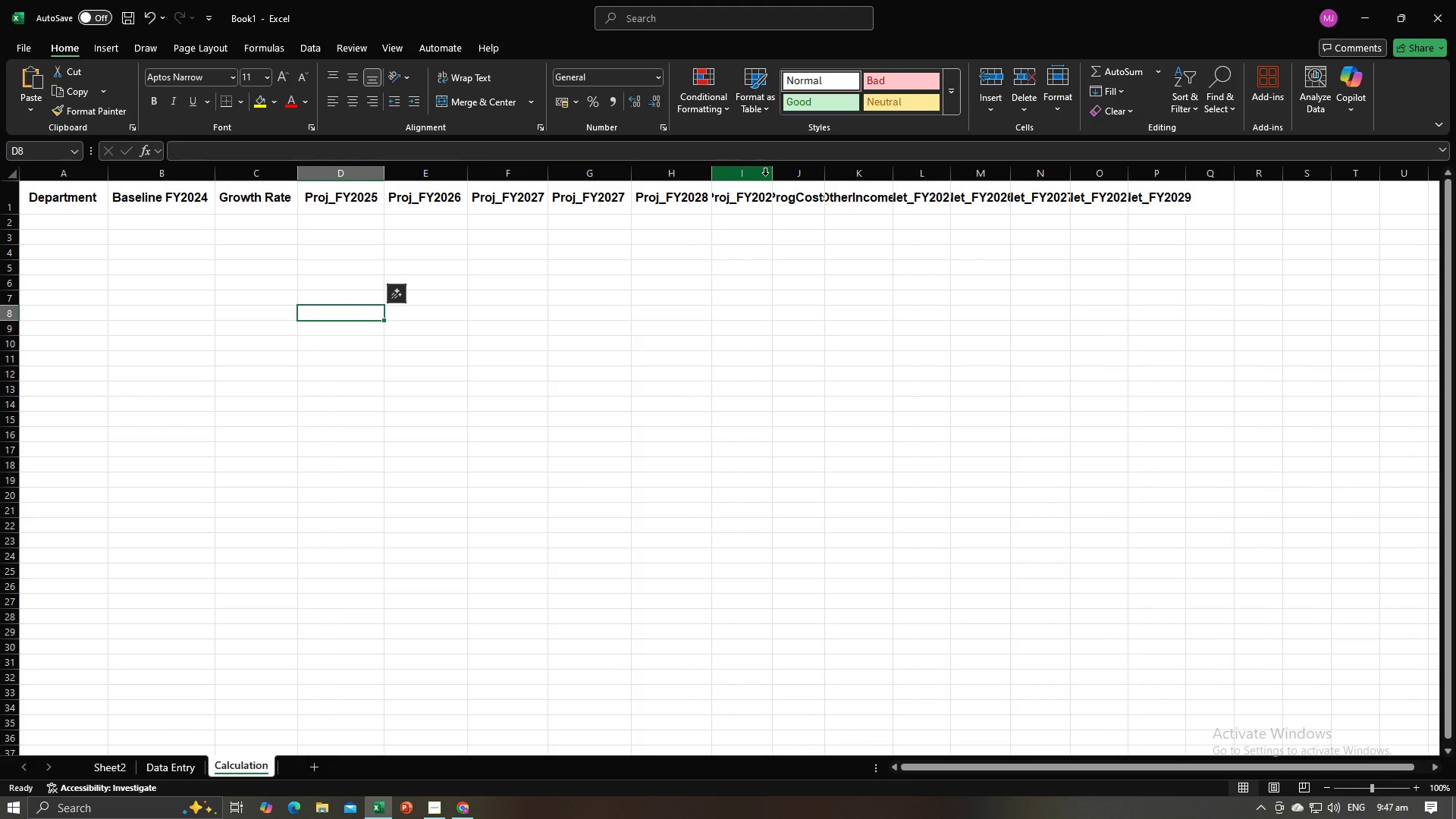 
left_click([766, 175])
 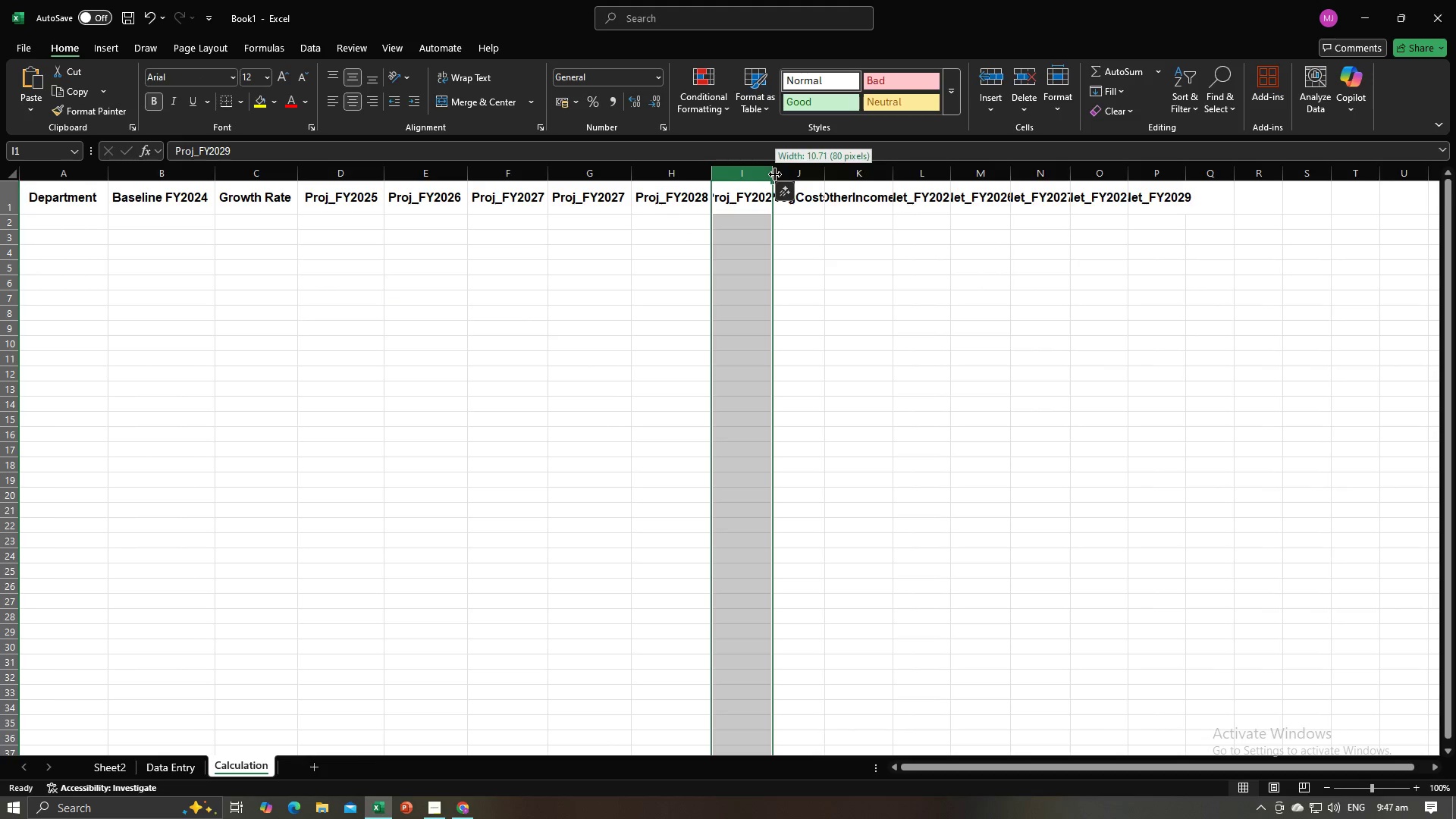 
double_click([775, 174])
 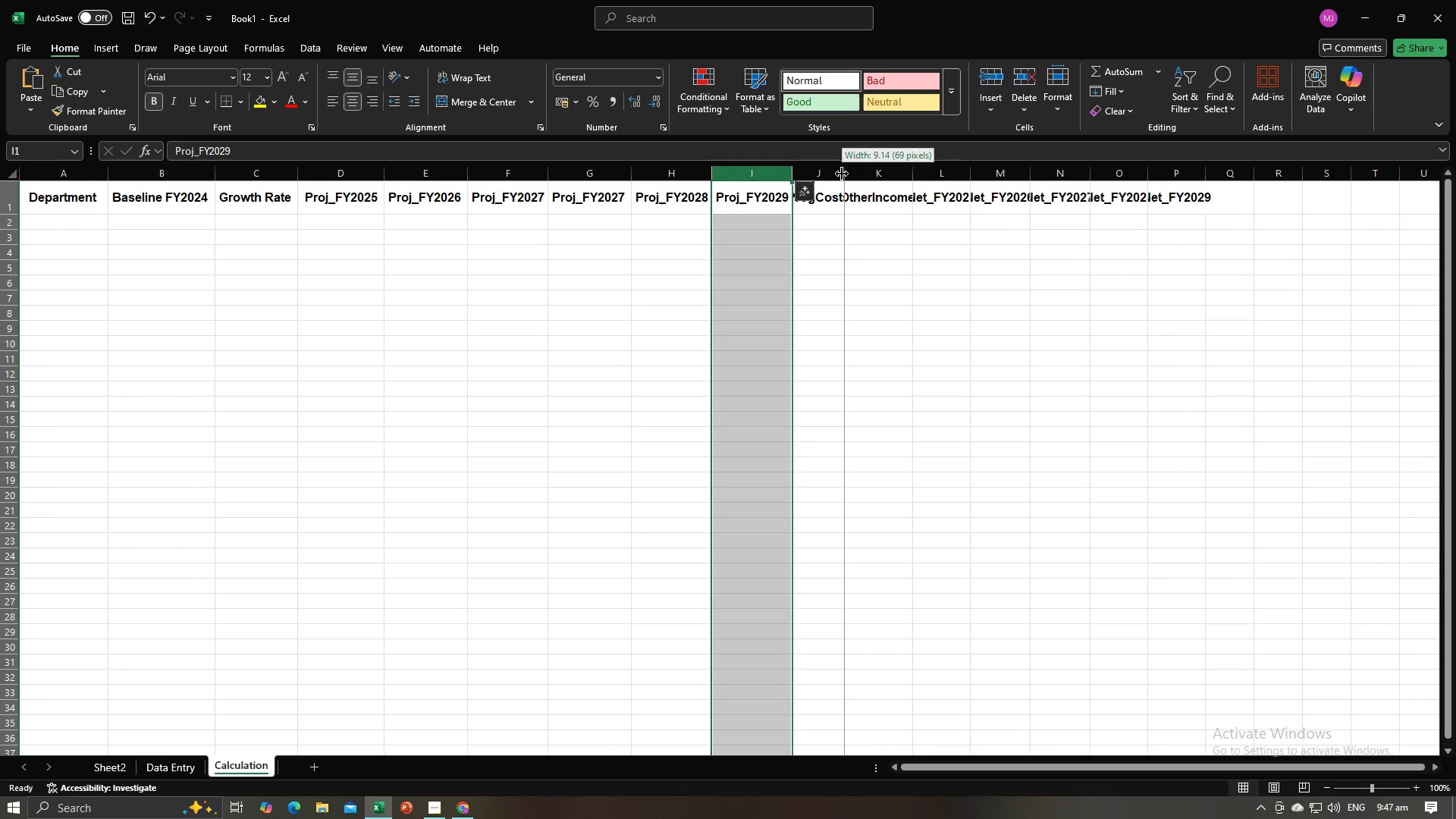 
double_click([842, 174])
 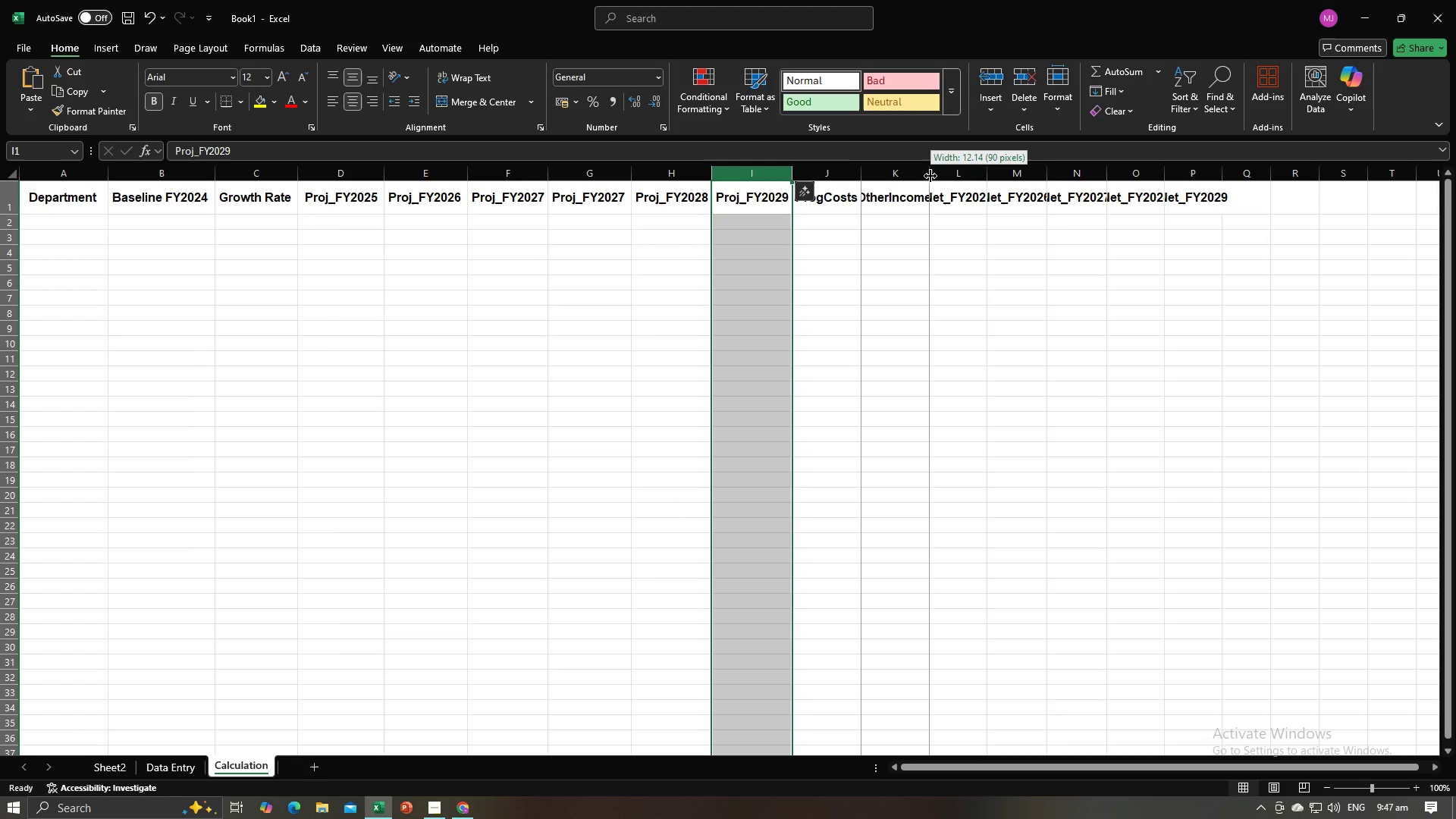 
double_click([930, 176])
 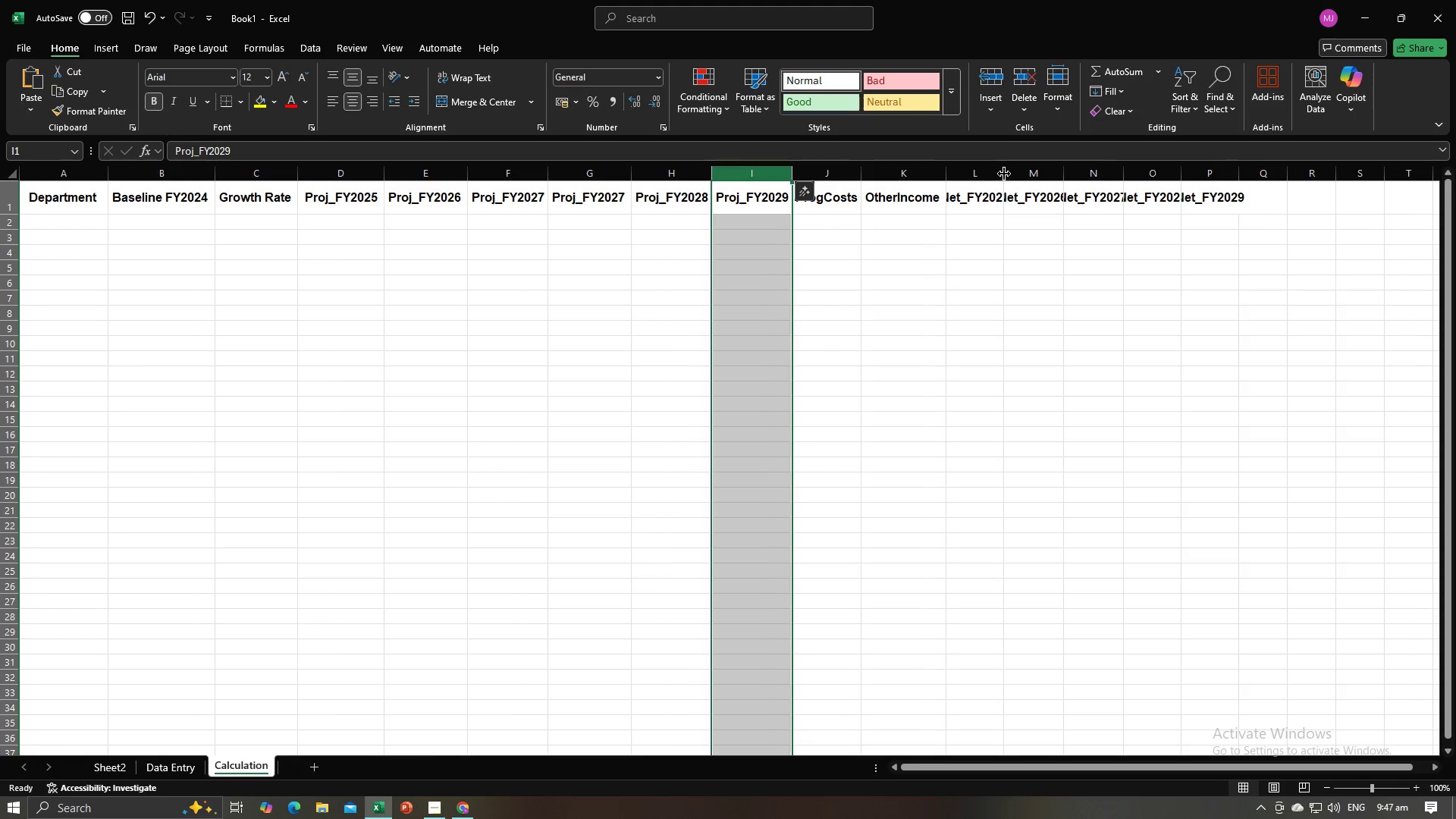 
double_click([1004, 174])
 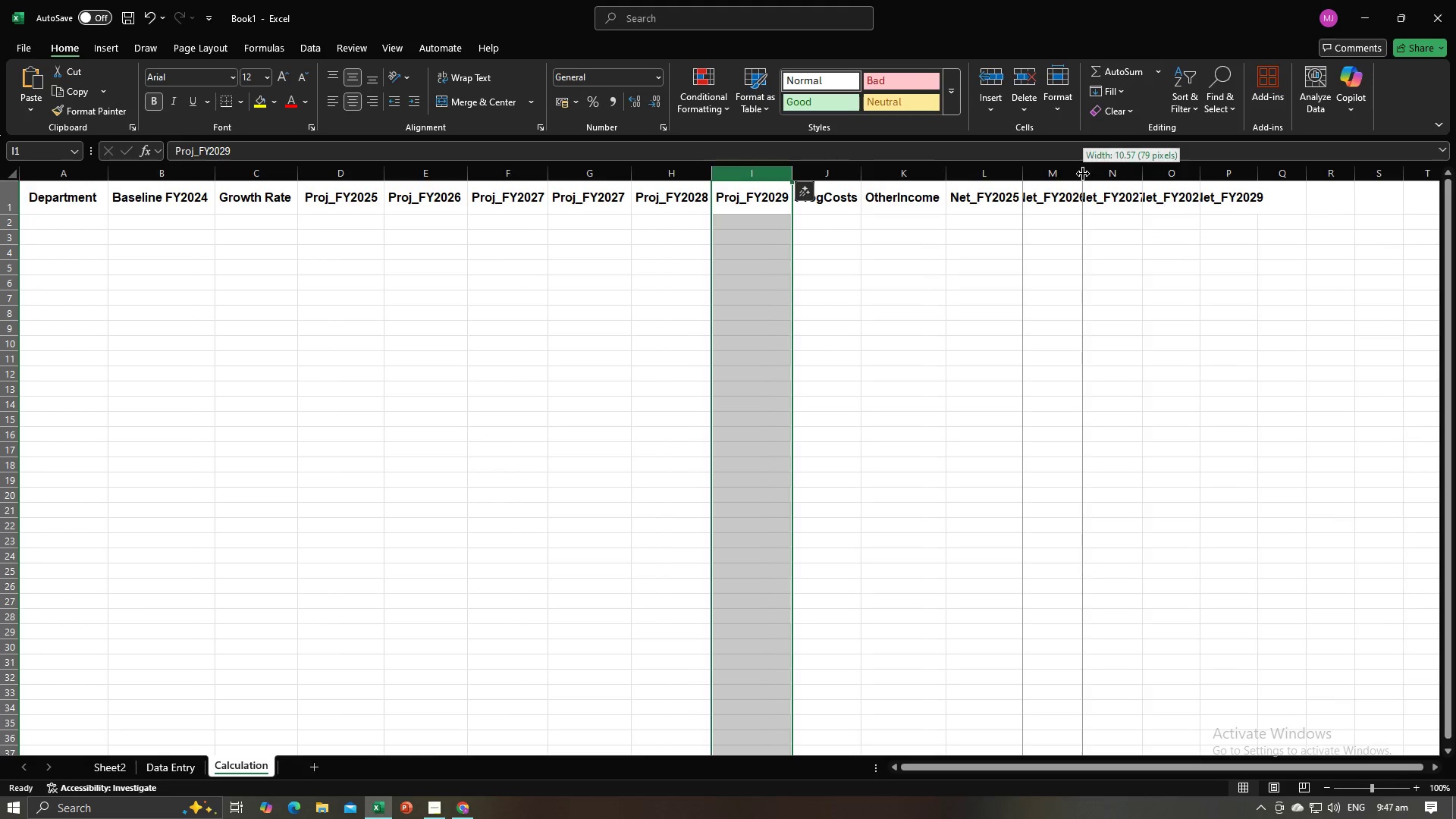 
double_click([1083, 174])
 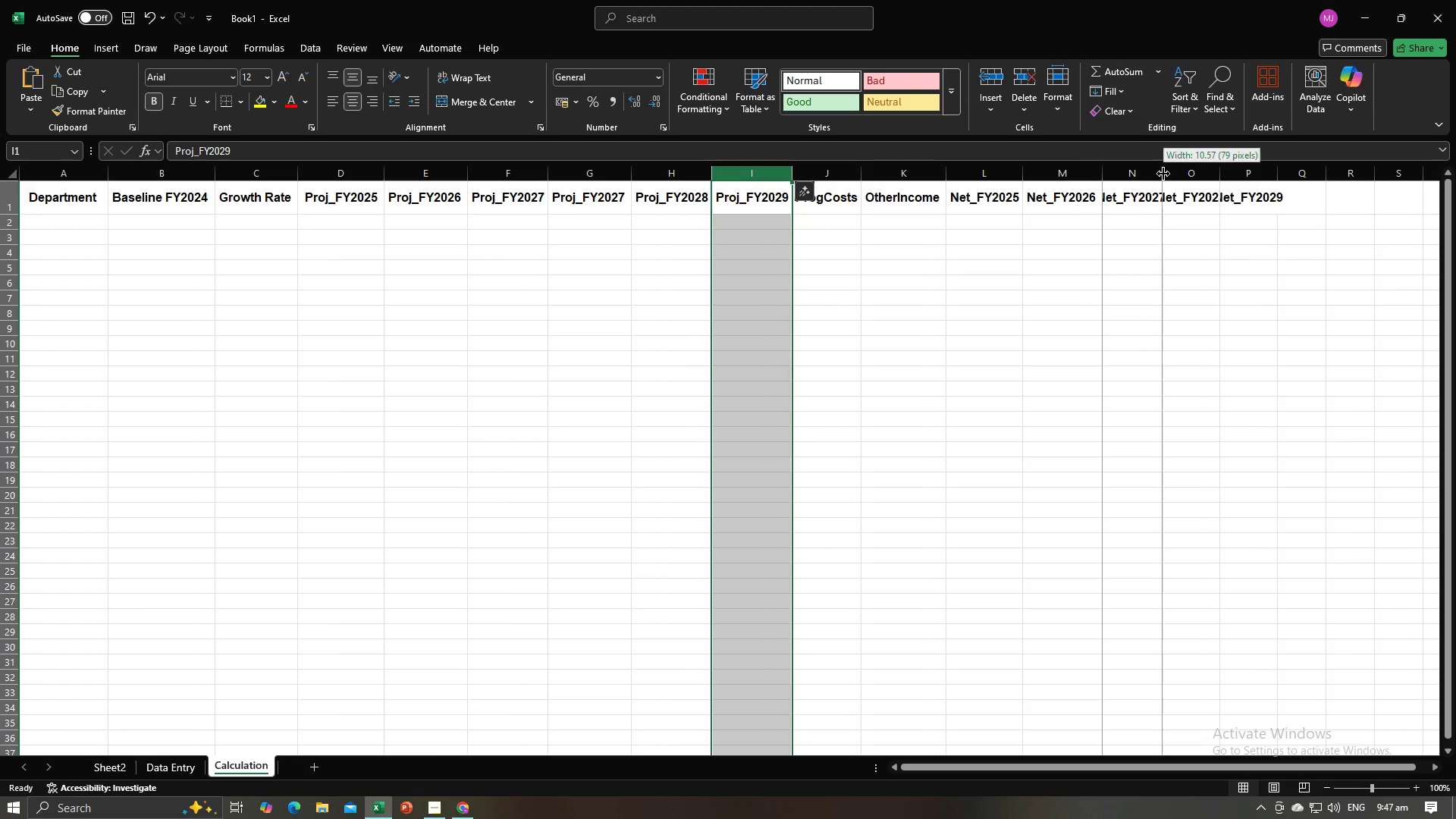 
double_click([1163, 174])
 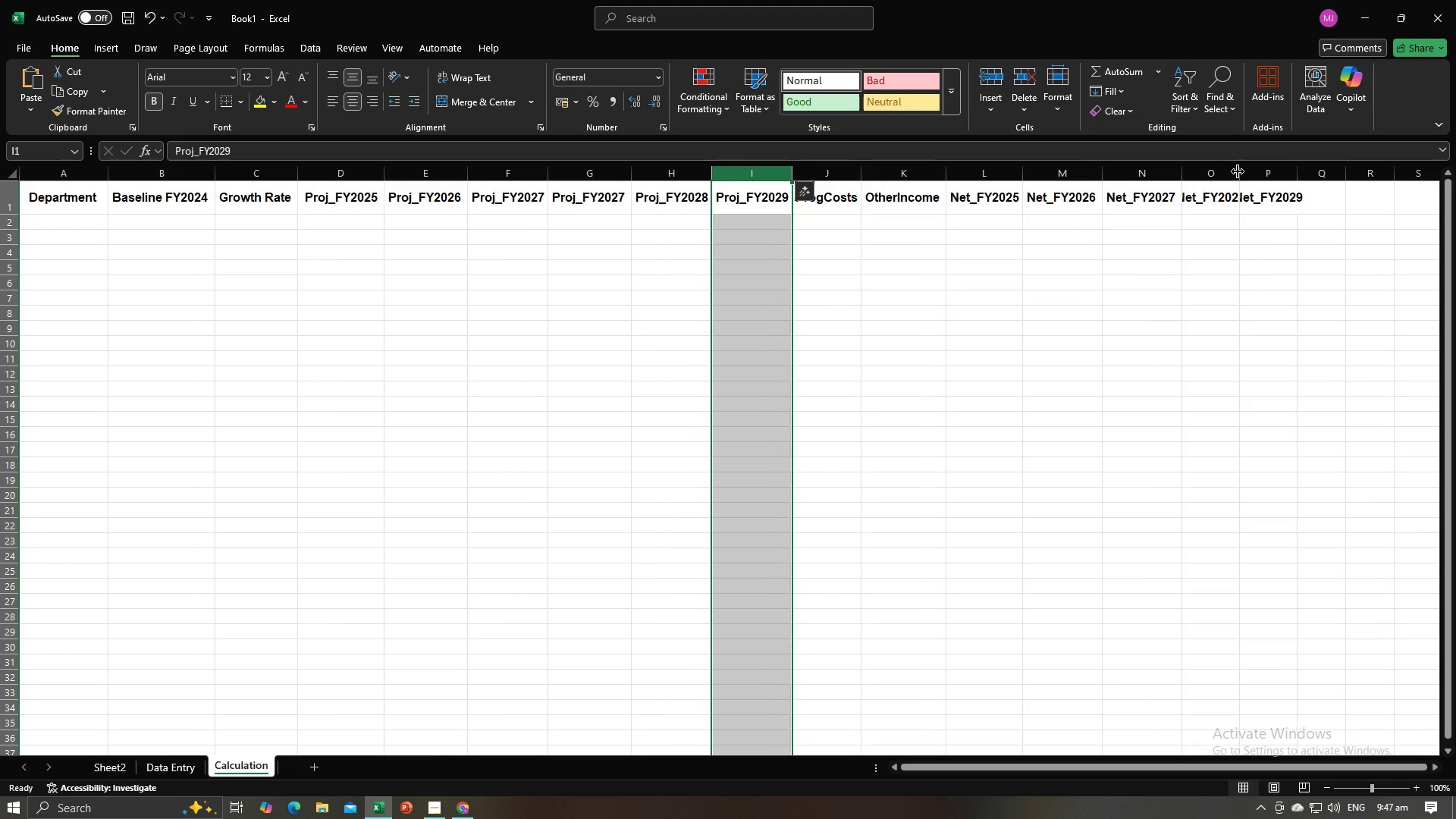 
double_click([1238, 171])
 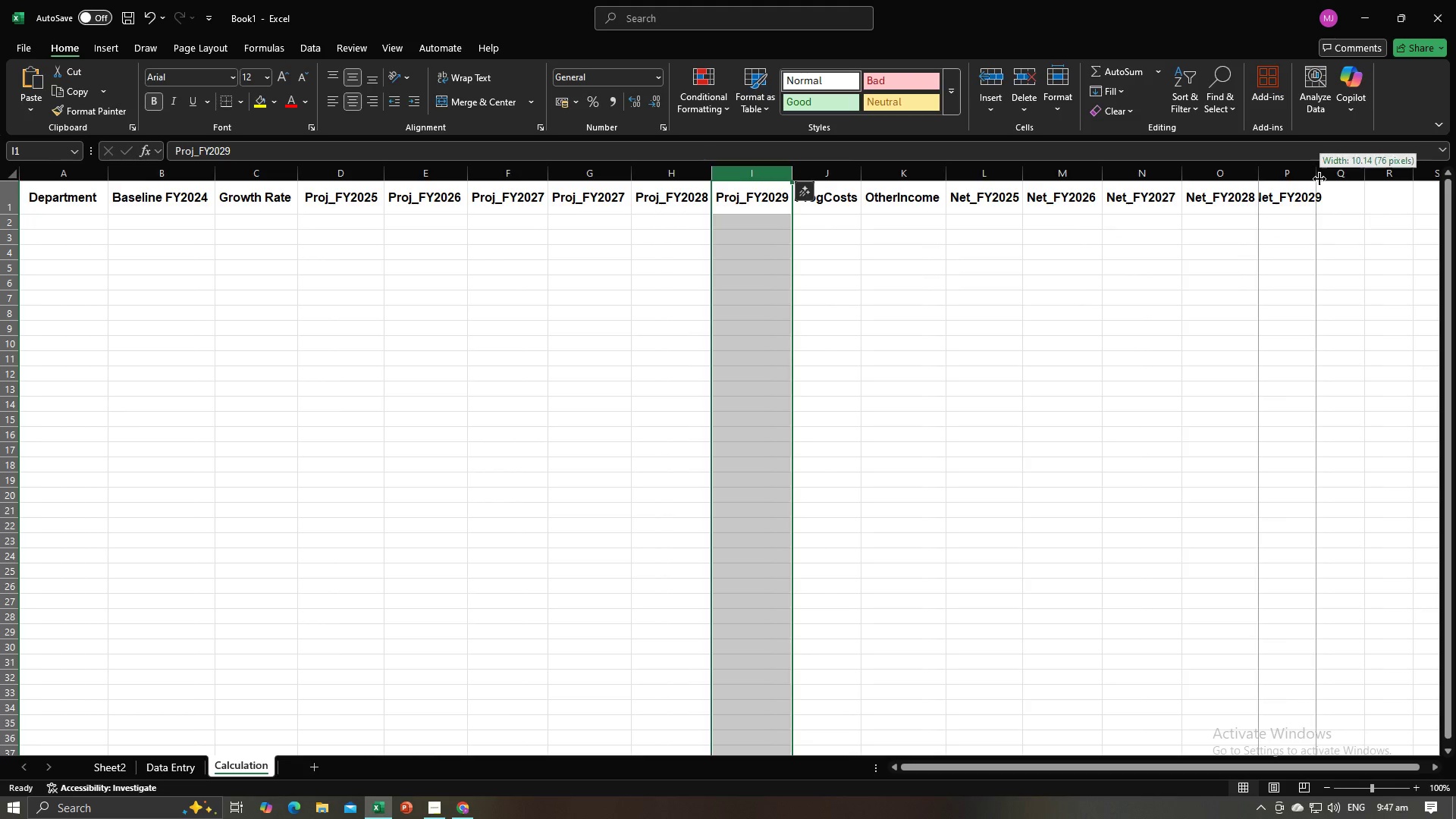 
double_click([1320, 179])
 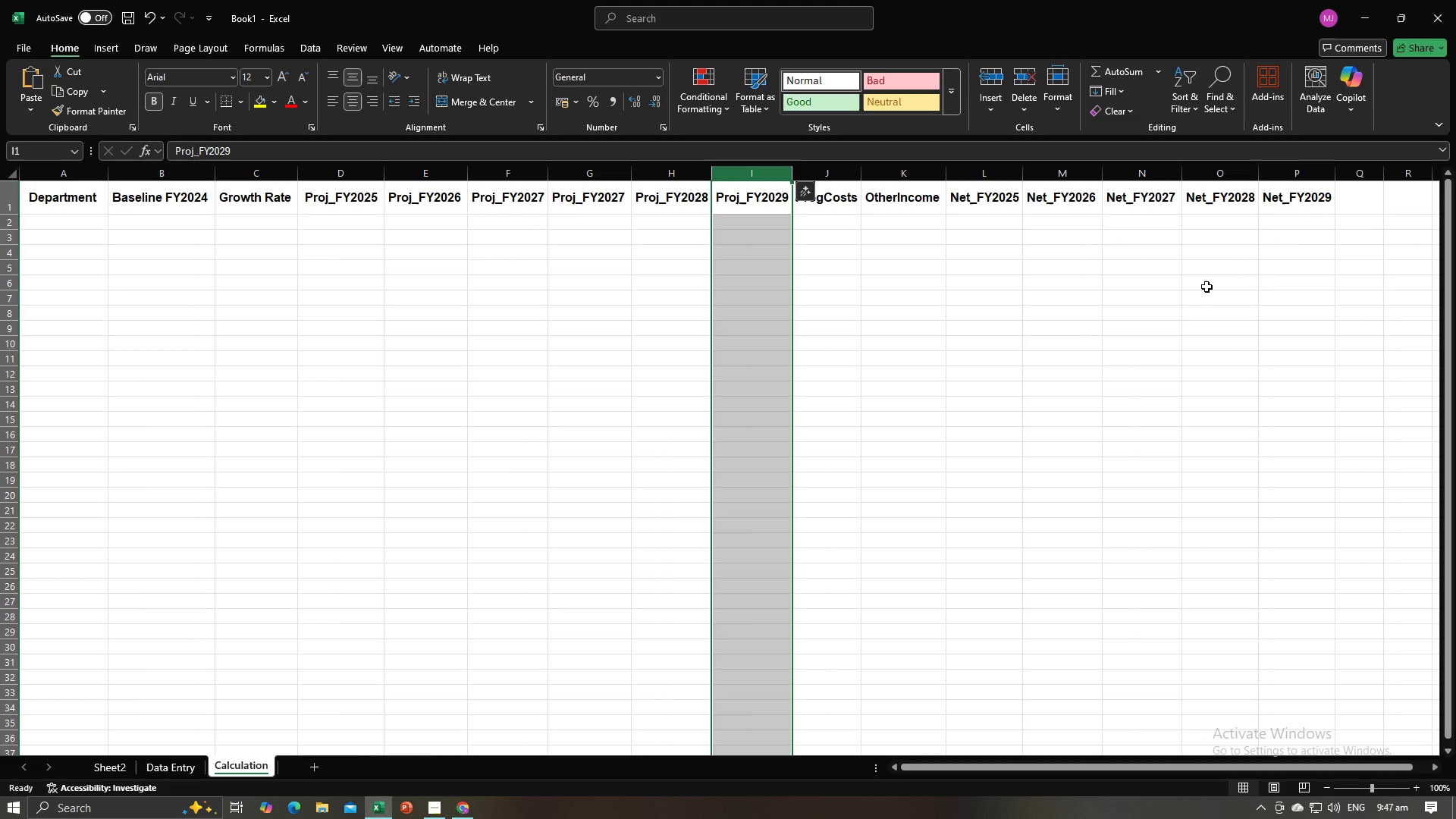 
triple_click([1207, 287])
 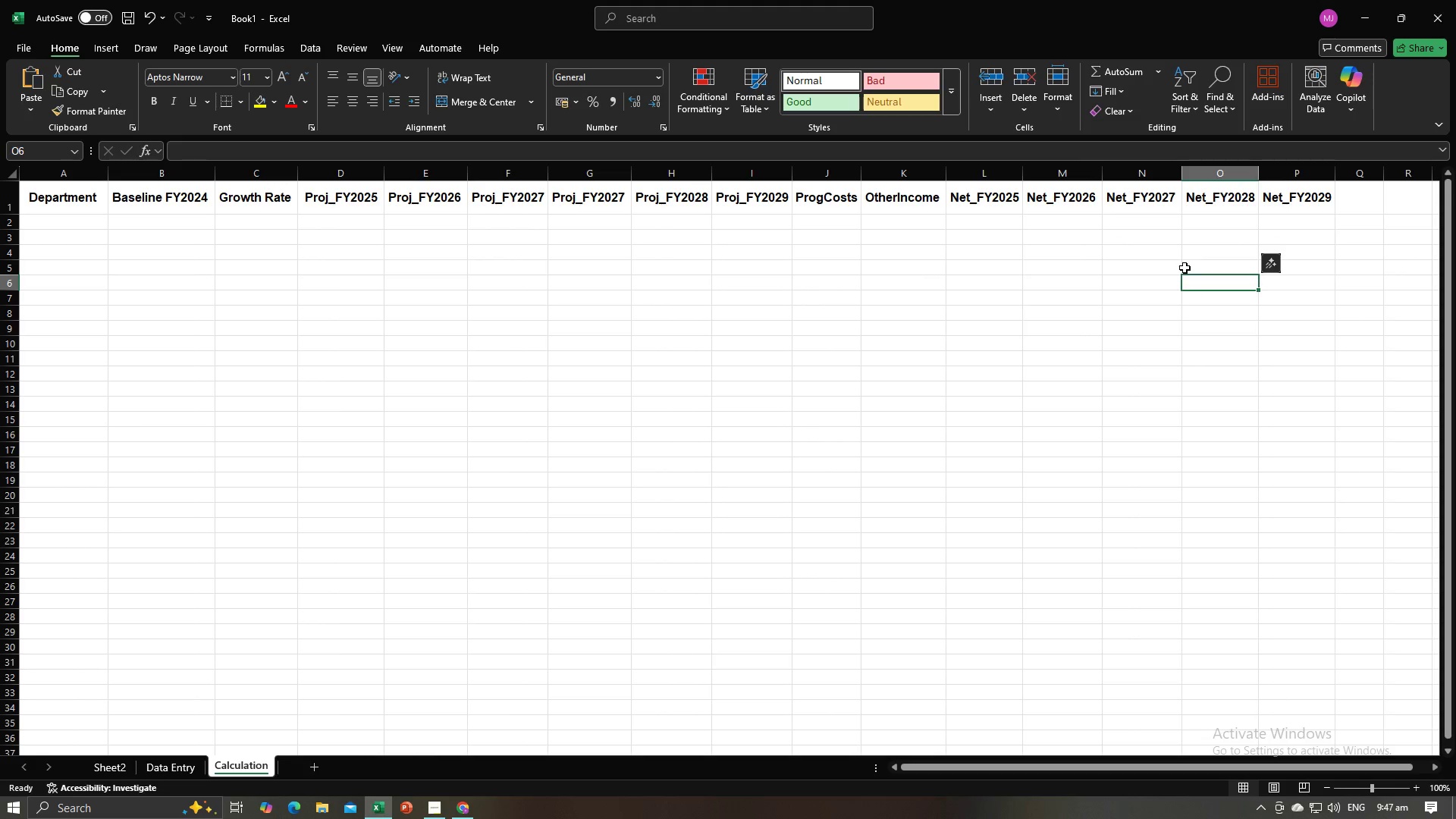 
key(Alt+AltLeft)
 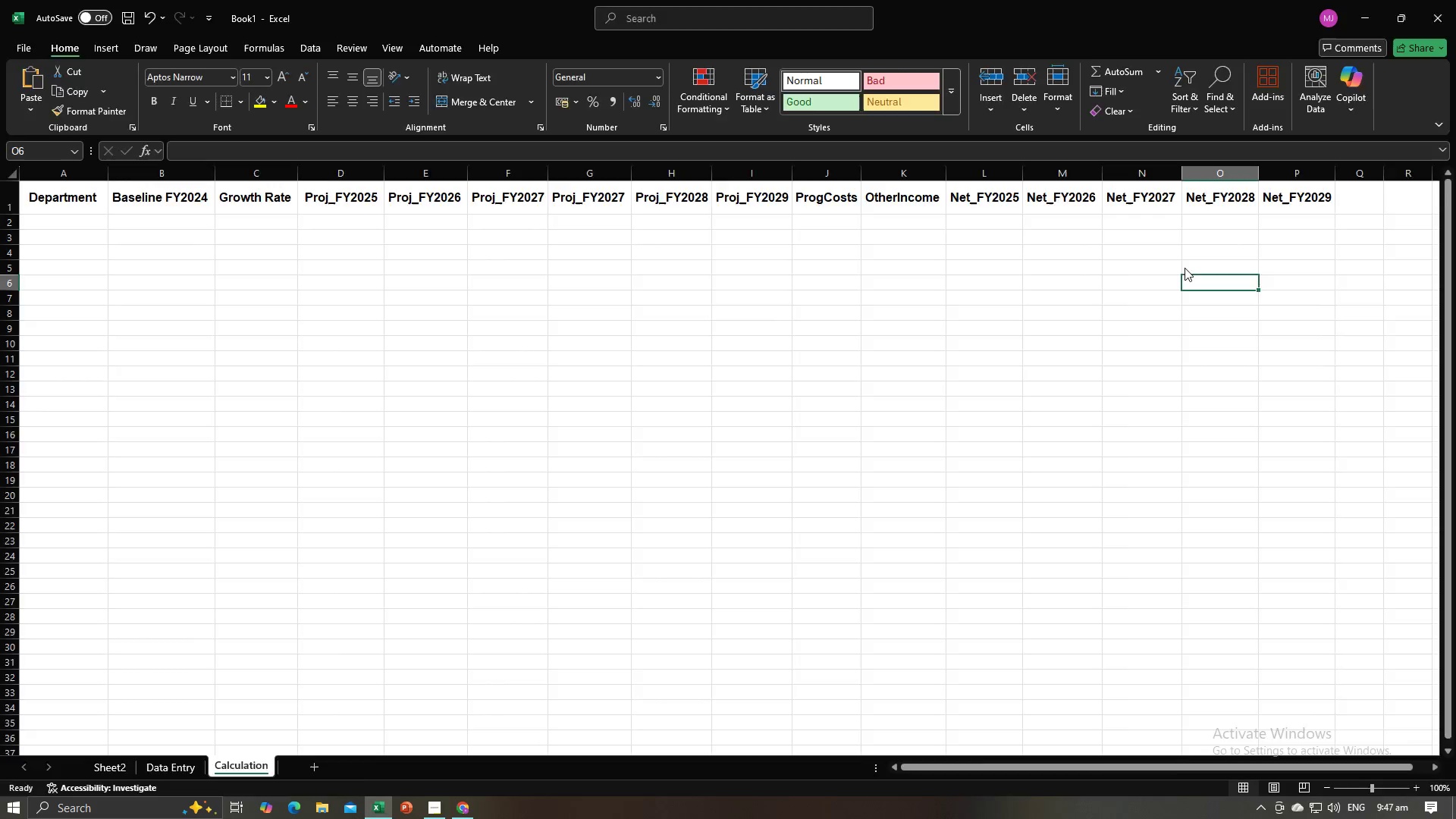 
key(Alt+Tab)
 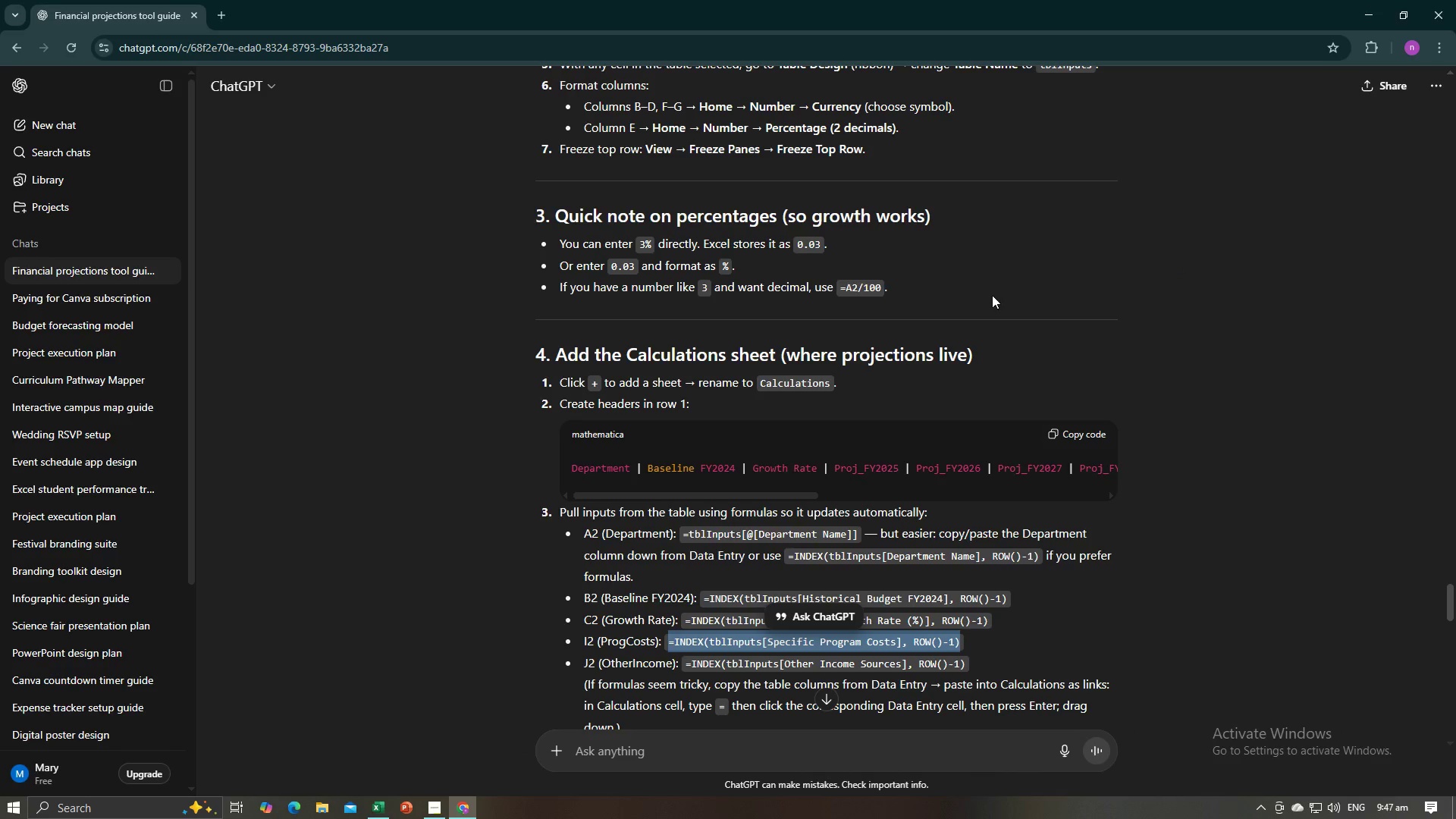 
scroll: coordinate [990, 297], scroll_direction: down, amount: 3.0
 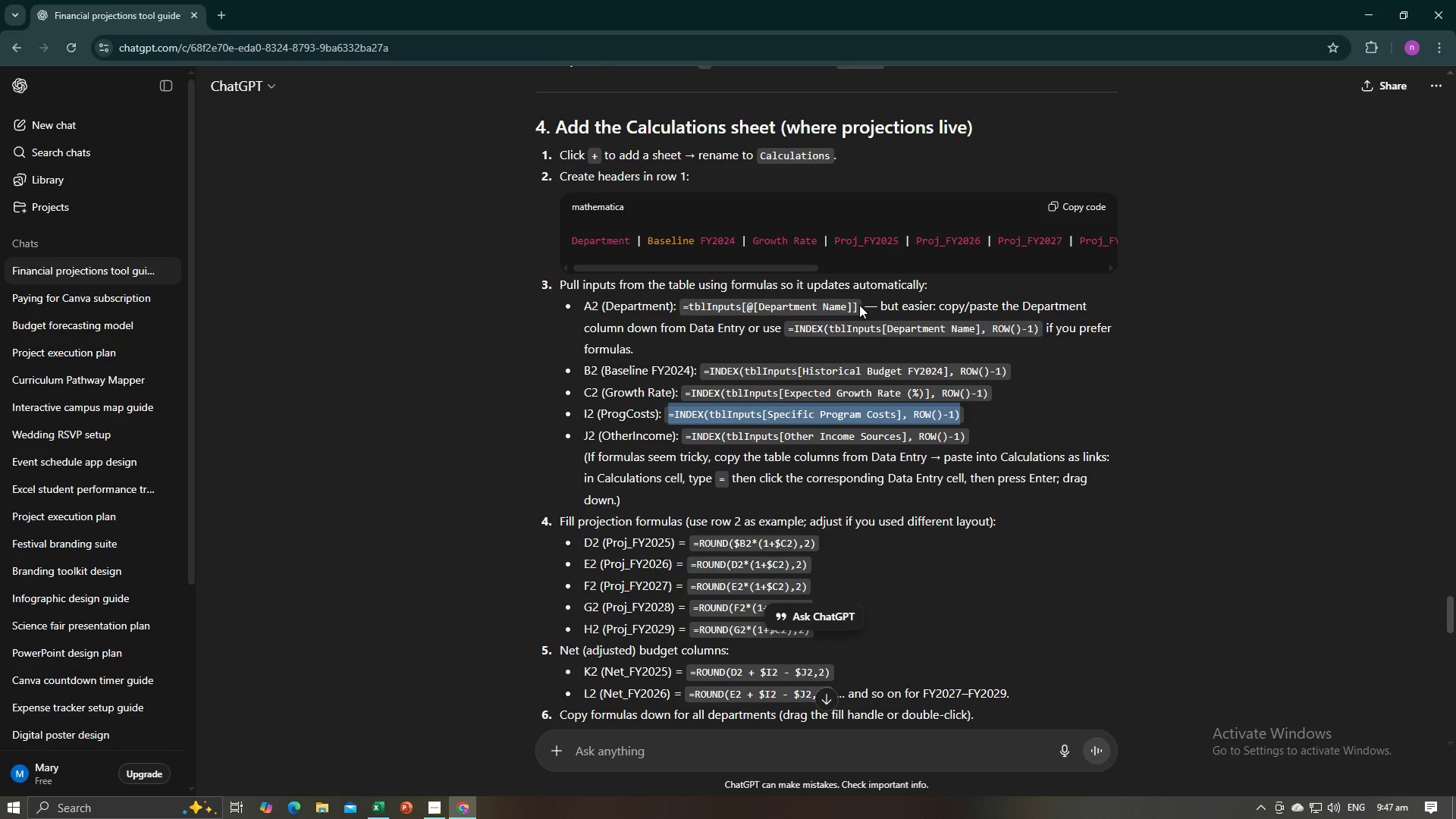 
wait(6.13)
 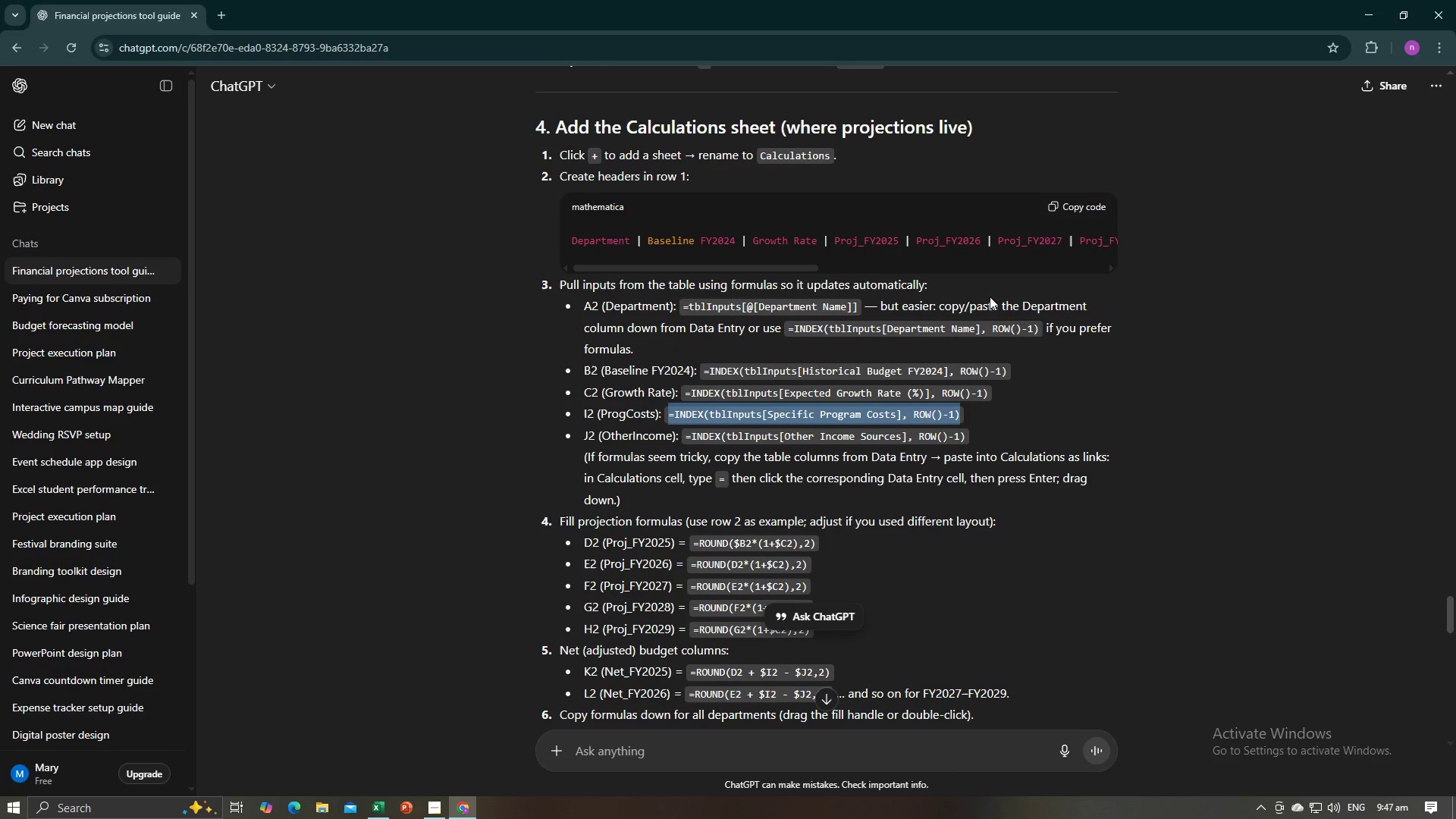 
left_click_drag(start_coordinate=[683, 309], to_coordinate=[857, 311])
 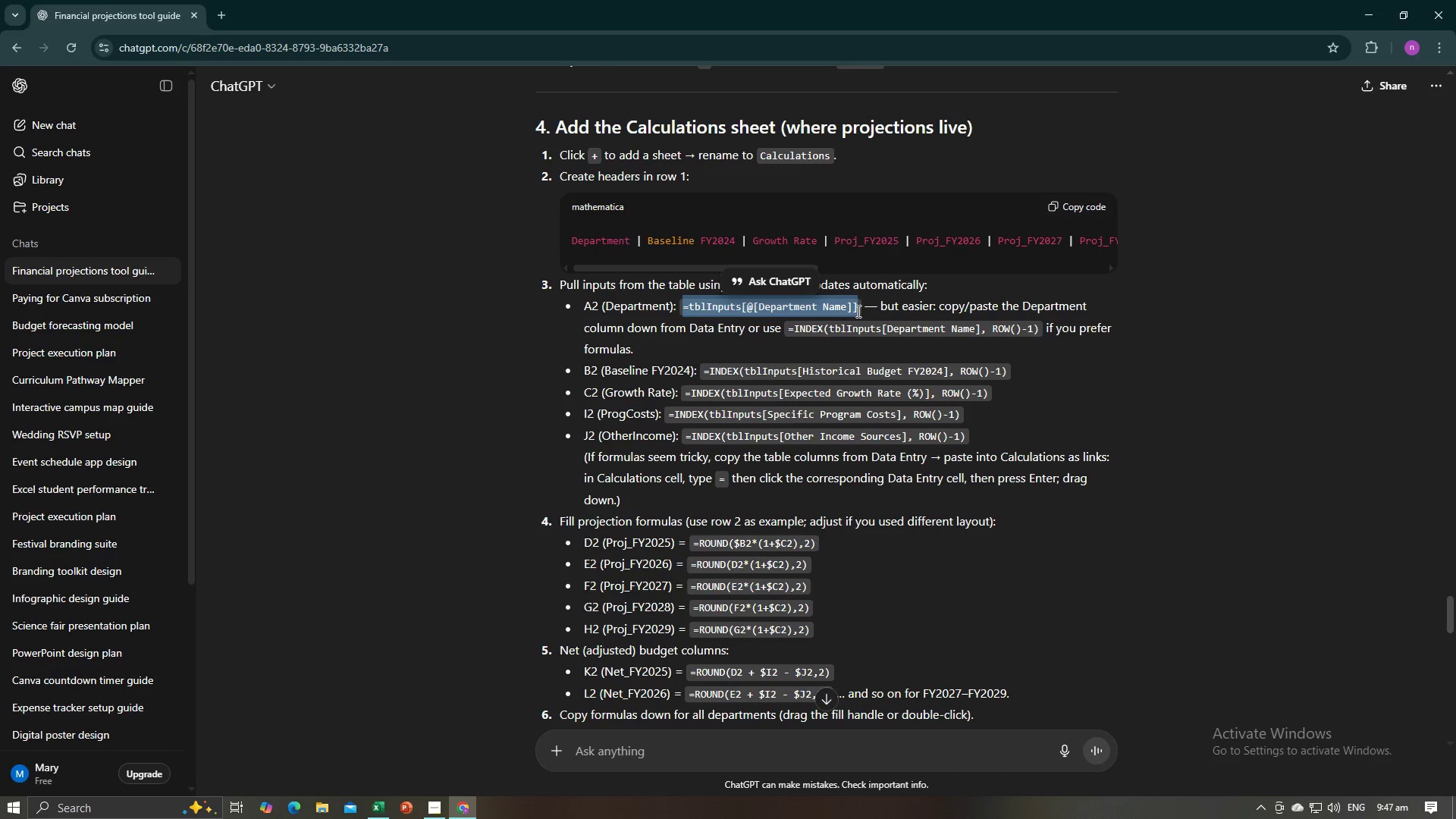 
key(Control+C)
 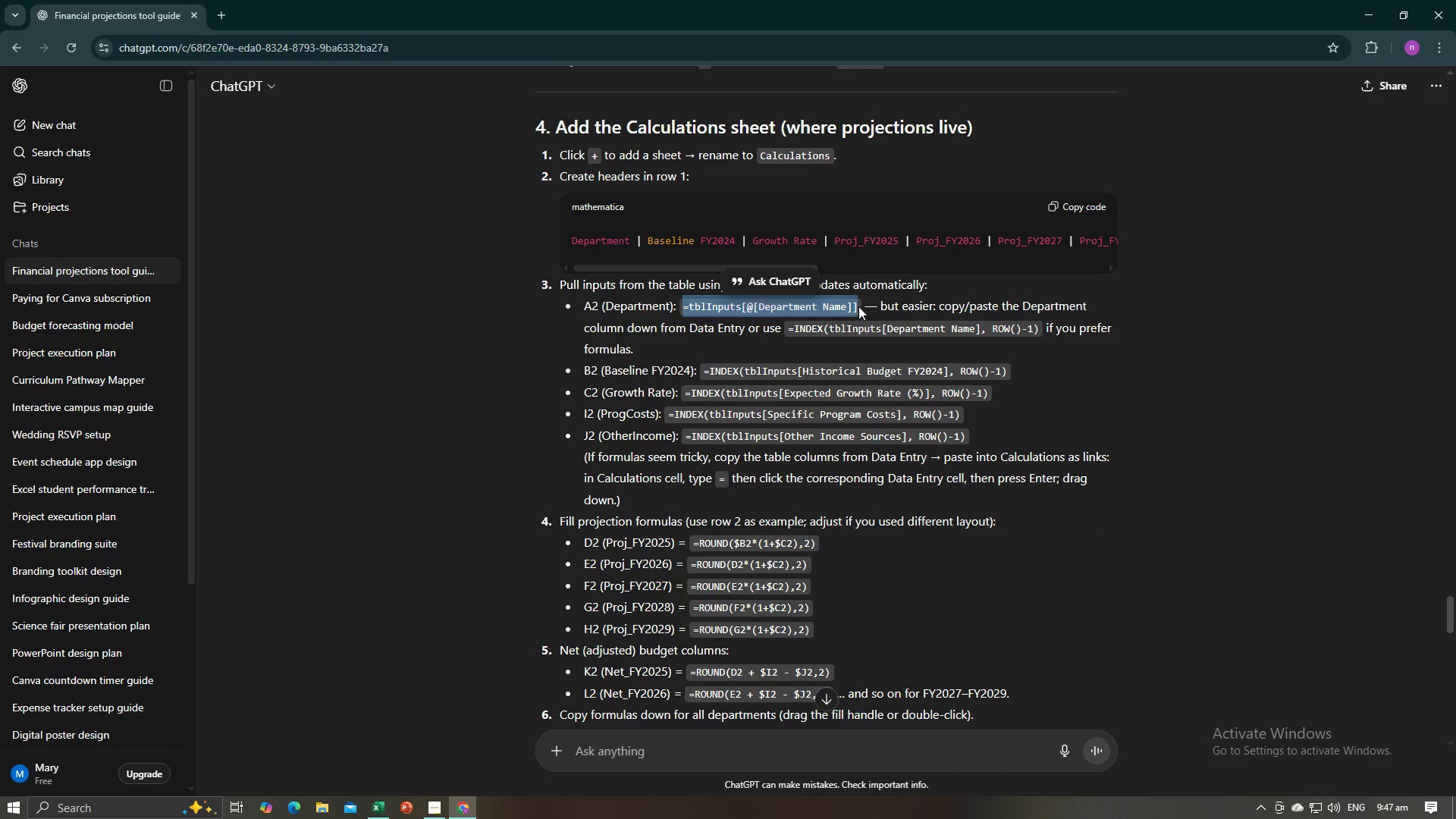 
key(Alt+AltLeft)
 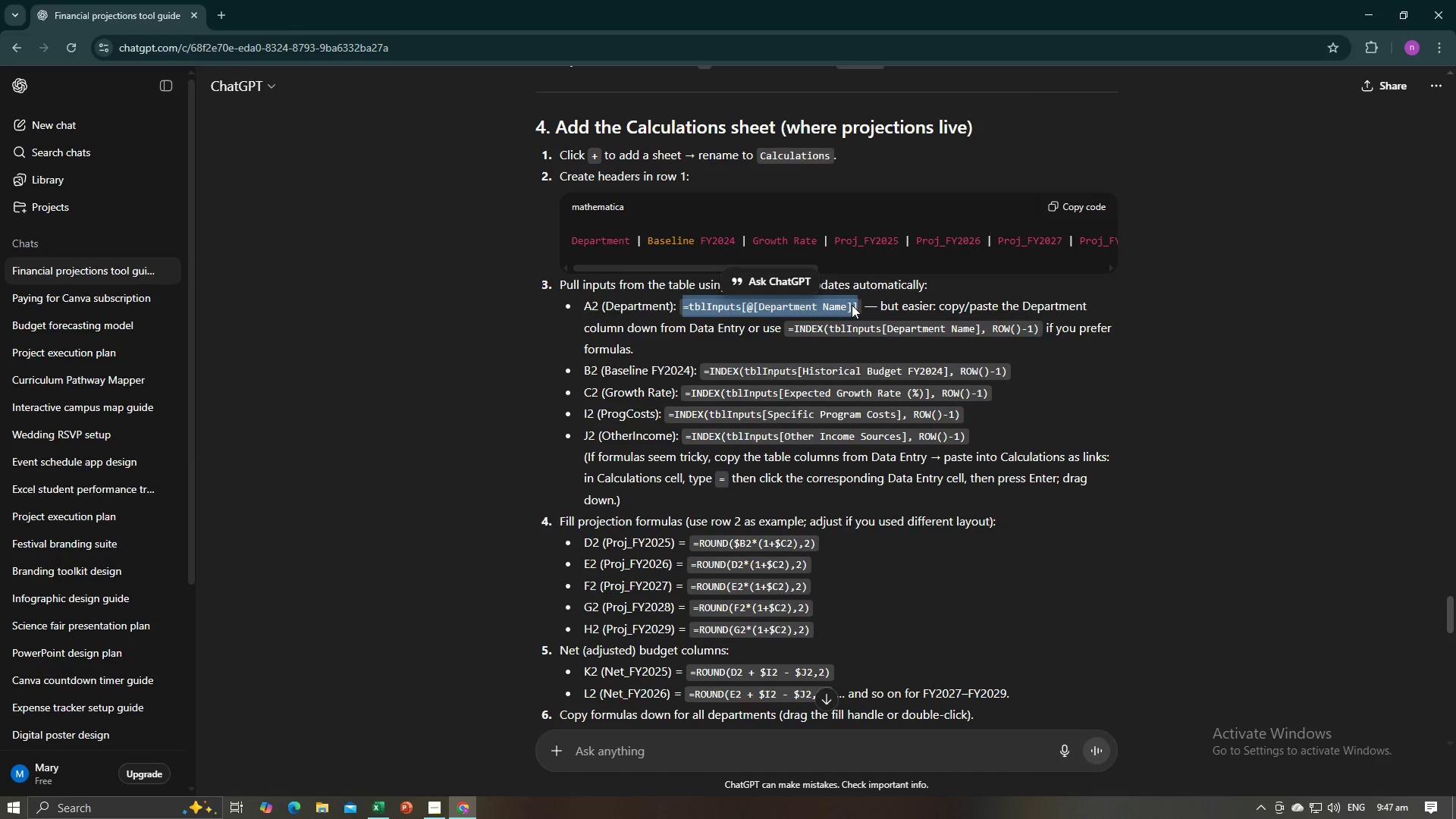 
key(Alt+Tab)
 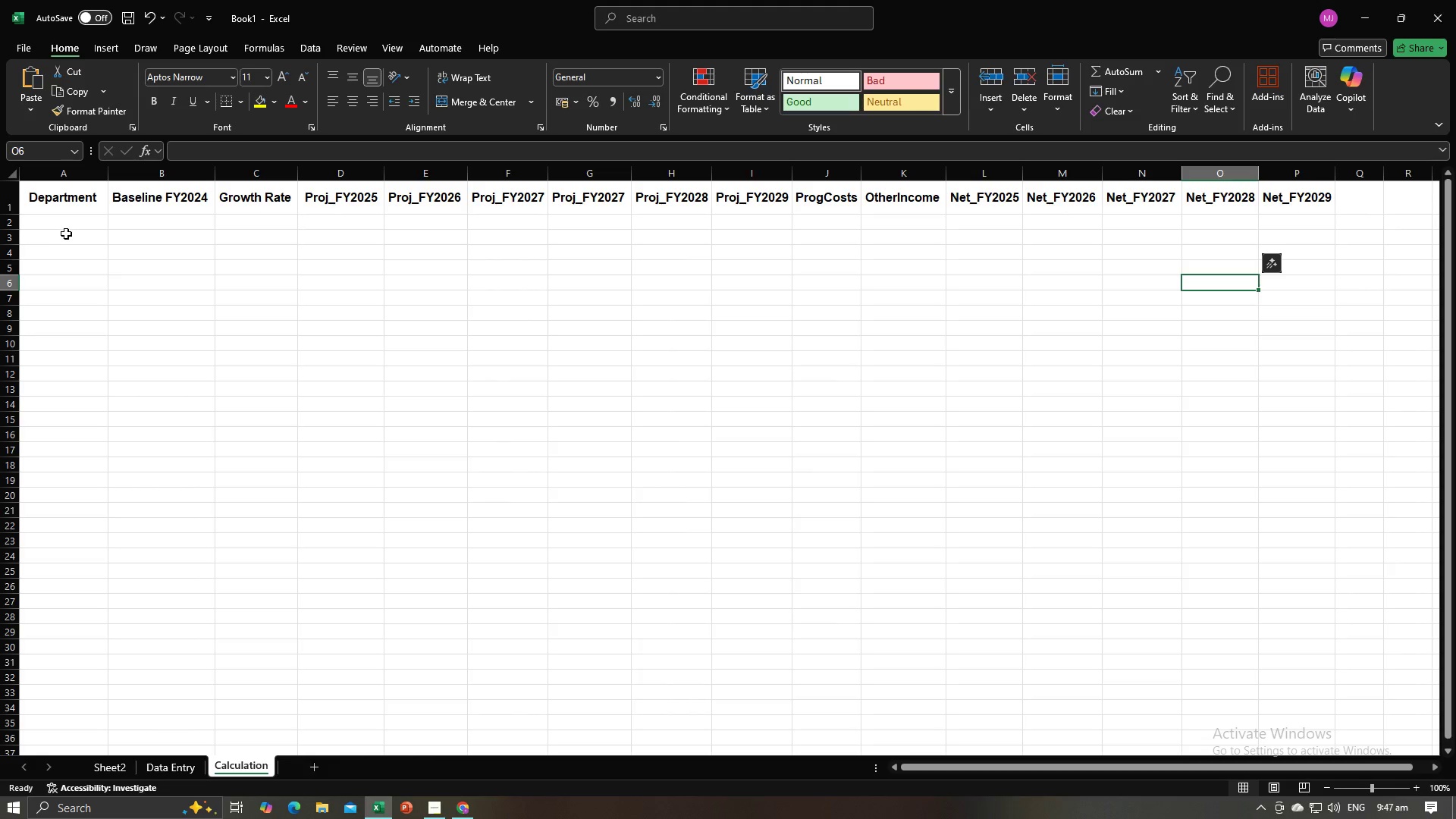 
left_click([67, 228])
 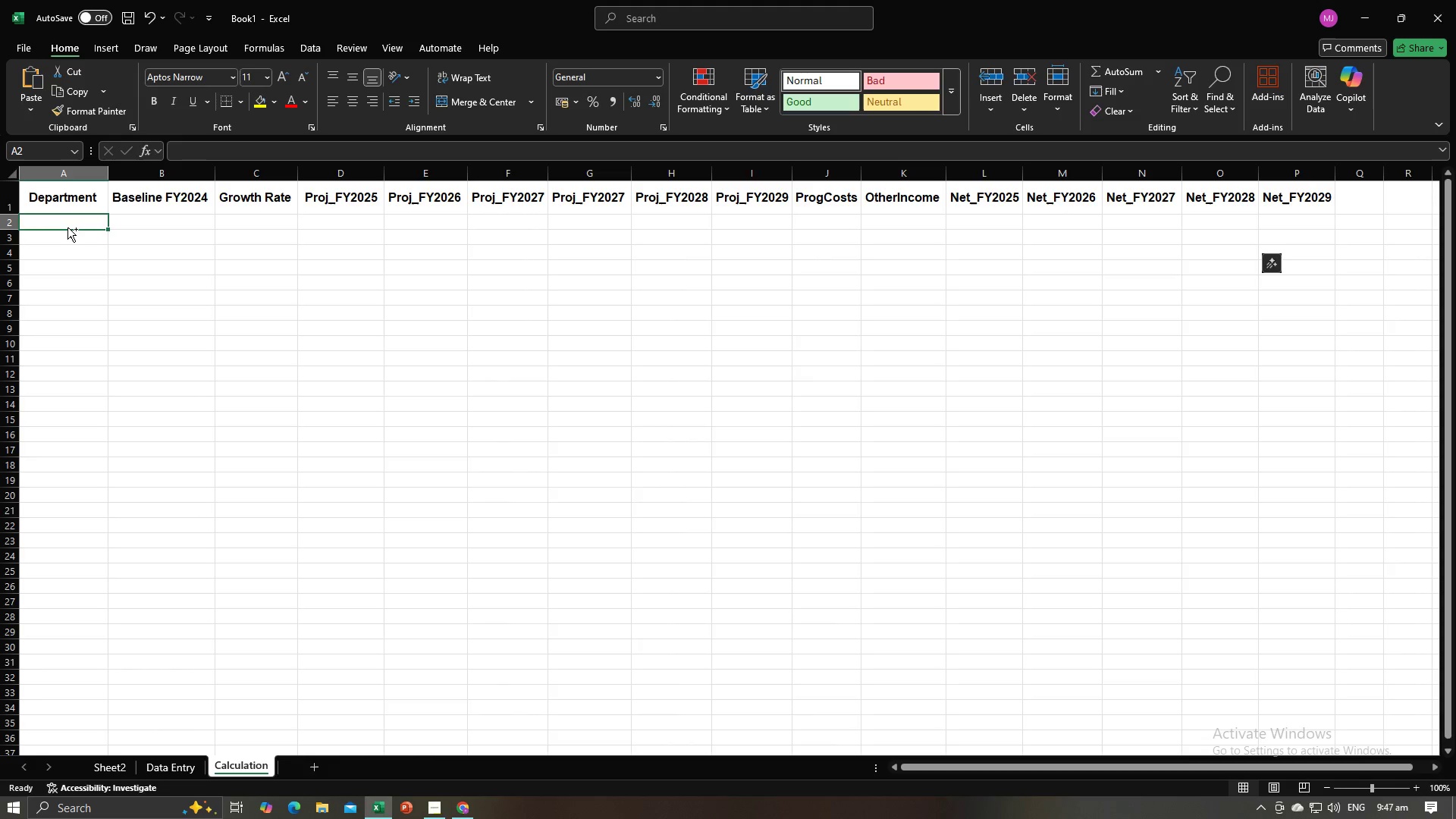 
key(Control+V)
 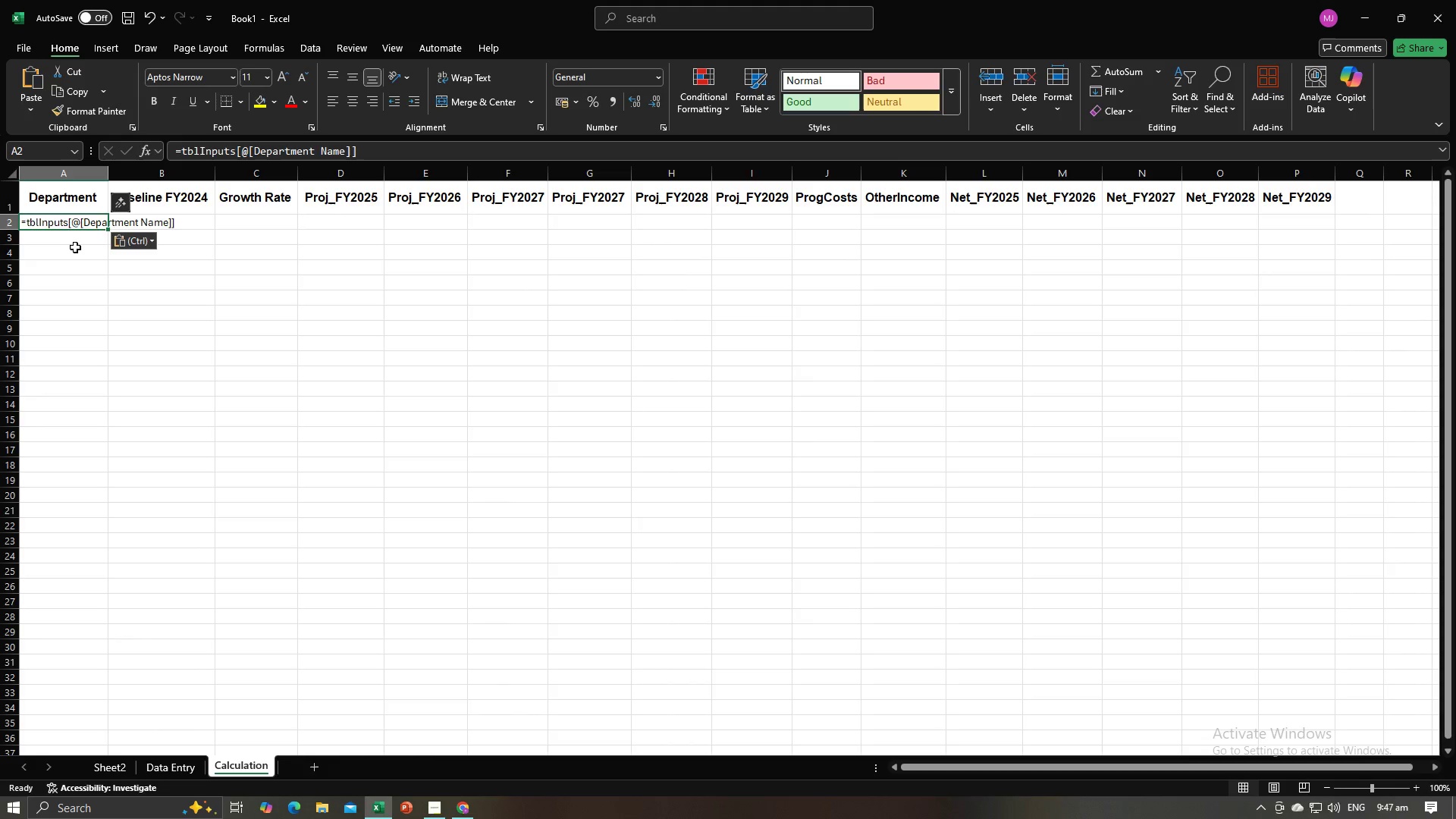 
left_click([75, 247])
 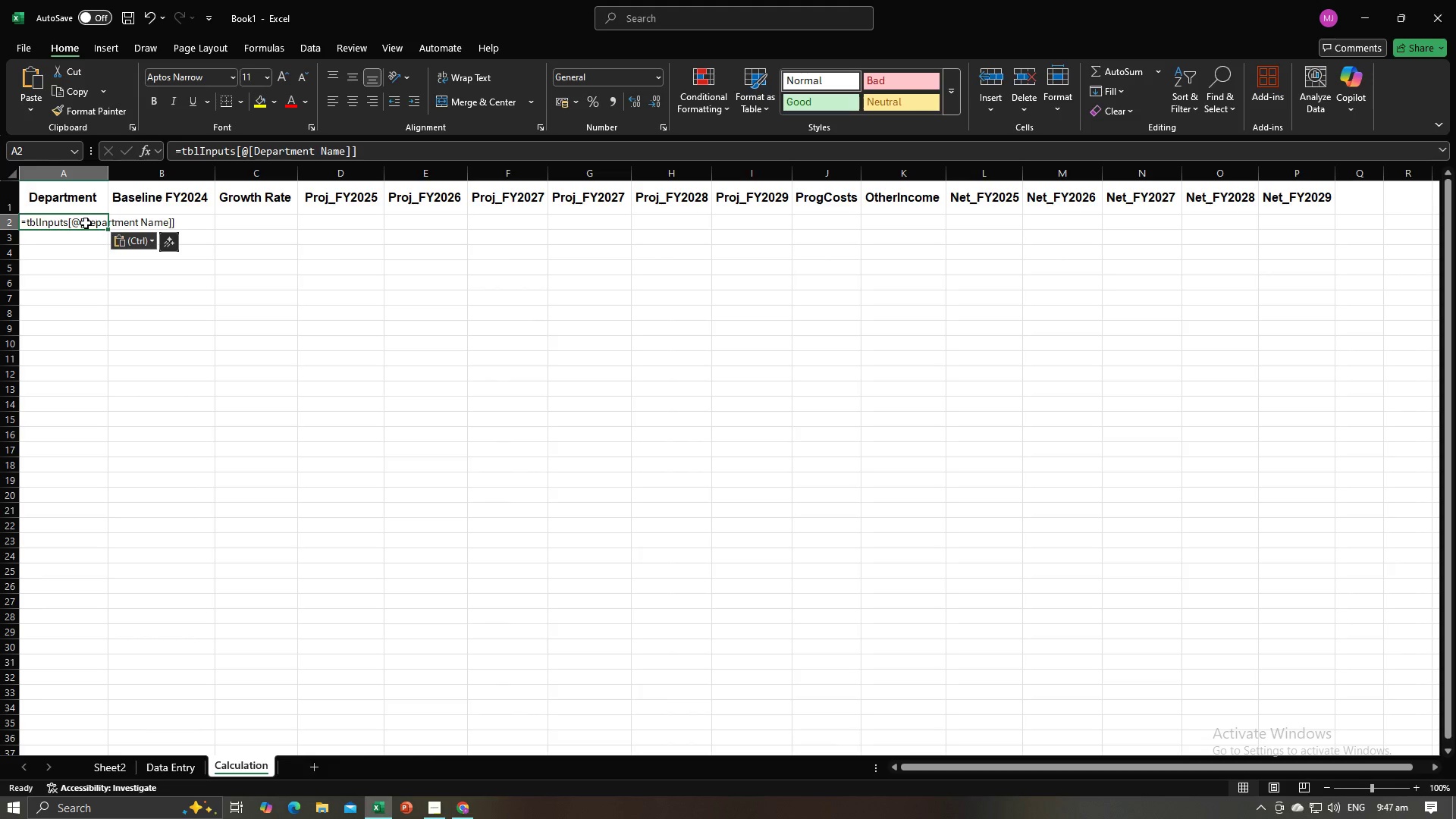 
double_click([86, 223])
 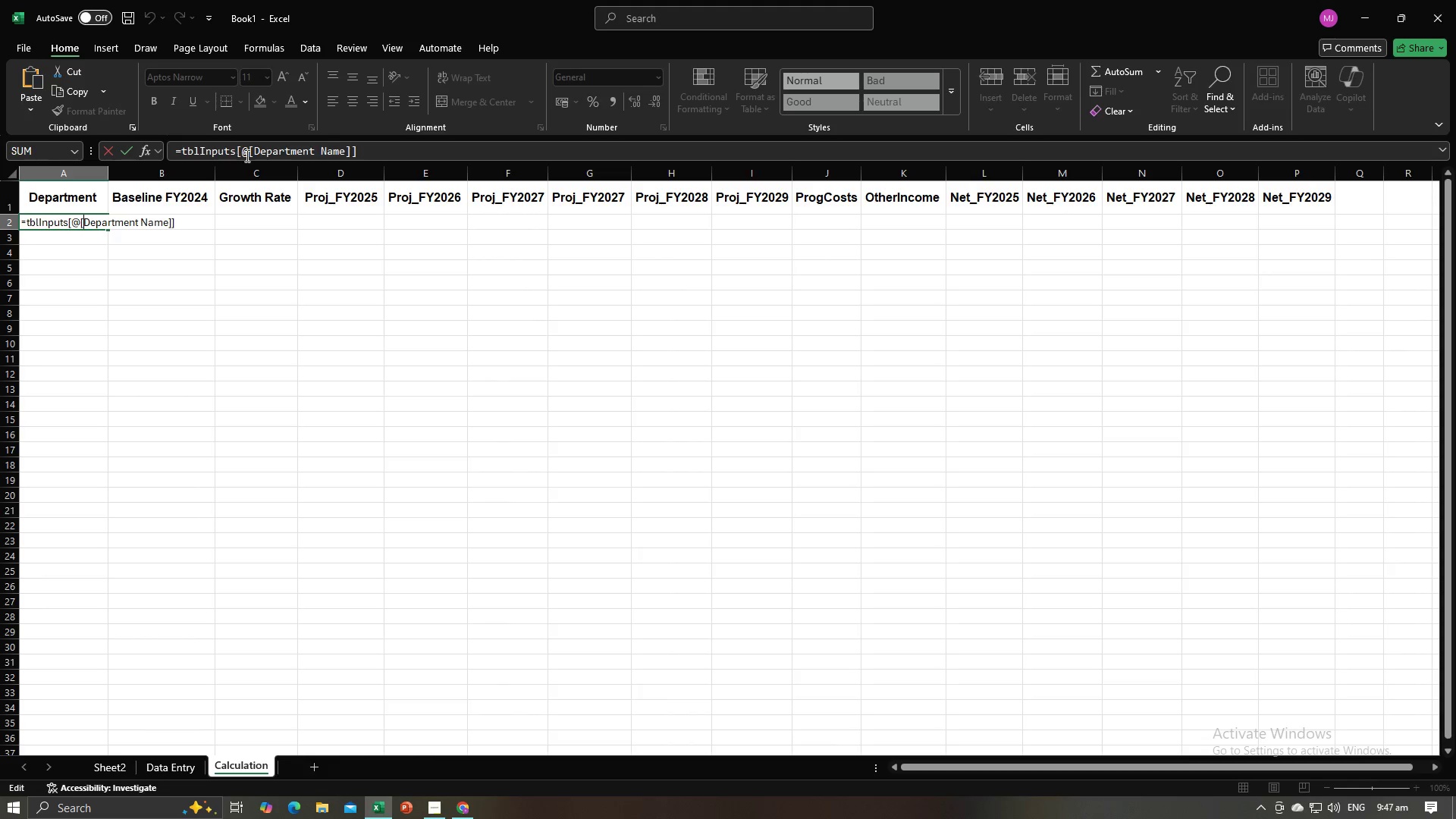 
left_click_drag(start_coordinate=[253, 152], to_coordinate=[347, 154])
 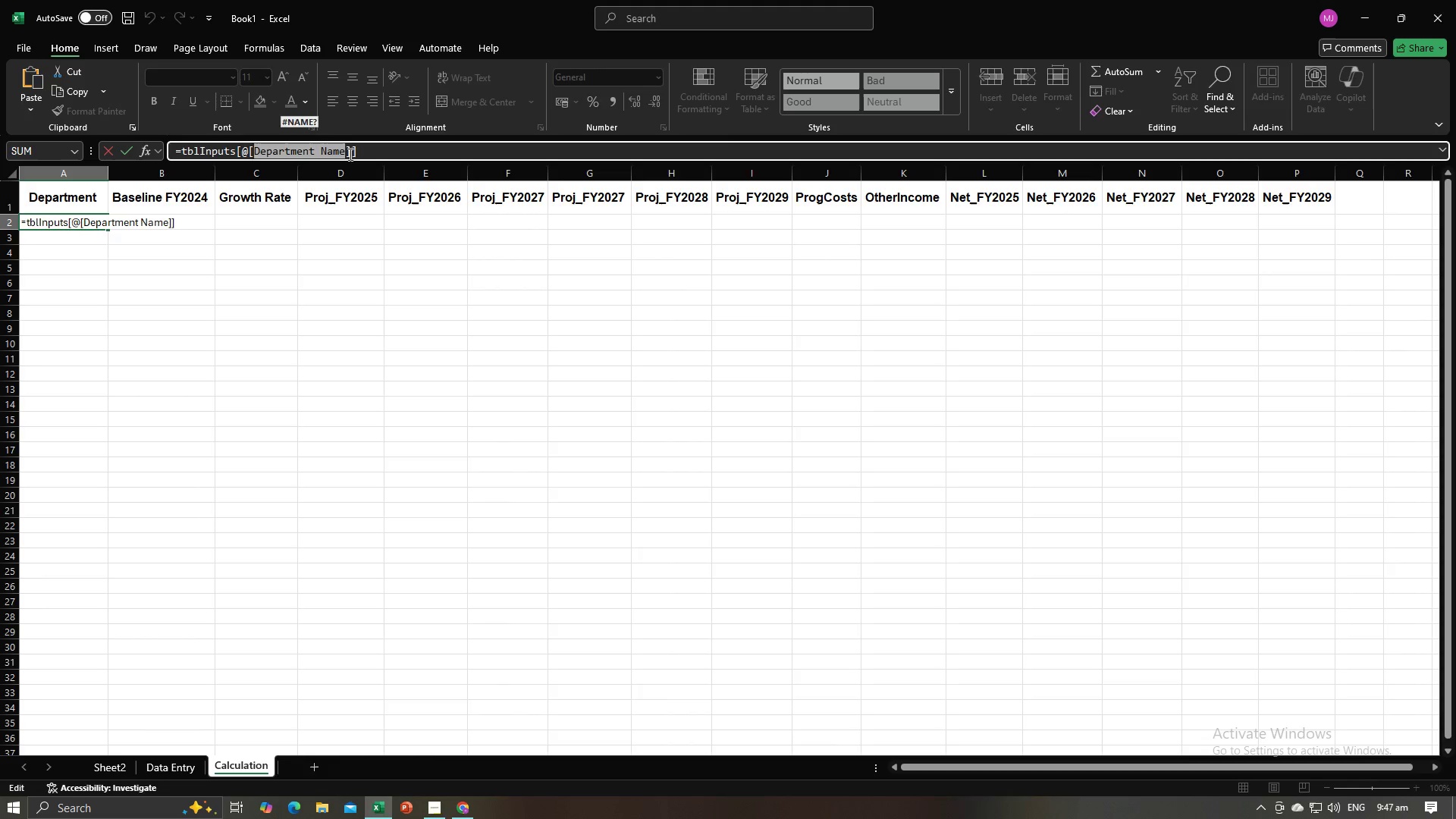 
key(Backspace)
 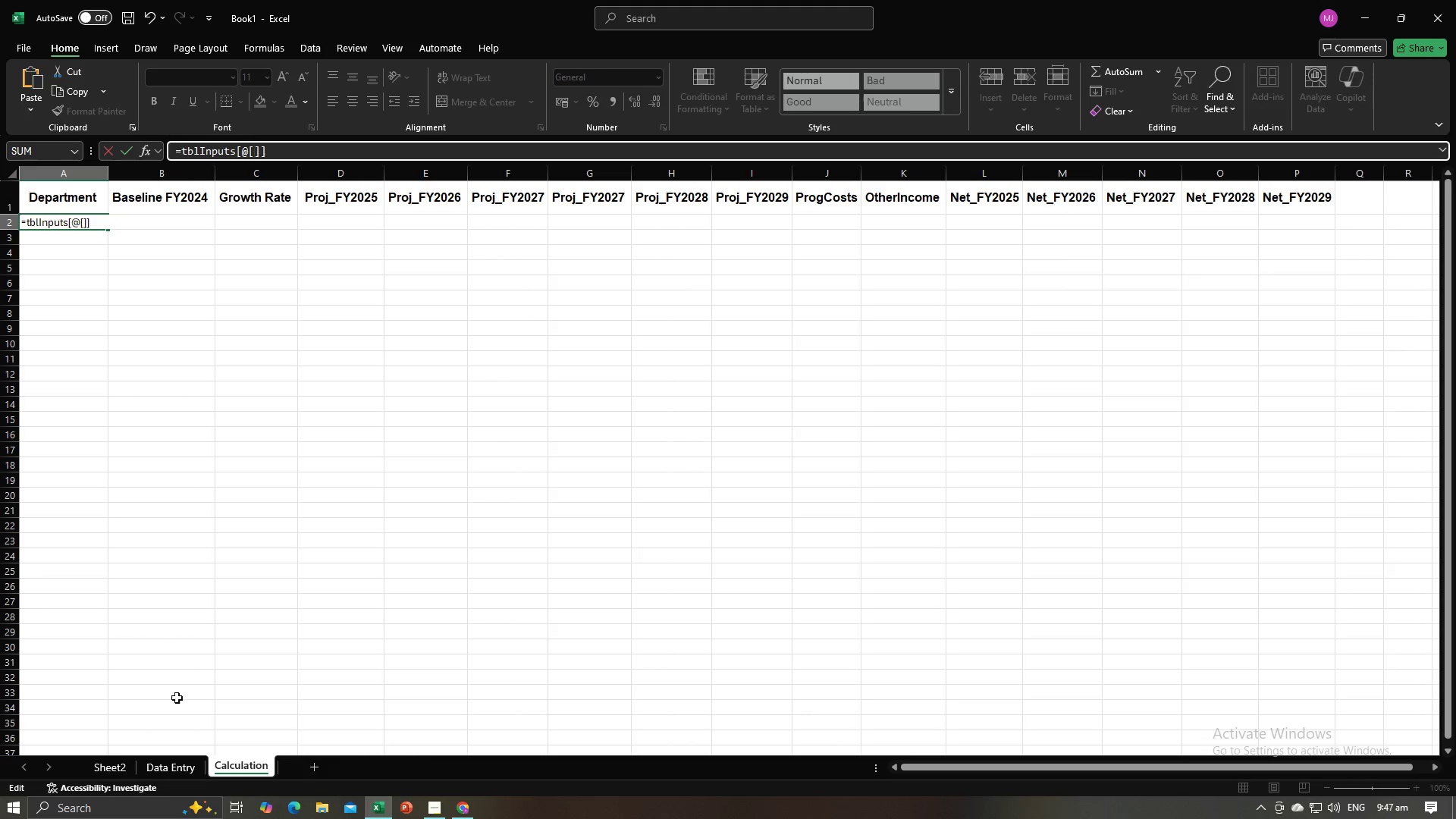 
left_click([174, 776])
 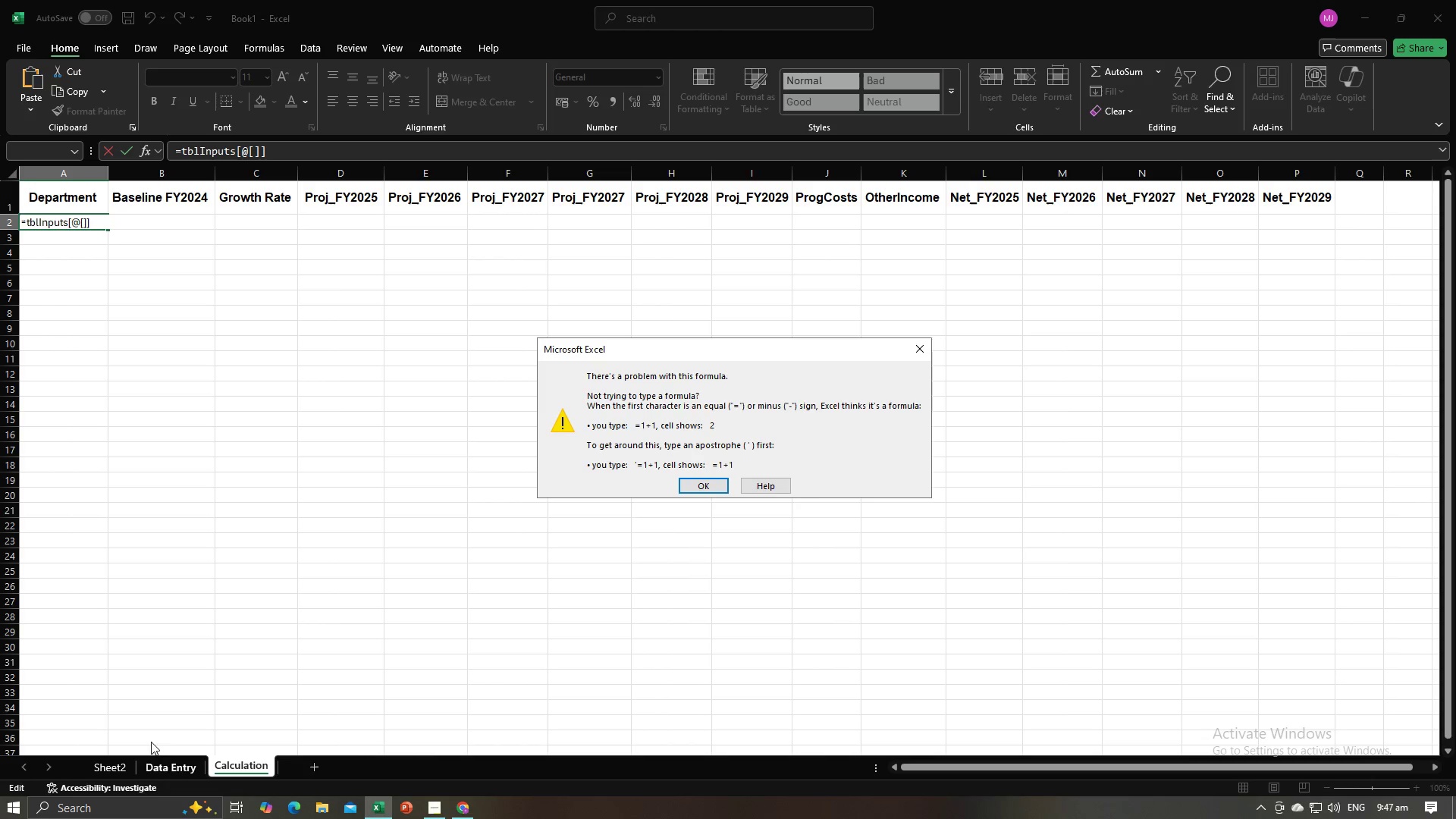 
double_click([159, 764])
 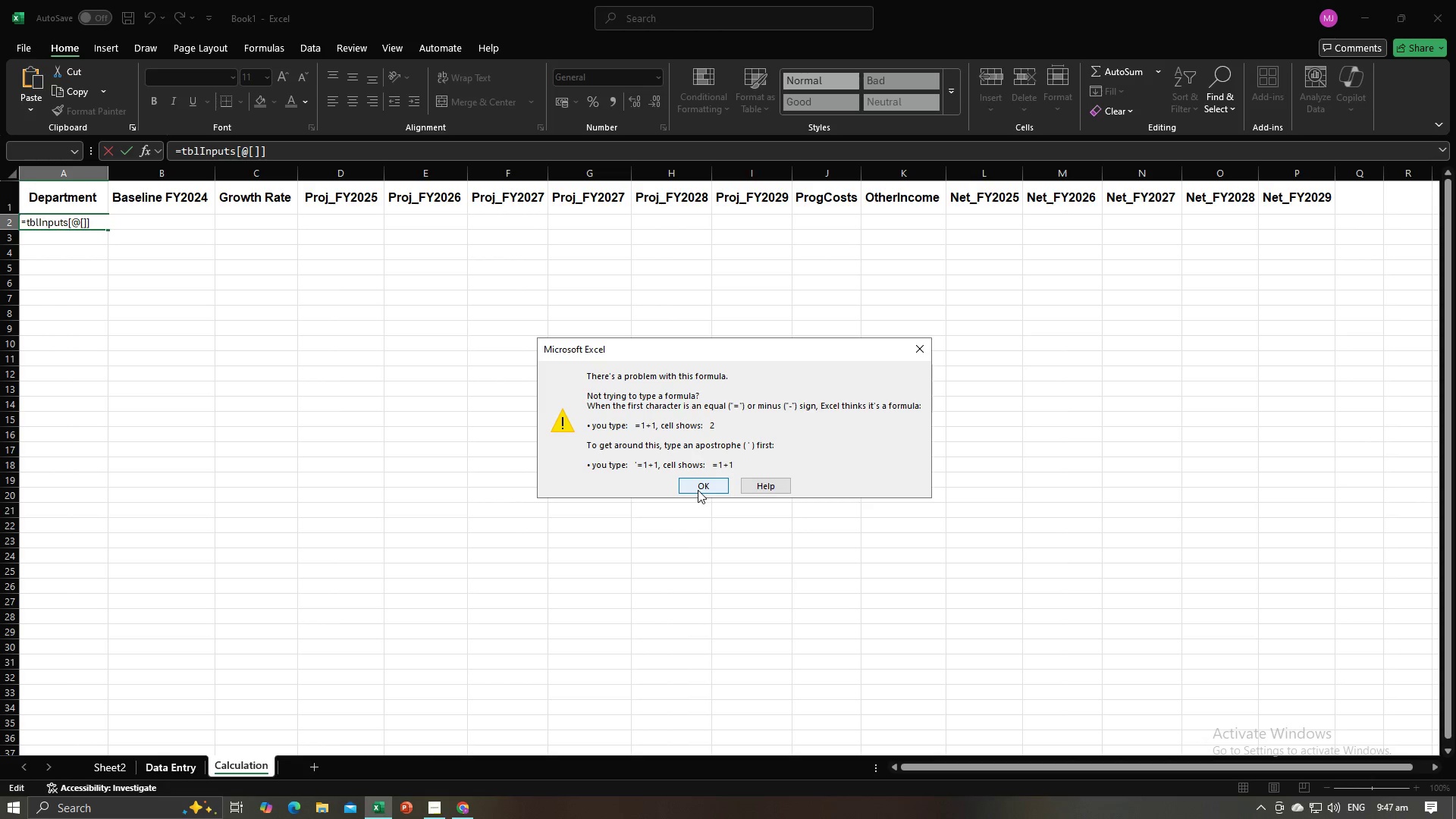 
left_click([698, 490])
 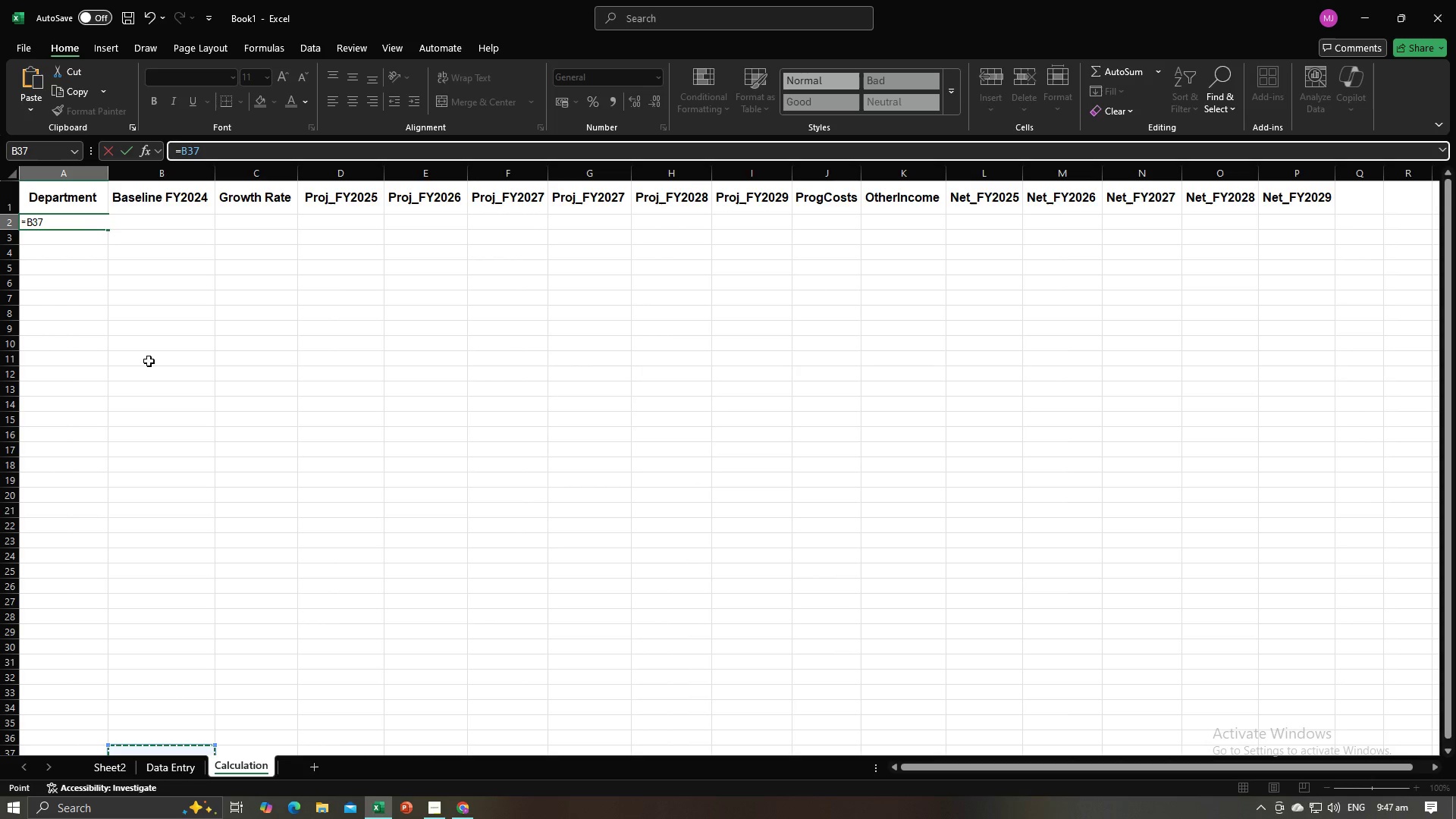 
key(Control+Z)
 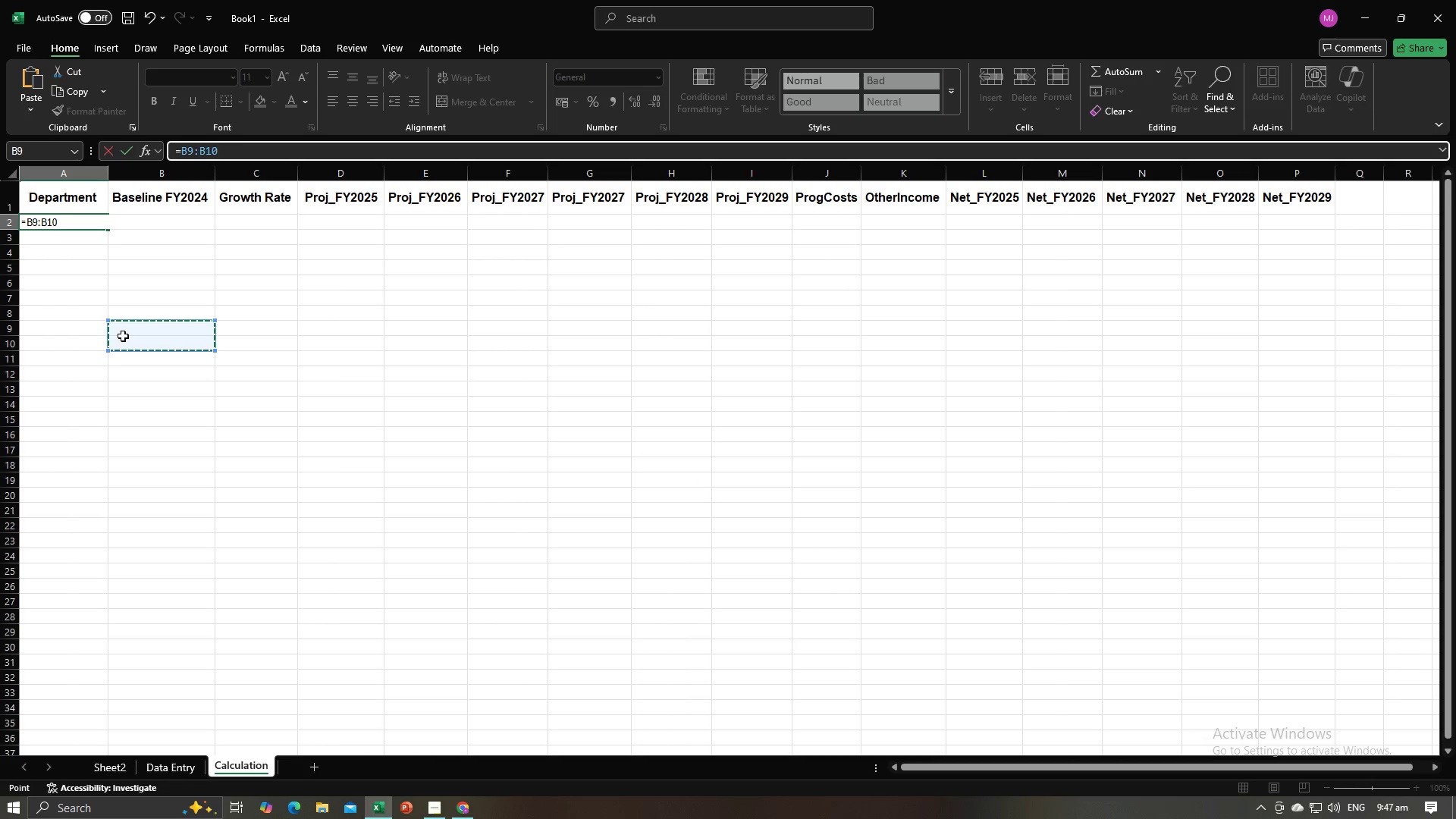 
key(Control+Z)
 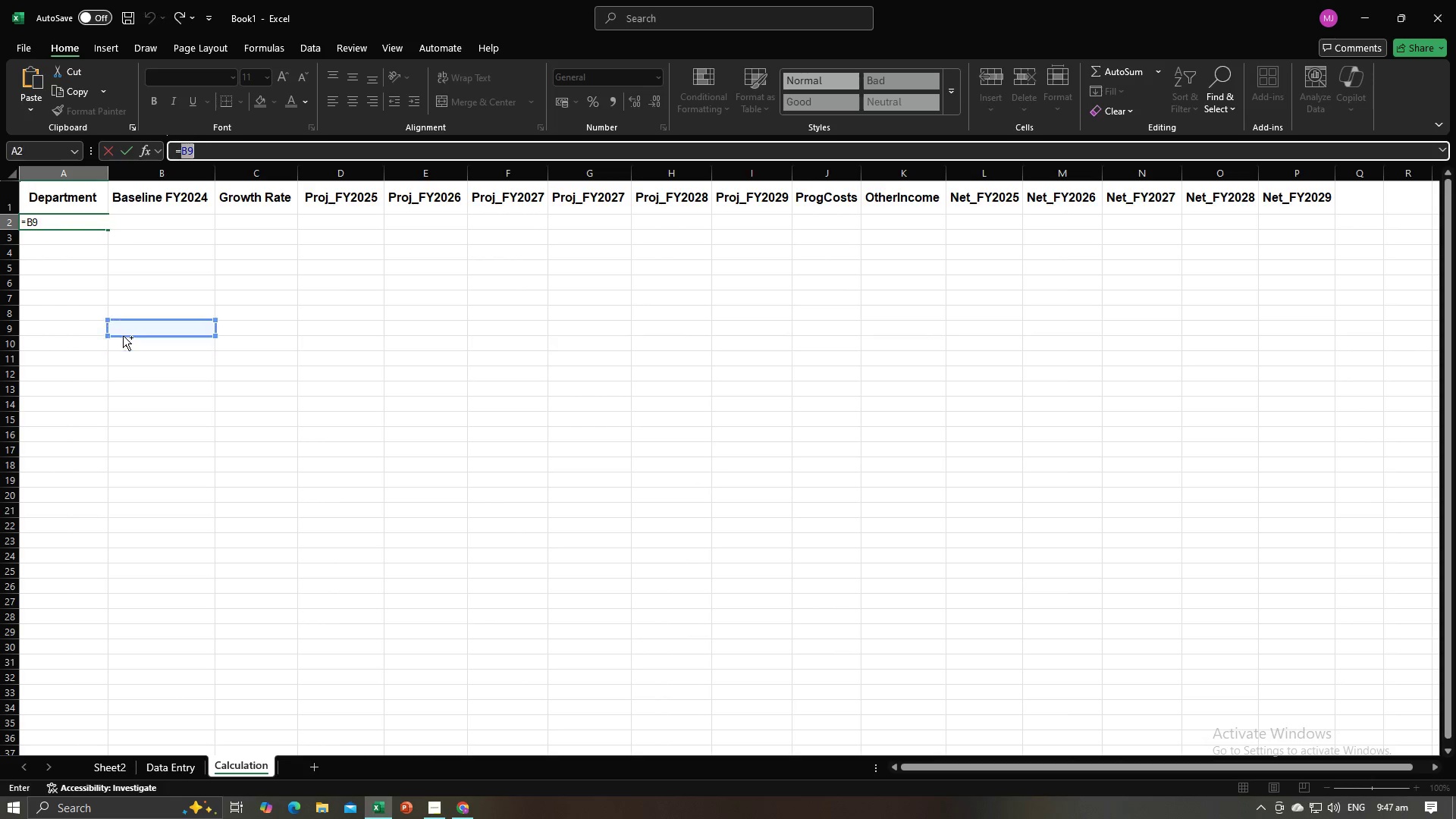 
key(Control+Z)
 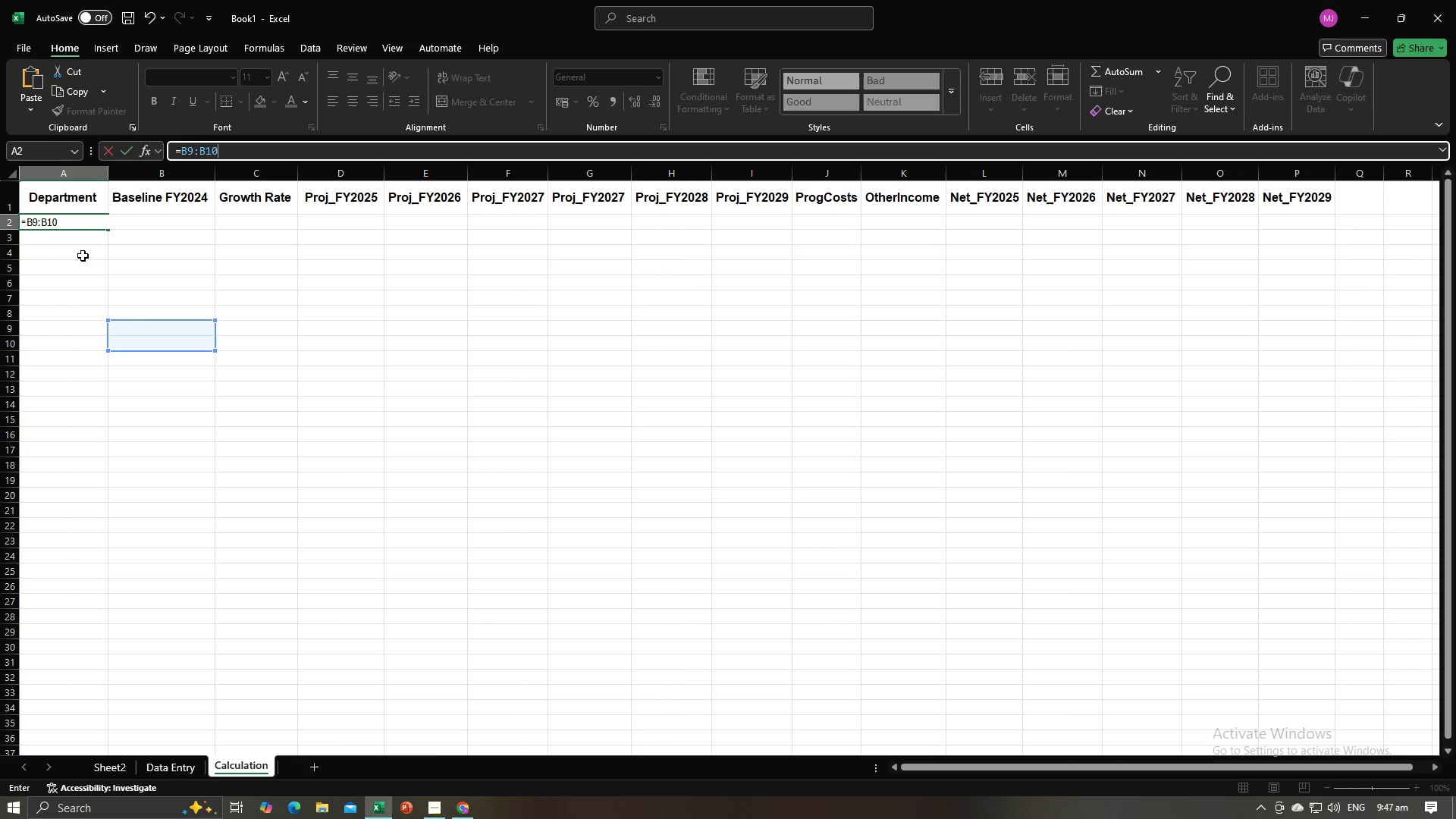 
hold_key(key=Backspace, duration=0.98)
 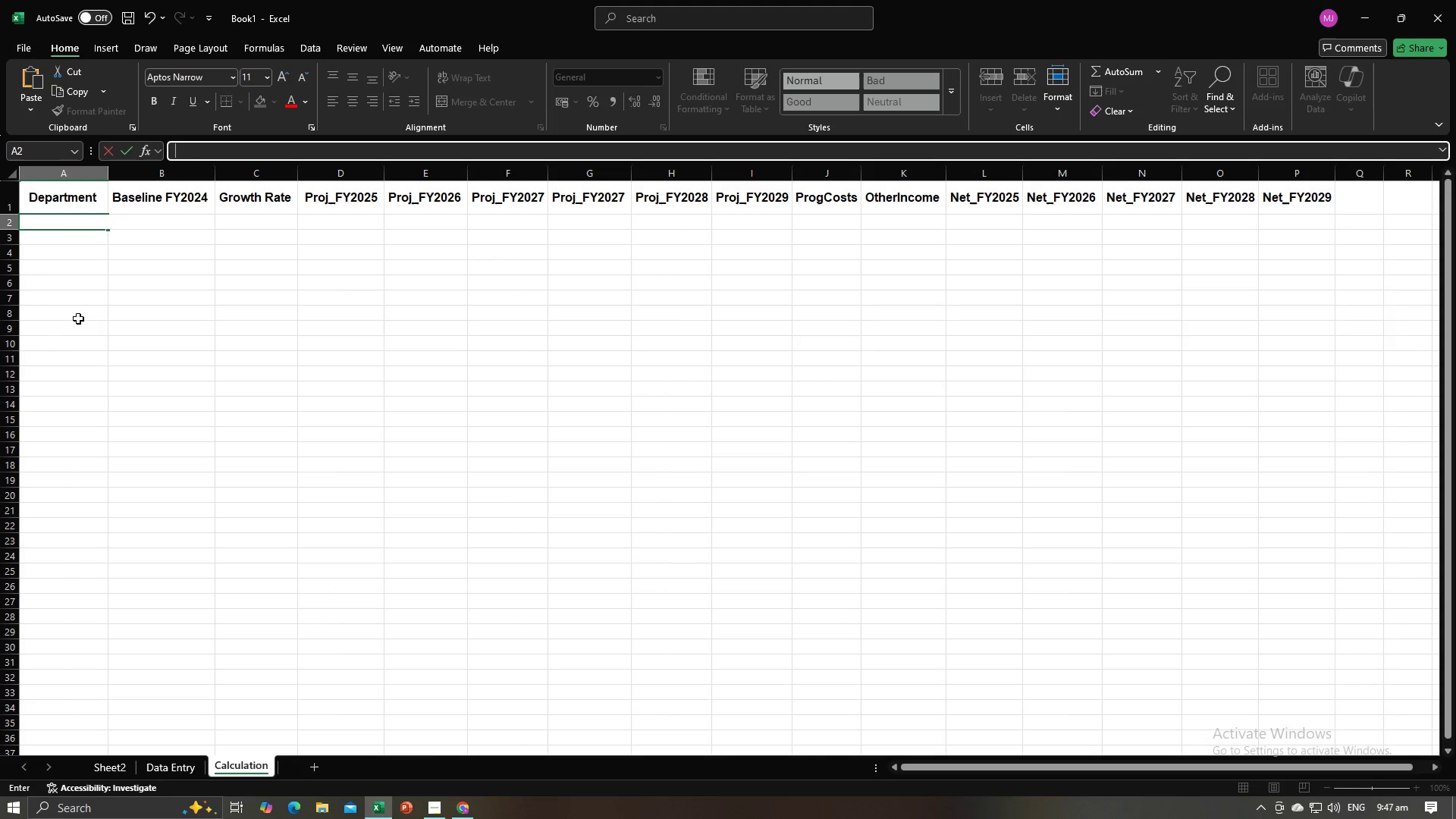 
left_click([86, 343])
 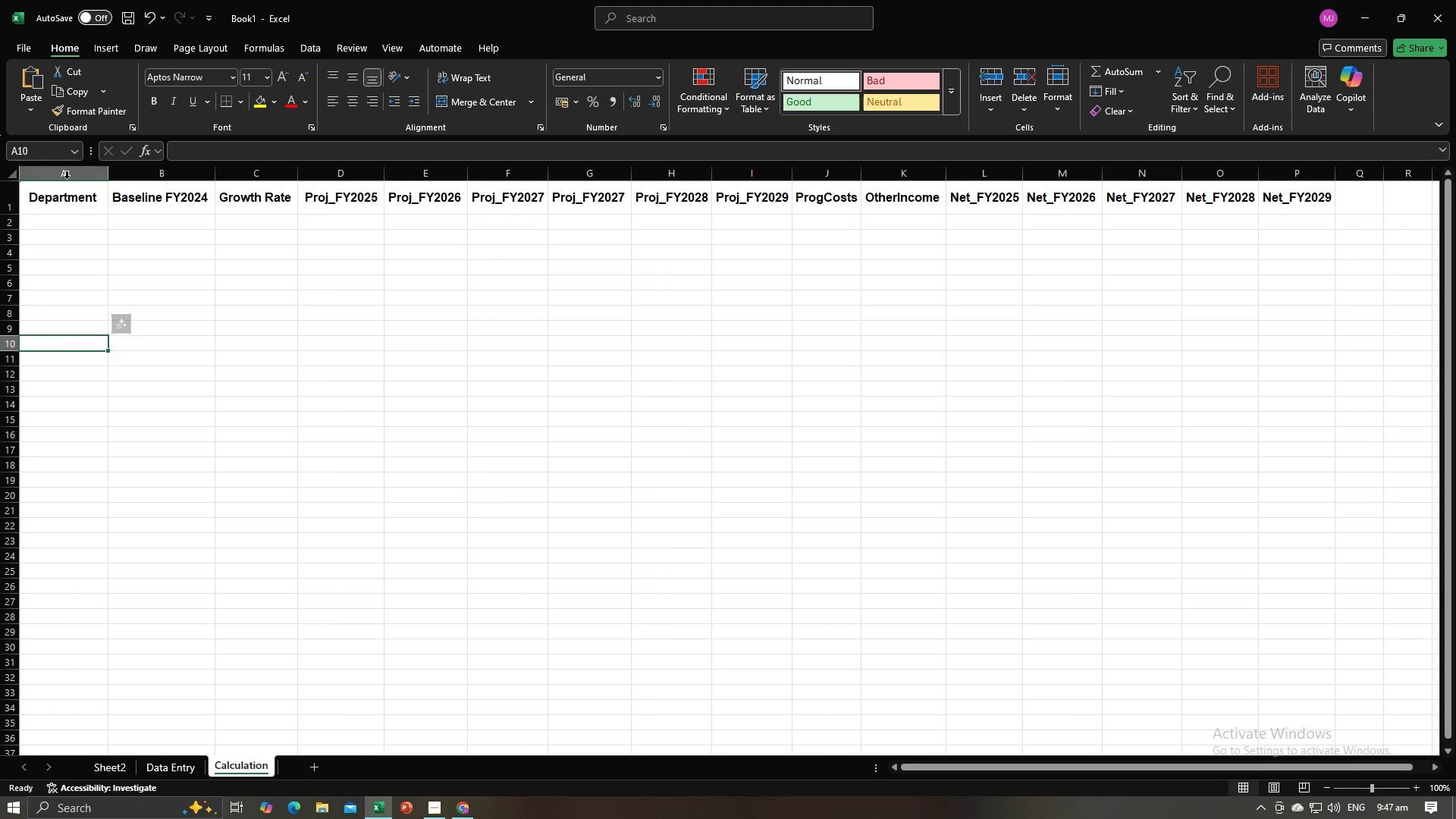 
left_click([67, 231])
 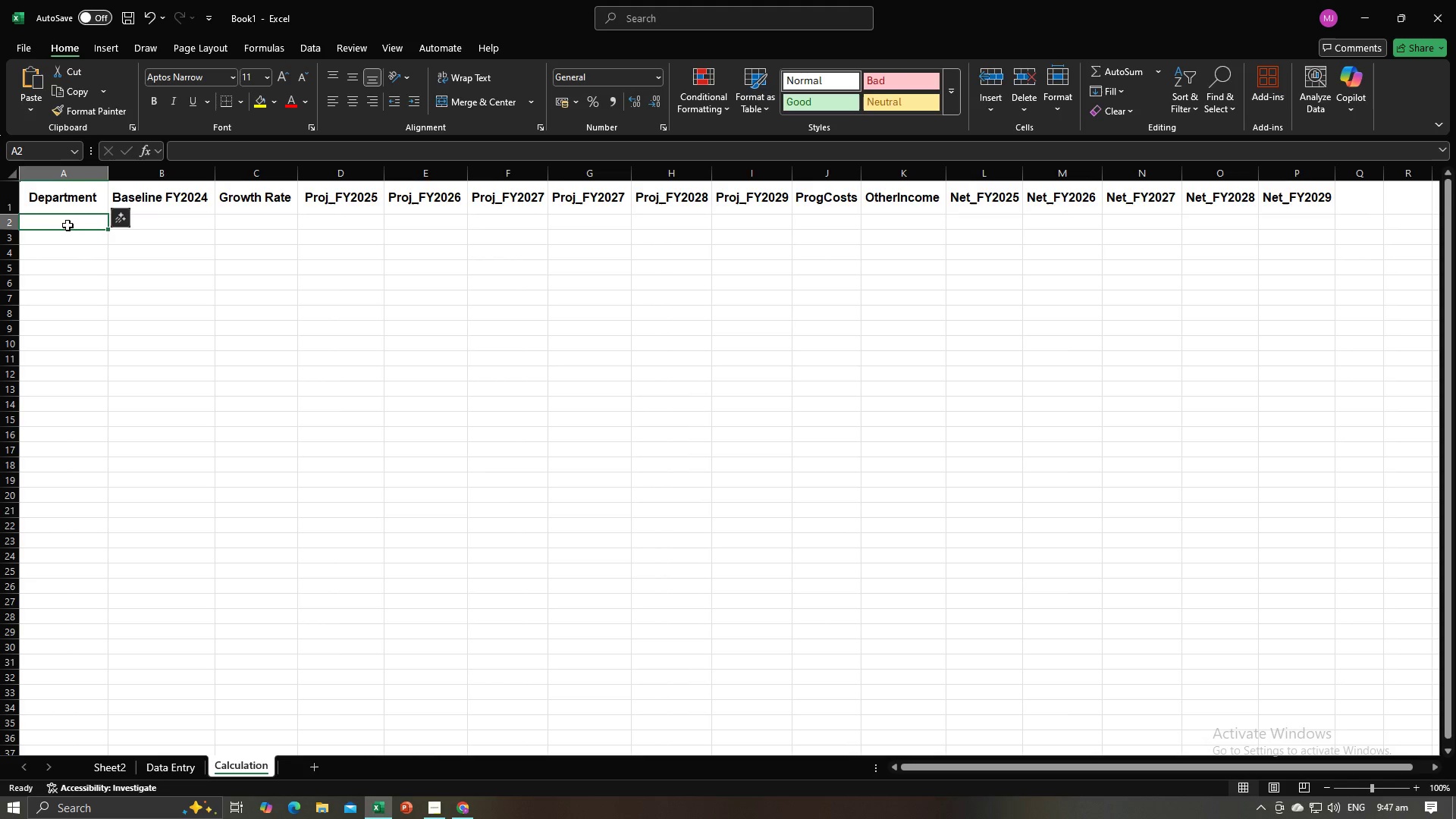 
left_click([67, 225])
 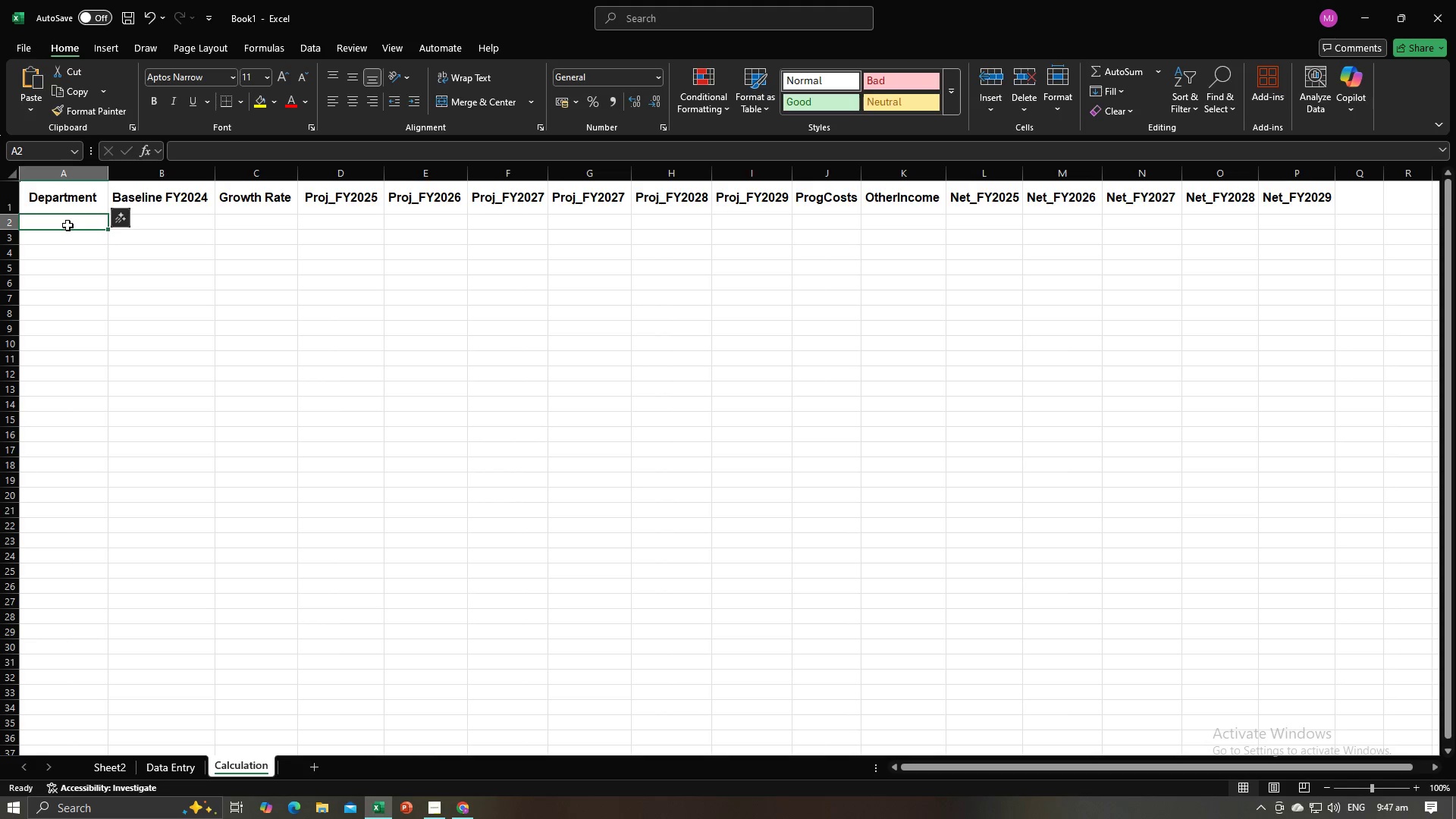 
key(Control+V)
 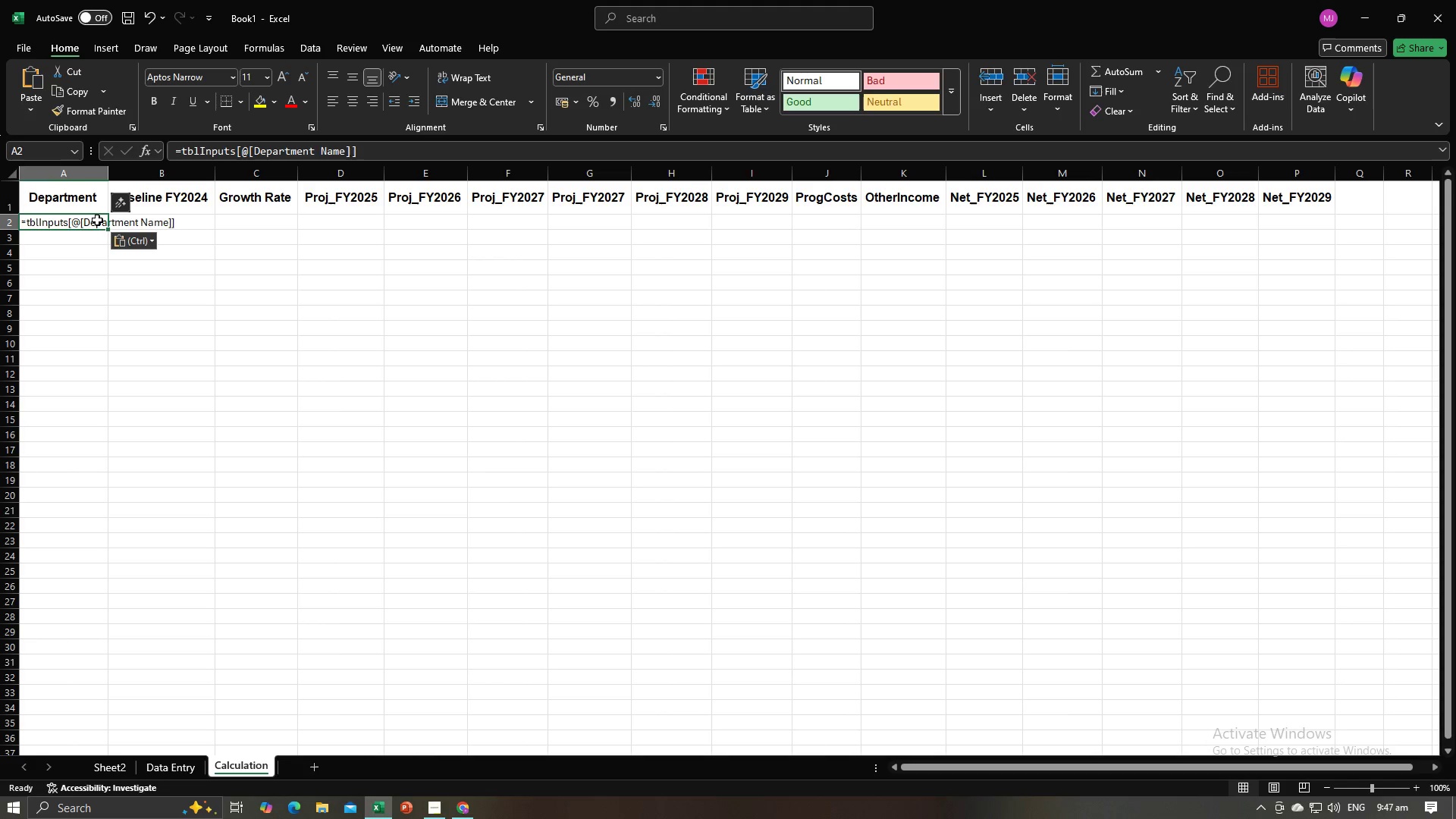 
left_click([97, 220])
 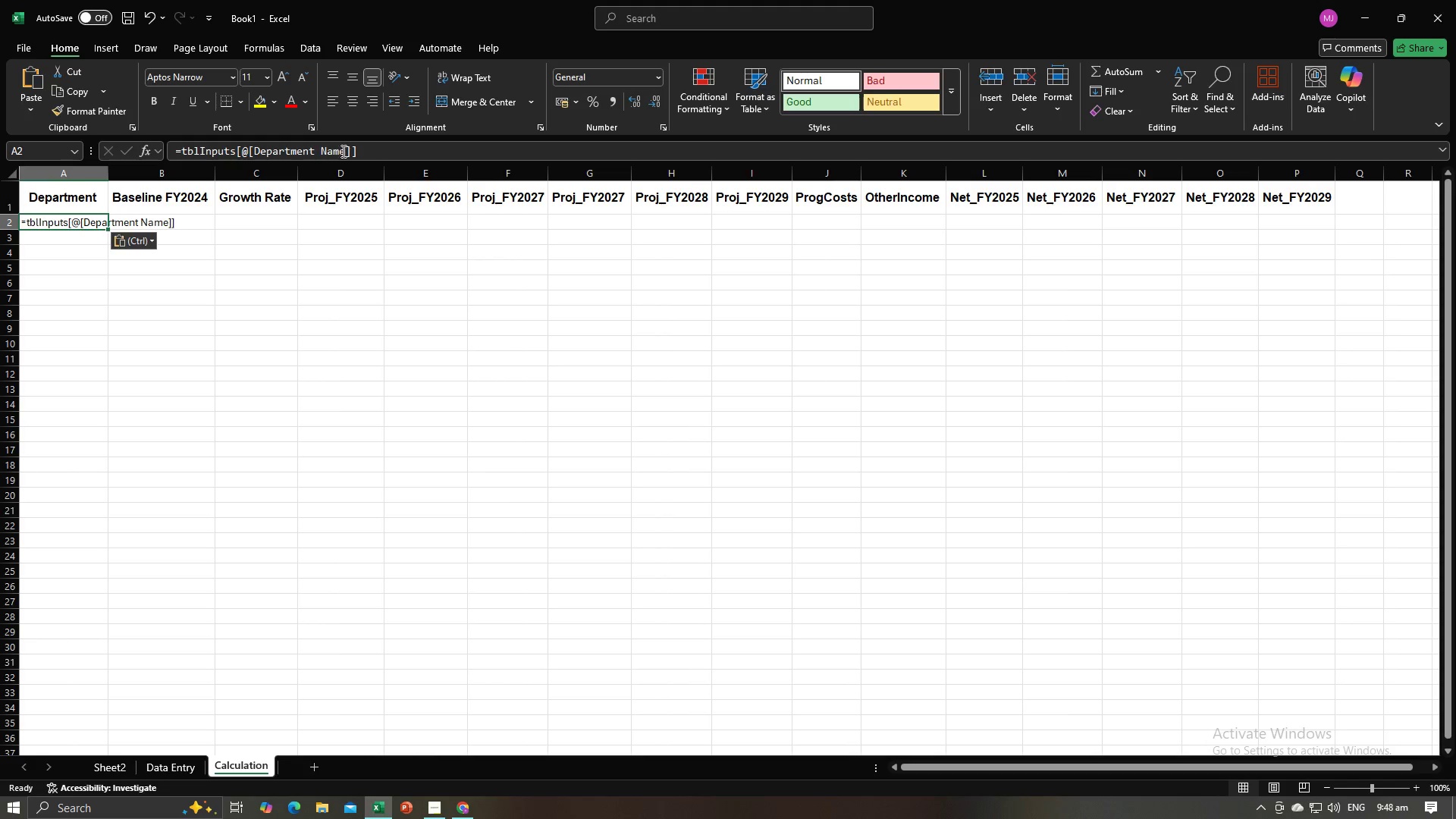 
left_click_drag(start_coordinate=[344, 150], to_coordinate=[257, 155])
 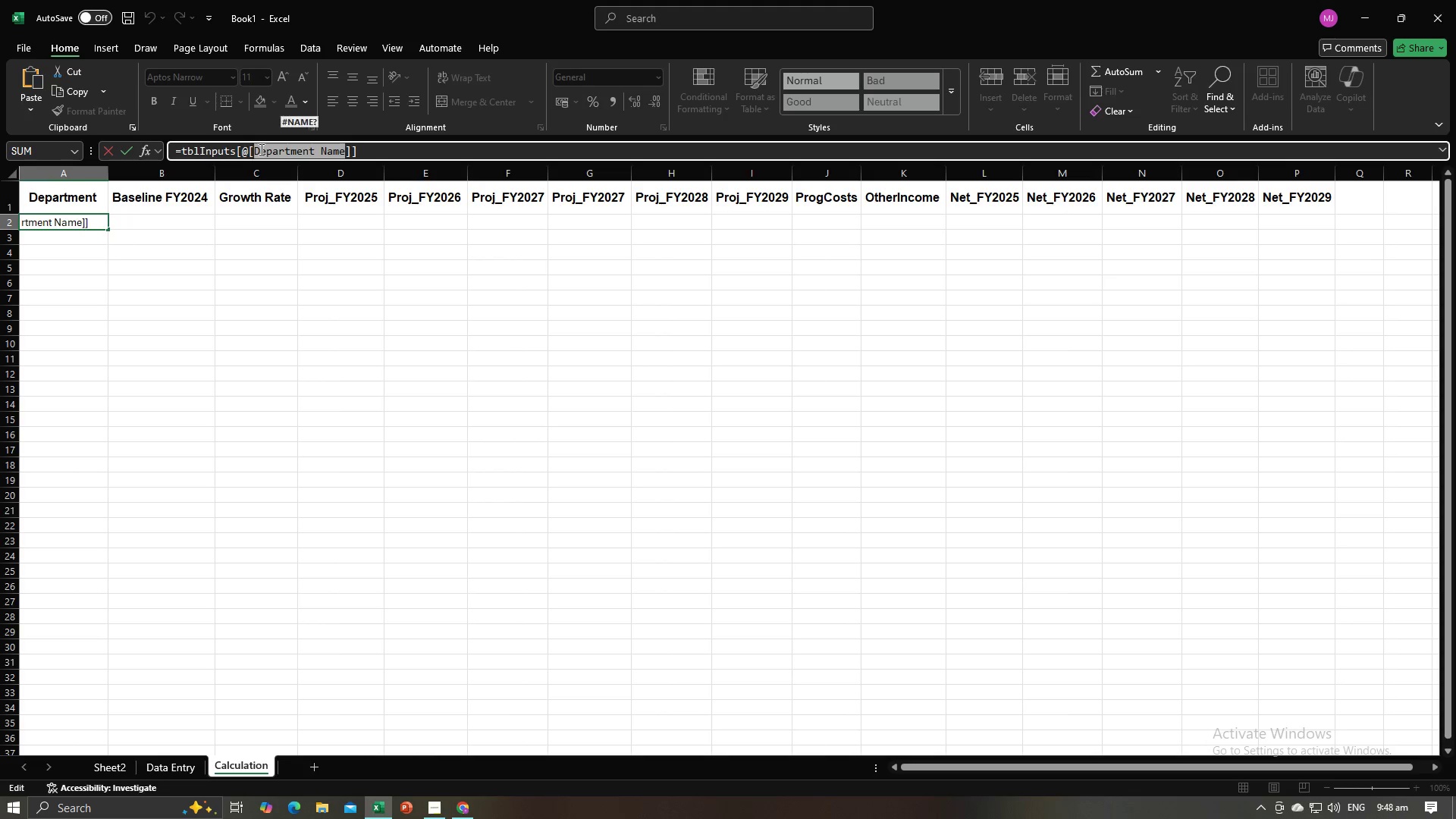 
key(Backspace)
 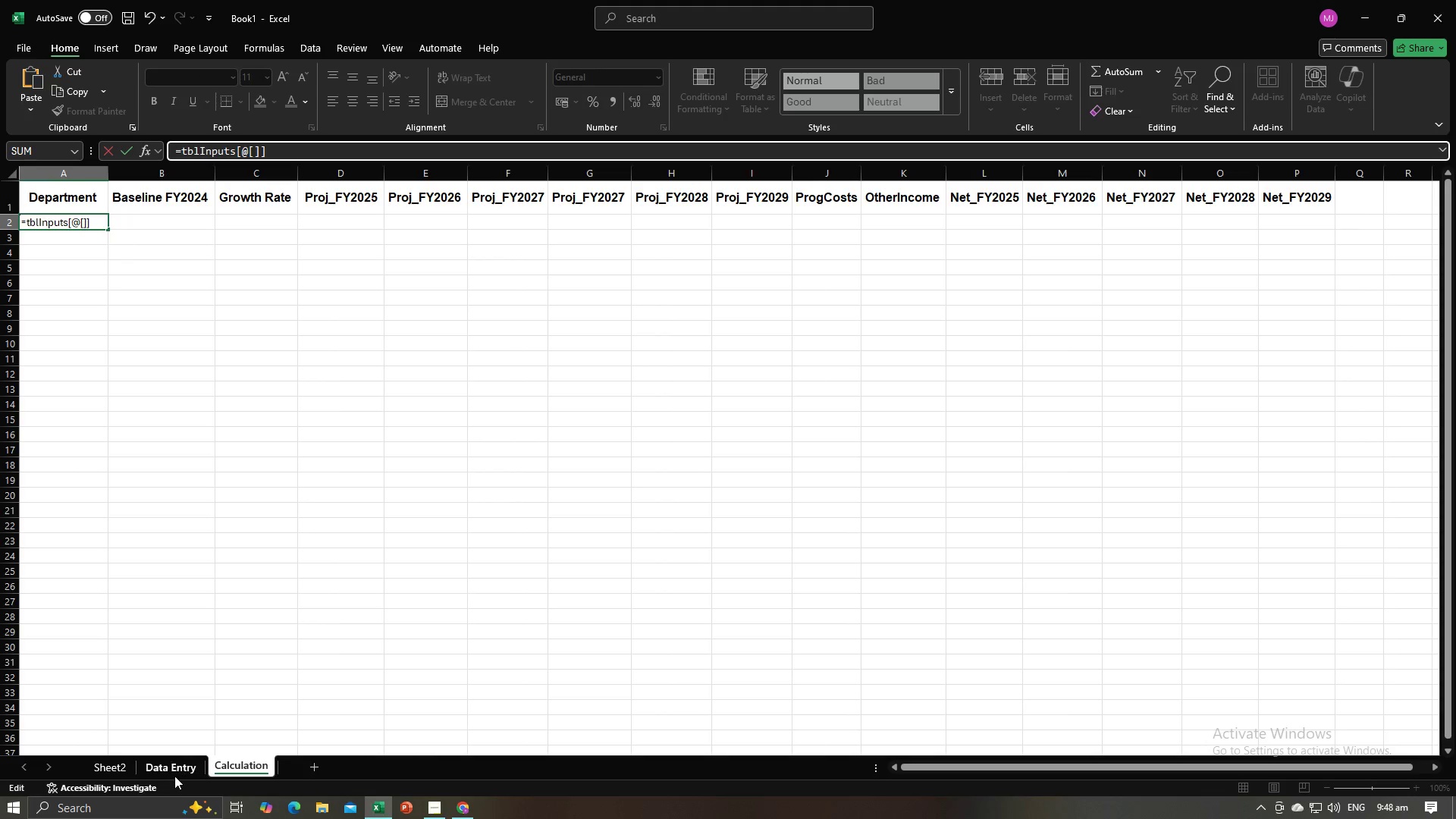 
left_click([176, 767])
 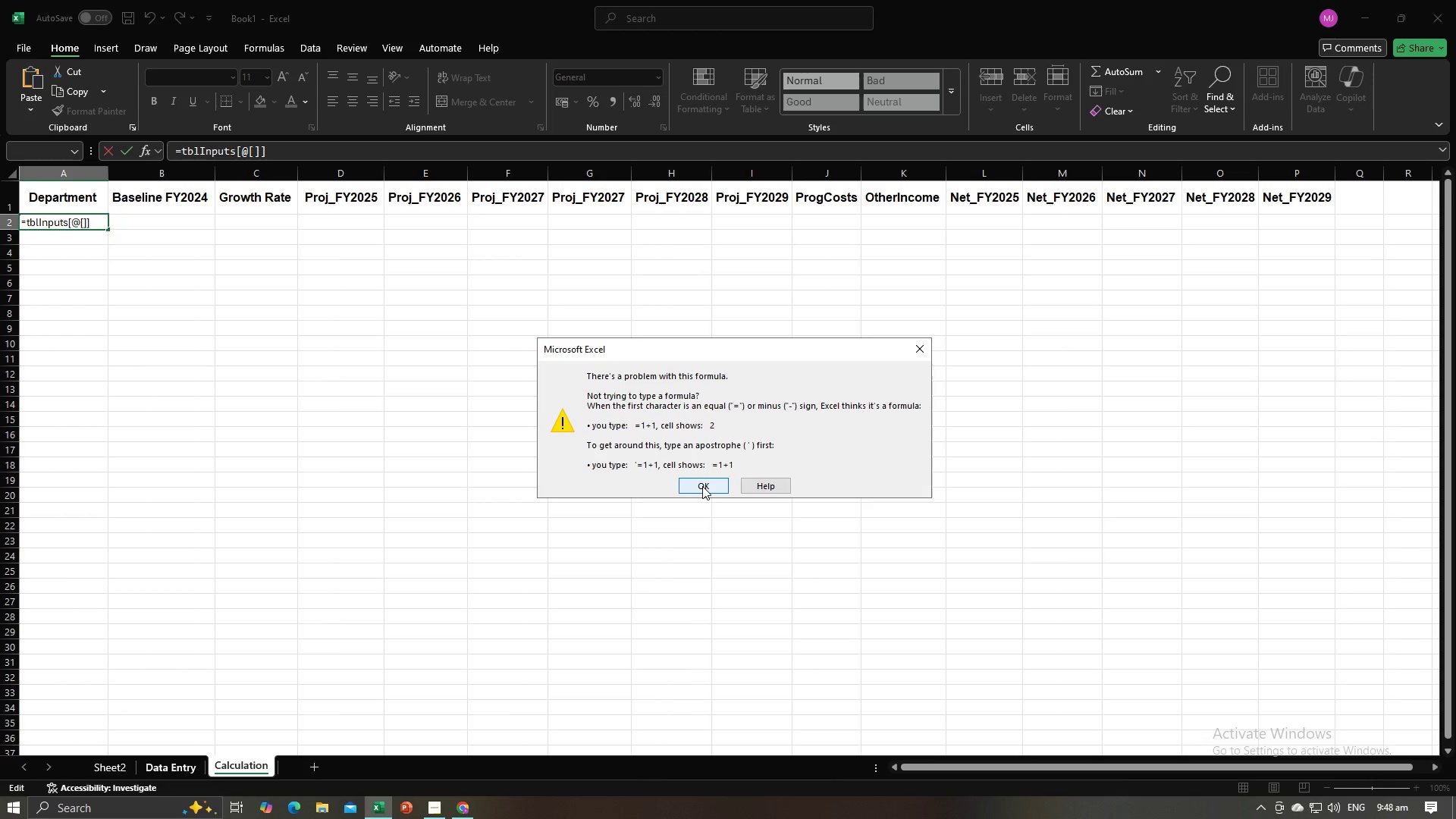 
left_click([702, 486])
 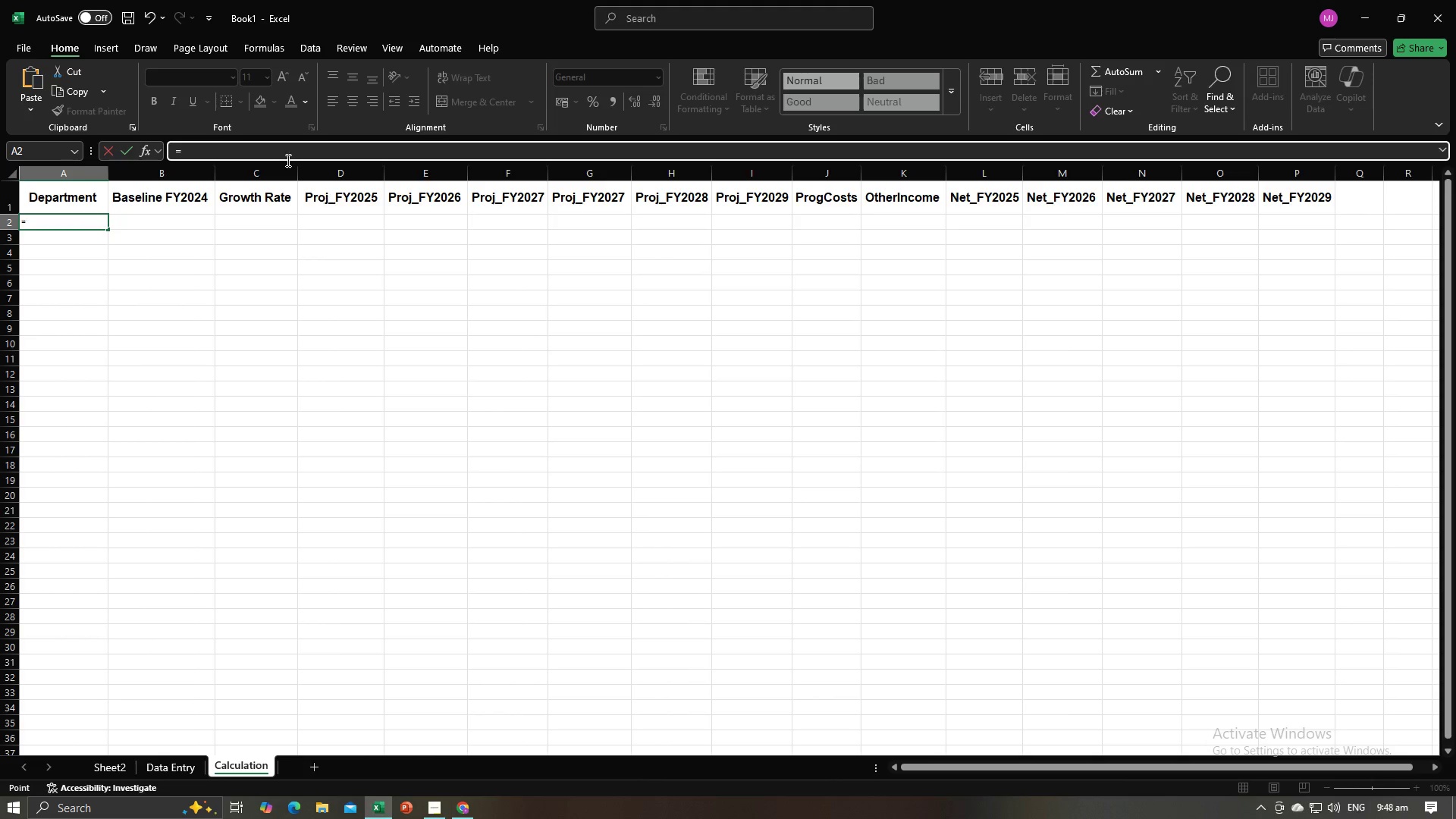 
left_click_drag(start_coordinate=[216, 141], to_coordinate=[152, 147])
 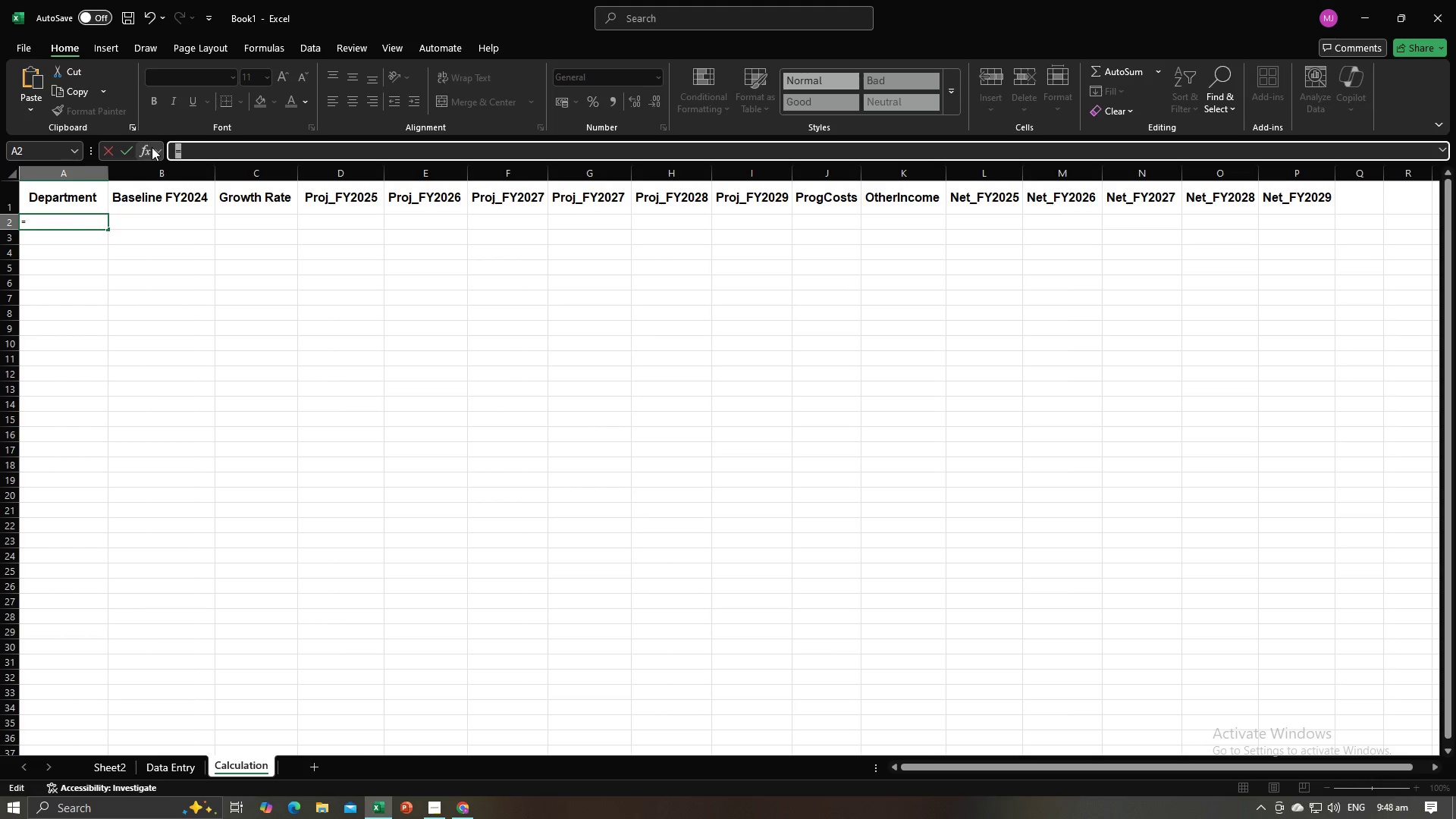 
key(Backspace)
 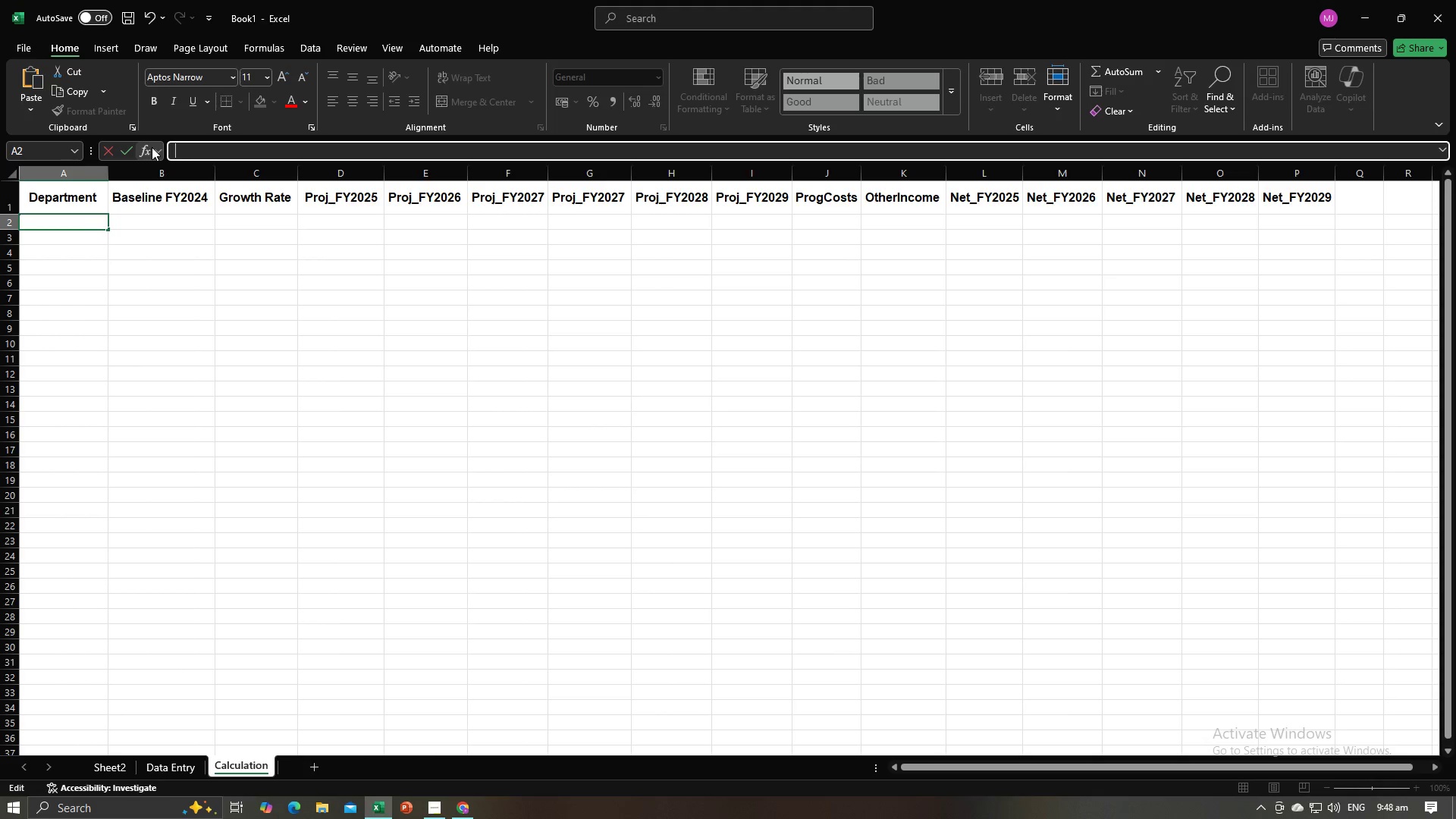 
key(Control+ControlLeft)
 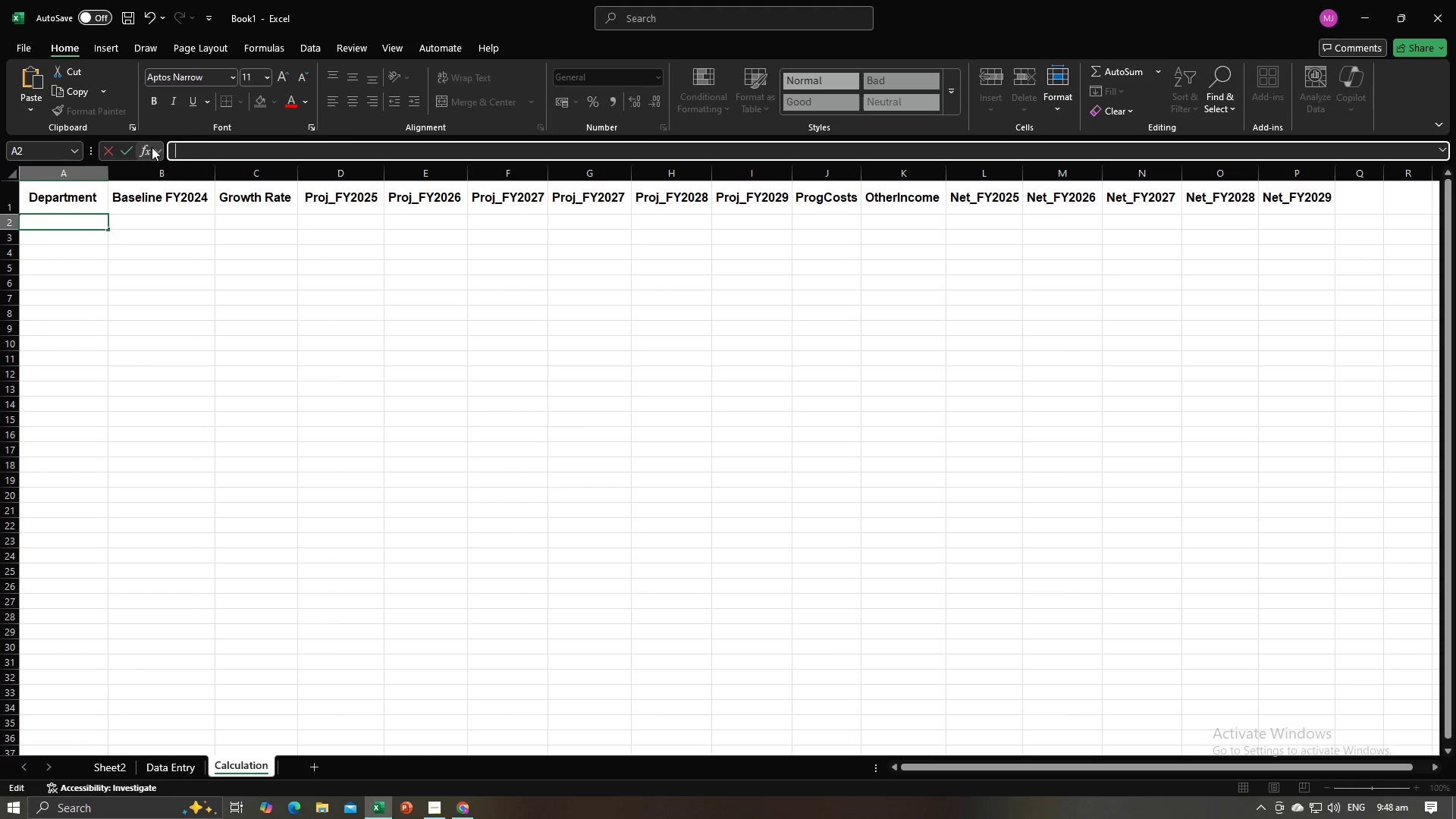 
key(Control+V)
 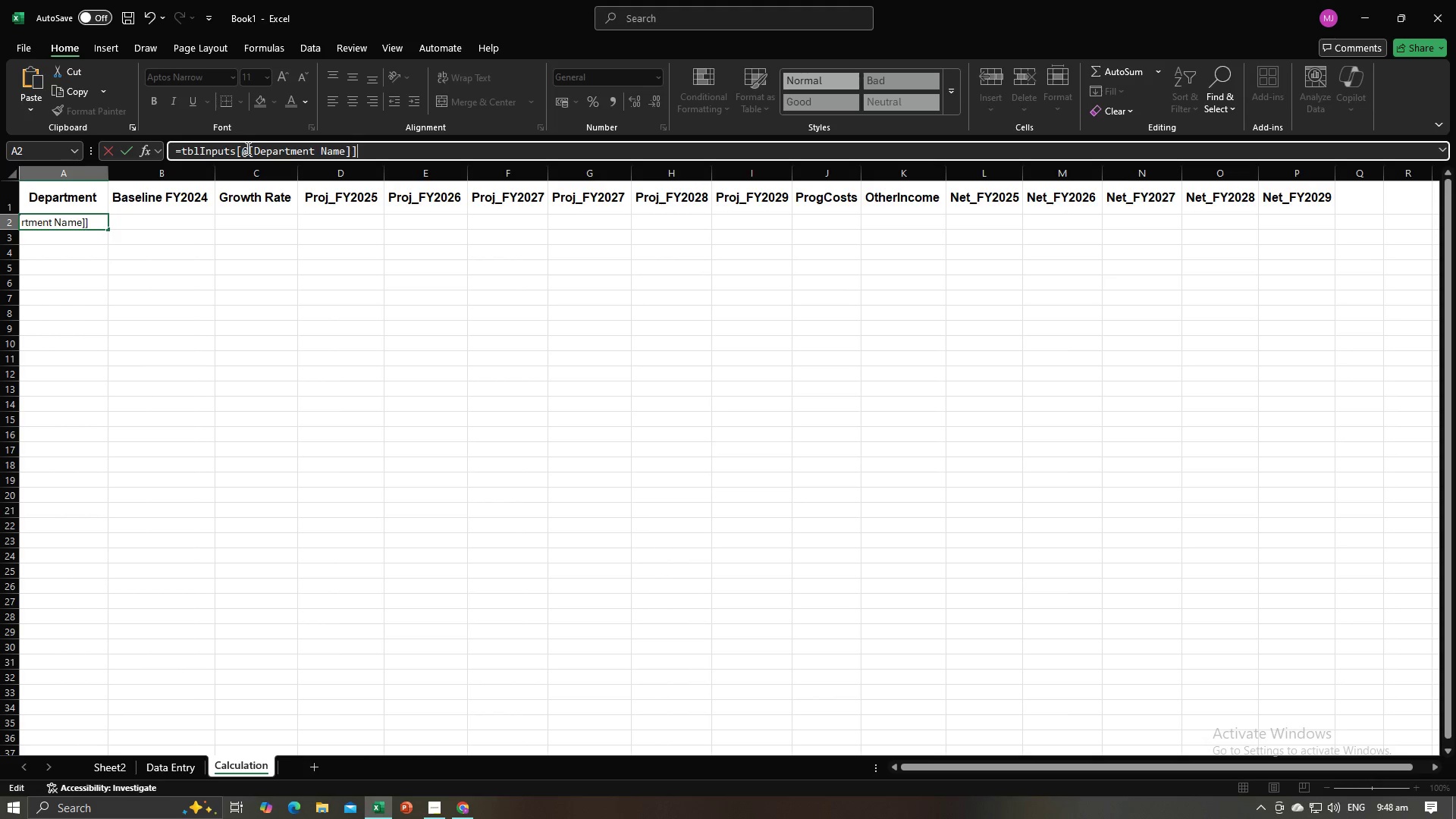 
left_click_drag(start_coordinate=[249, 152], to_coordinate=[362, 149])
 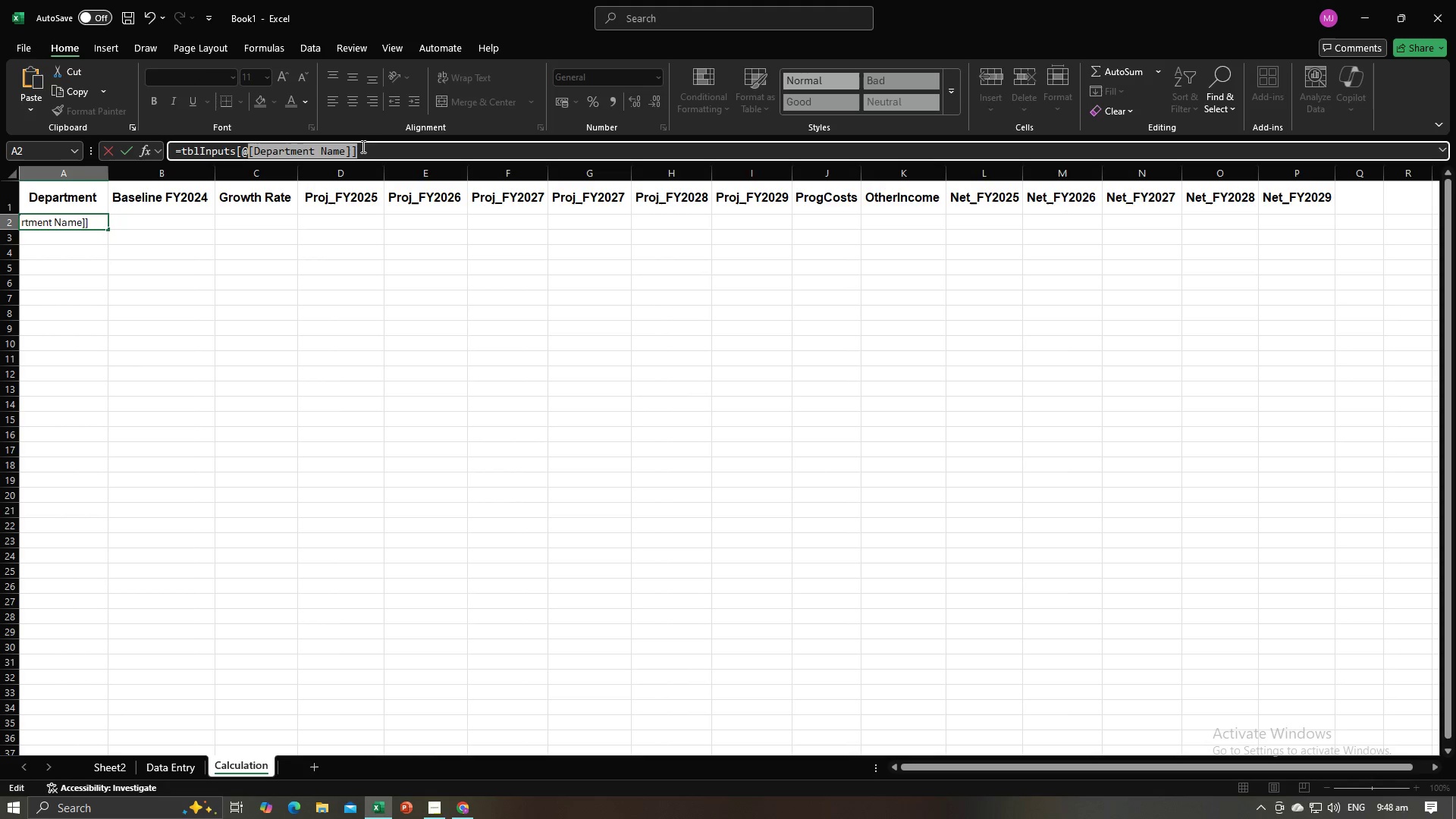 
key(Backspace)
 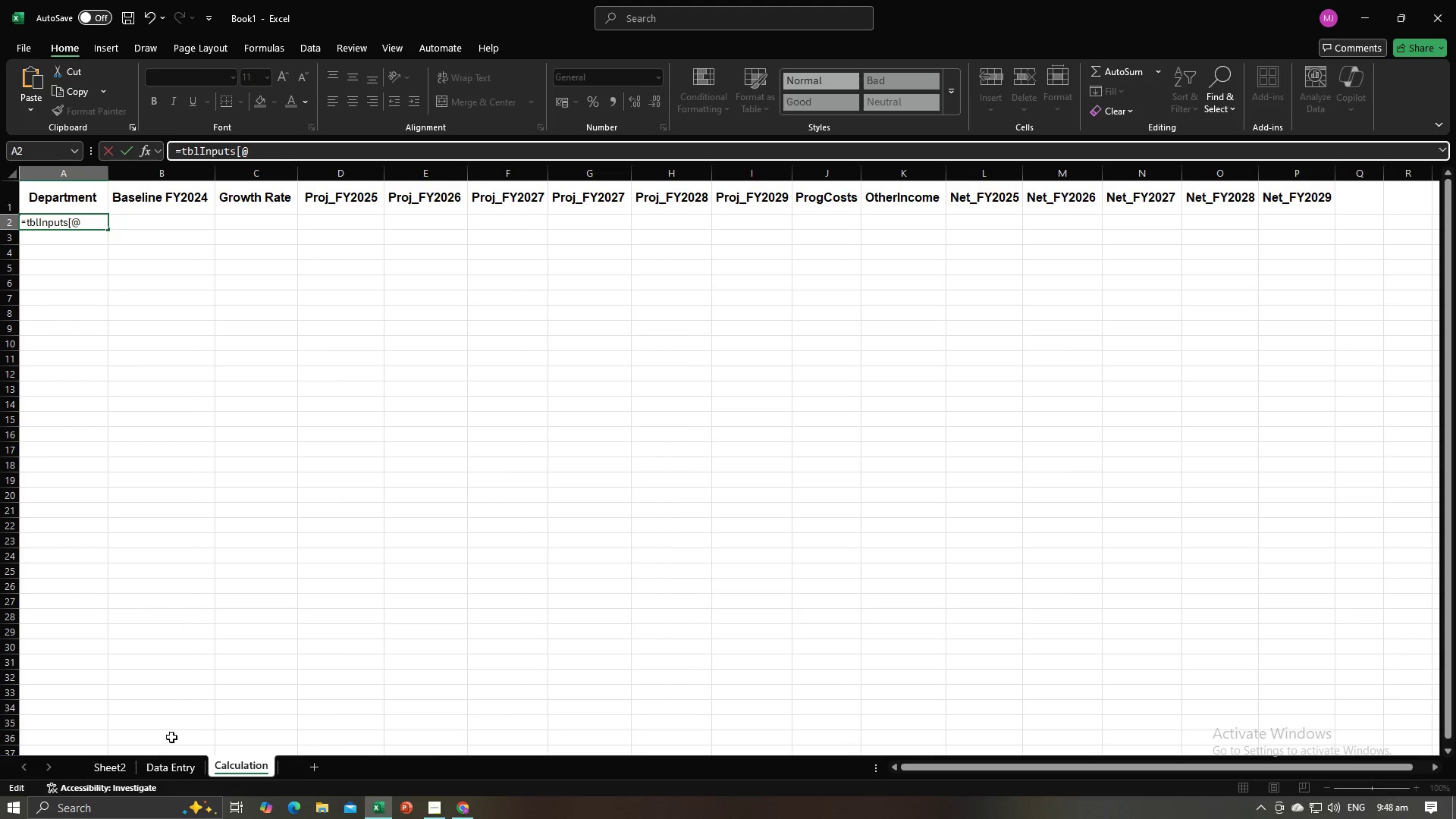 
left_click([173, 761])
 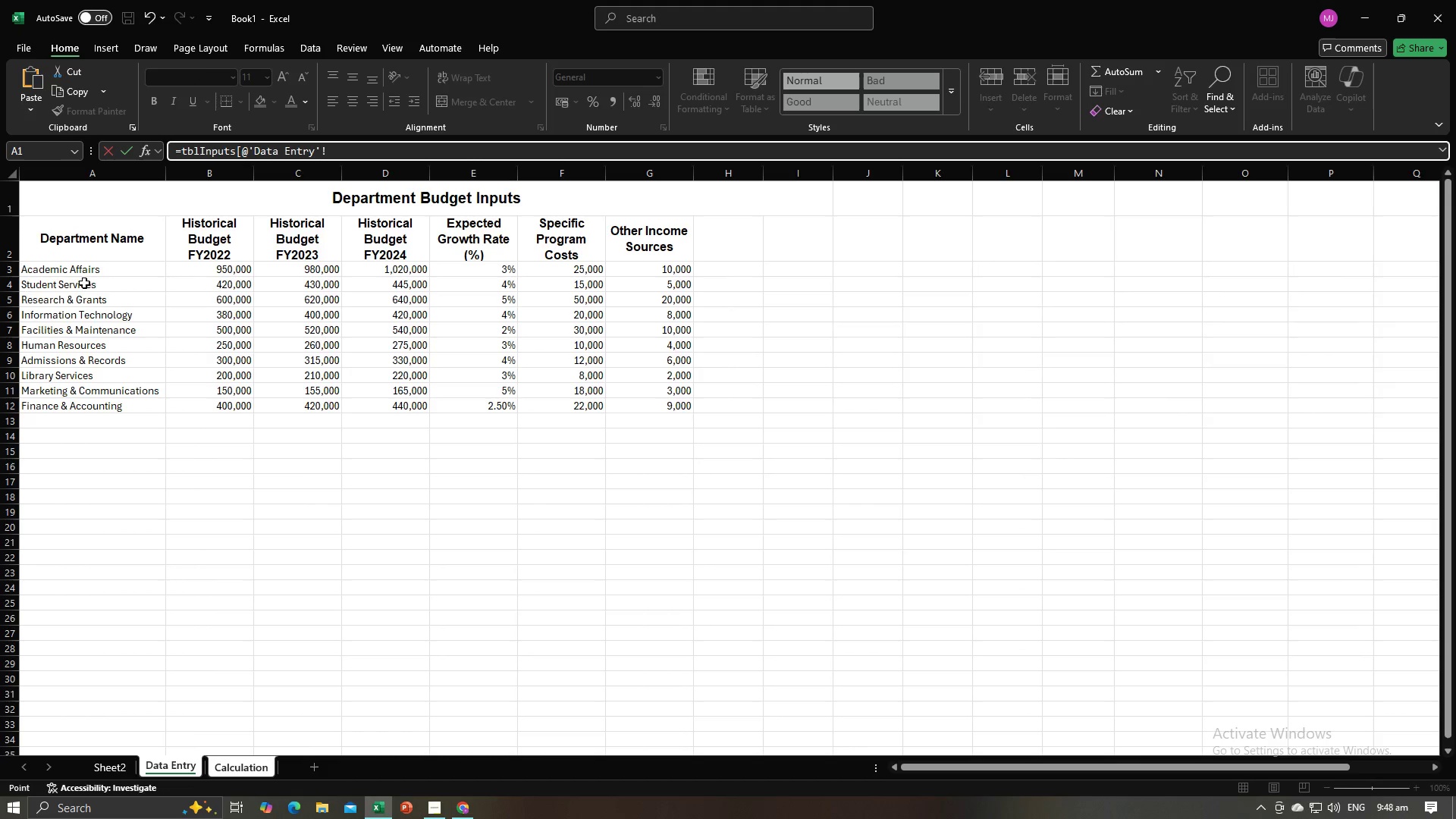 
left_click([93, 274])
 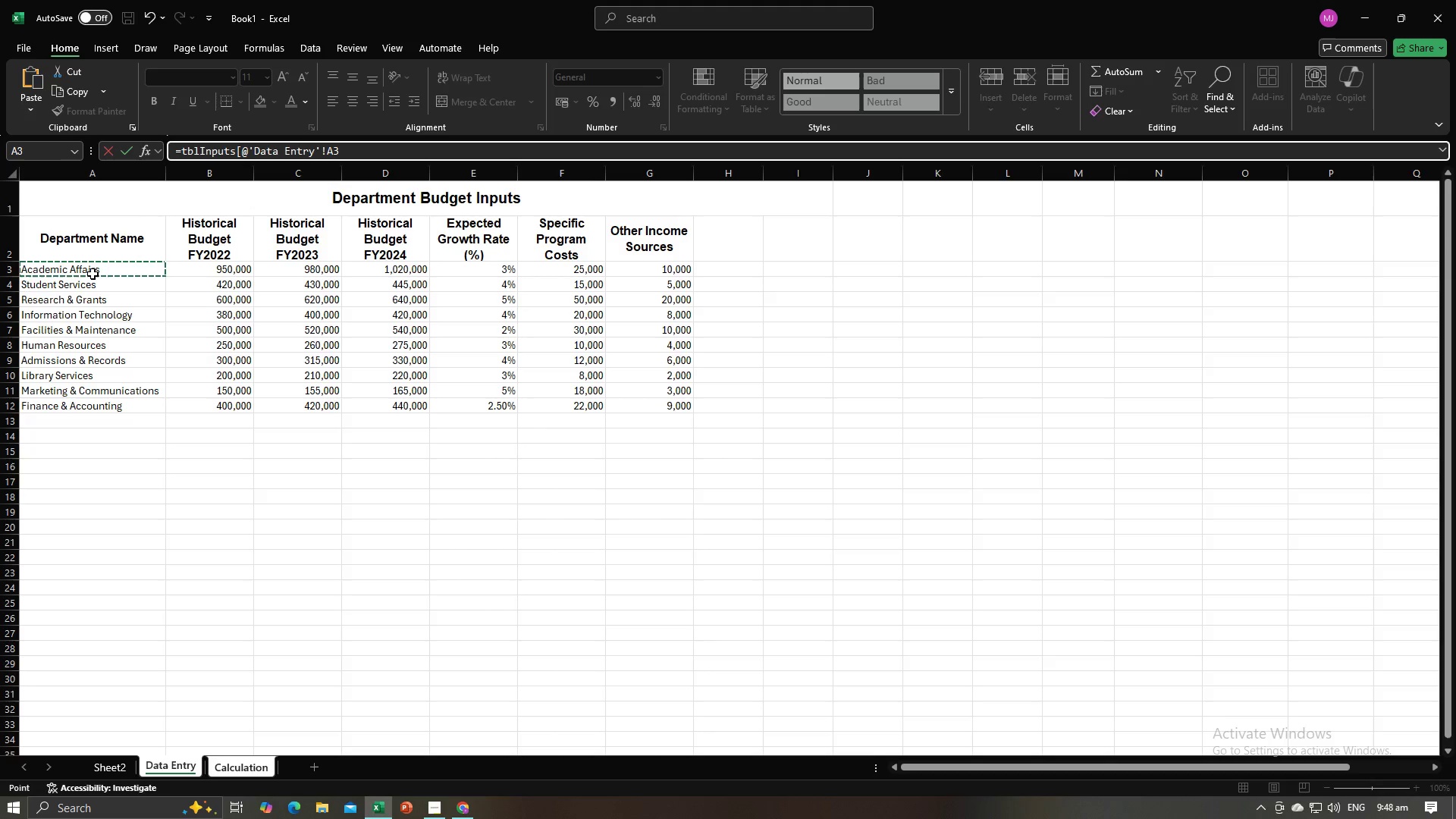 
wait(6.81)
 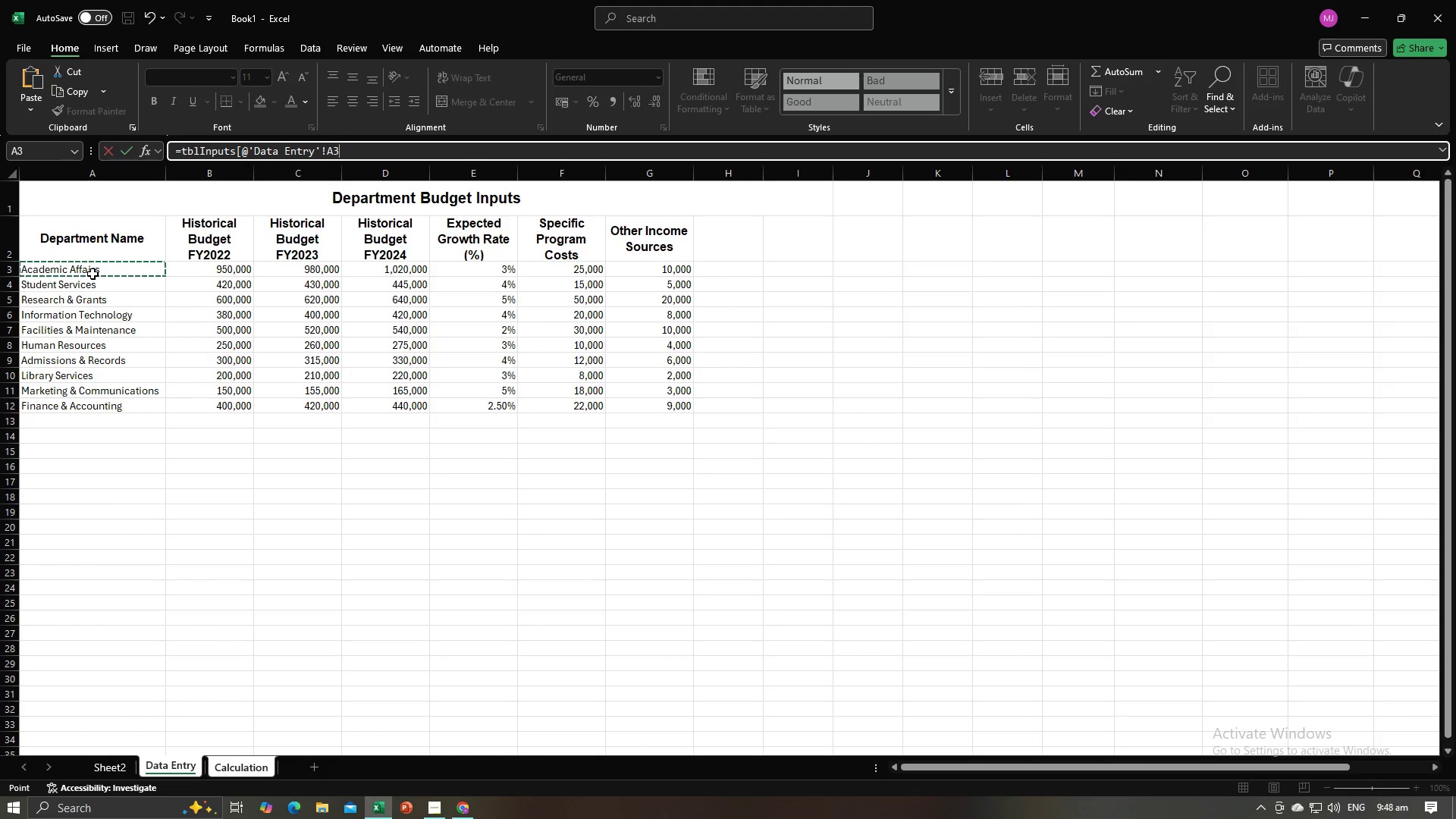 
key(Shift+0)
 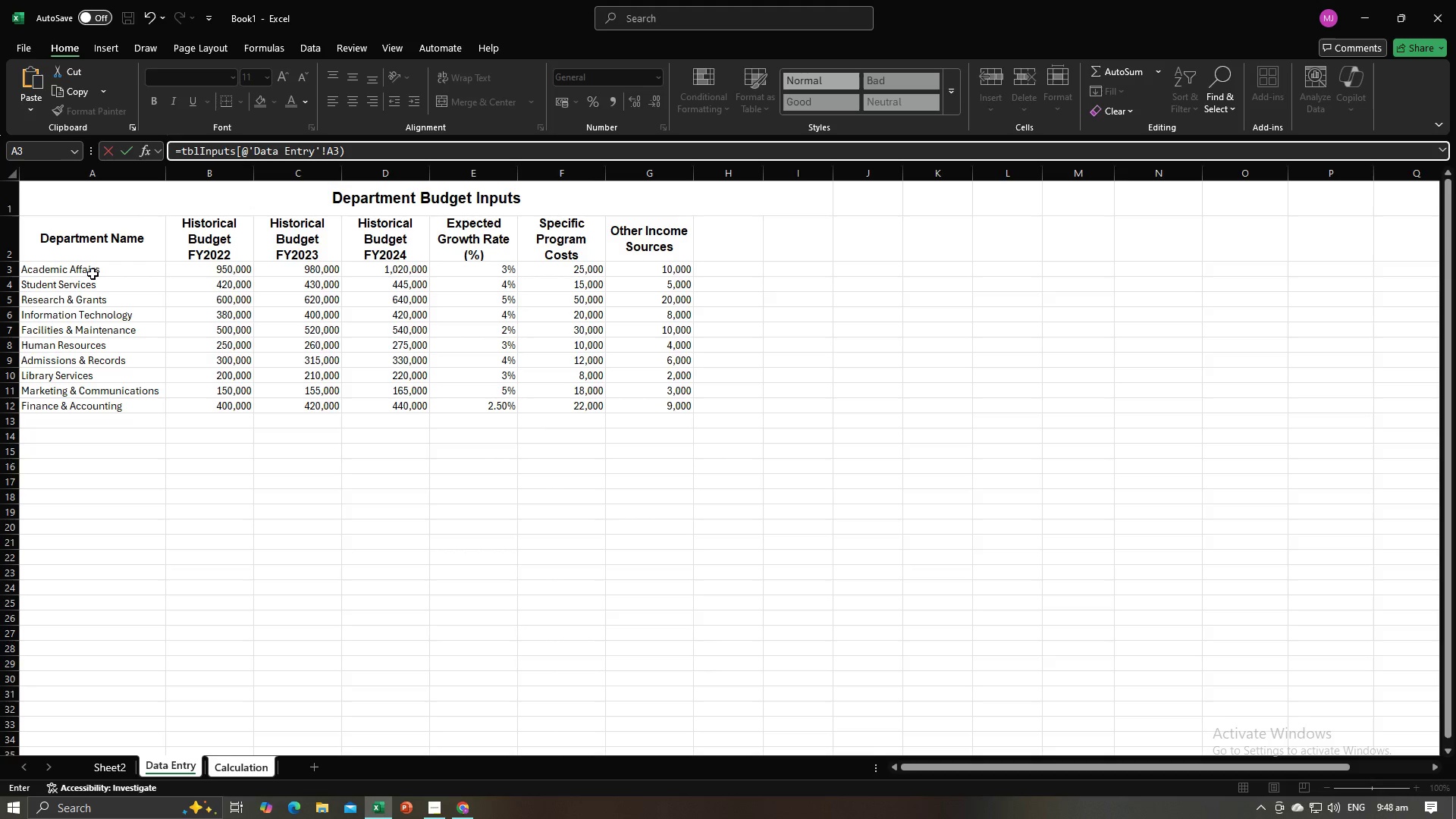 
key(Backspace)
 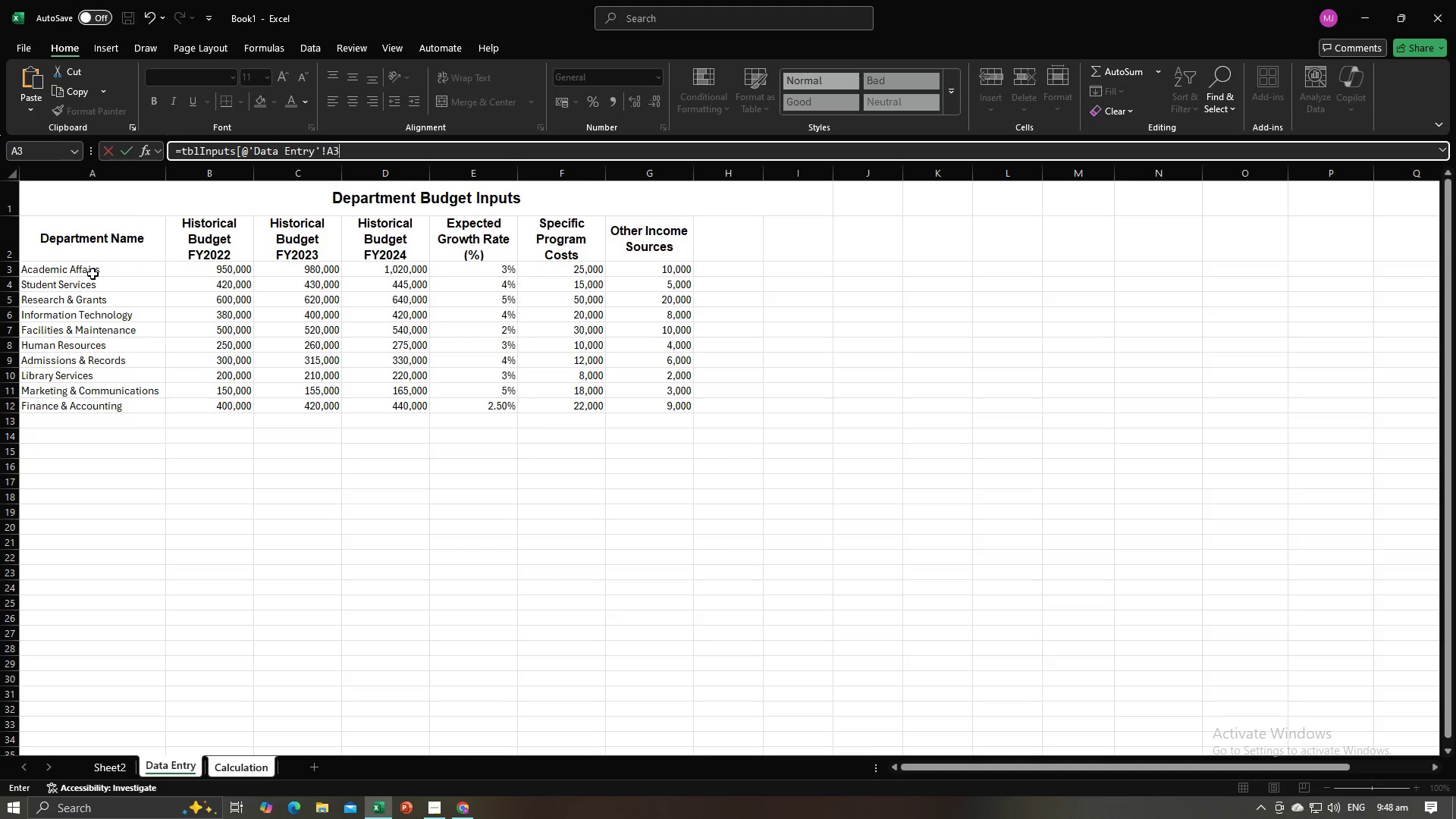 
key(Shift+BracketRight)
 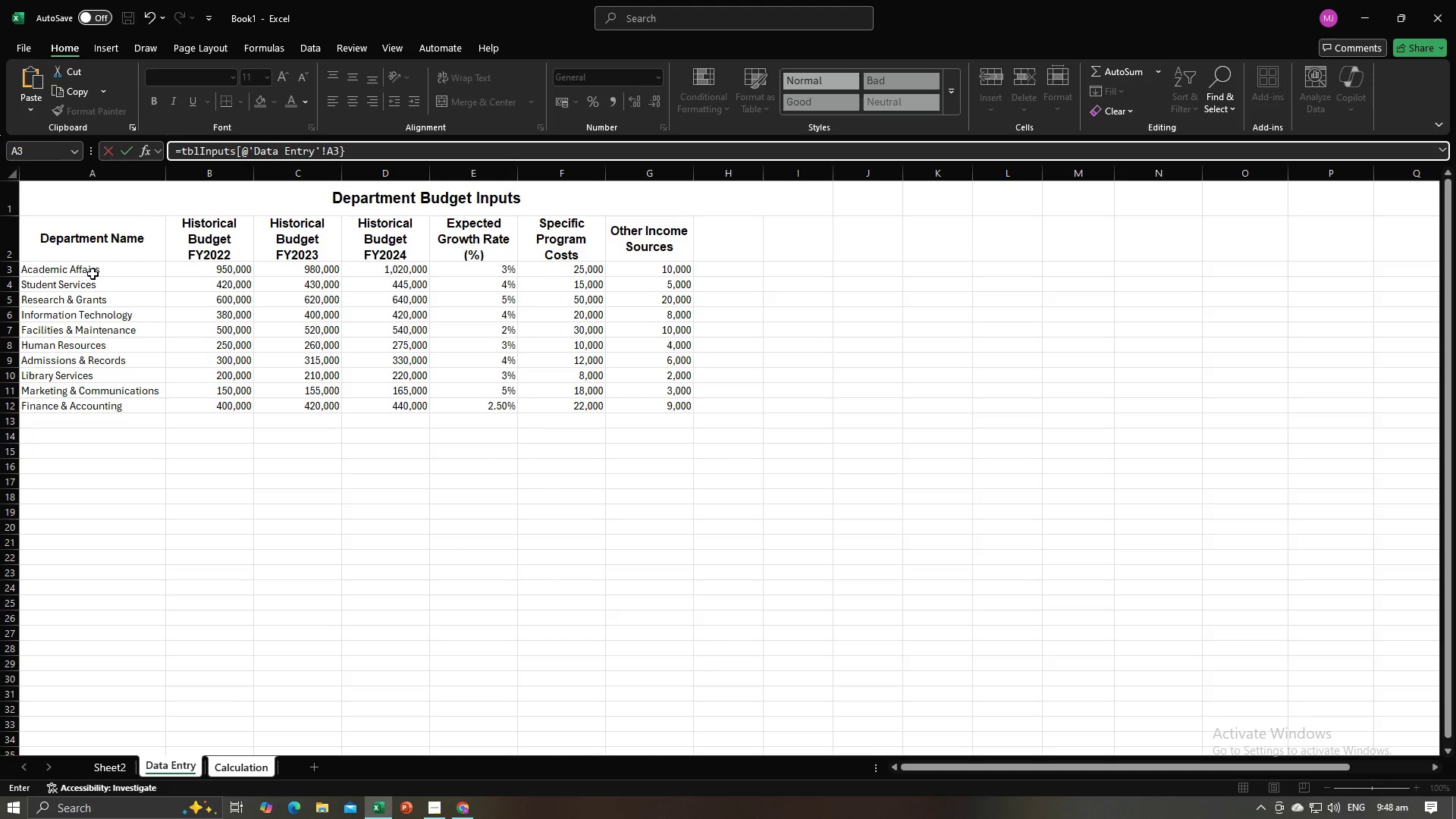 
key(Backspace)
 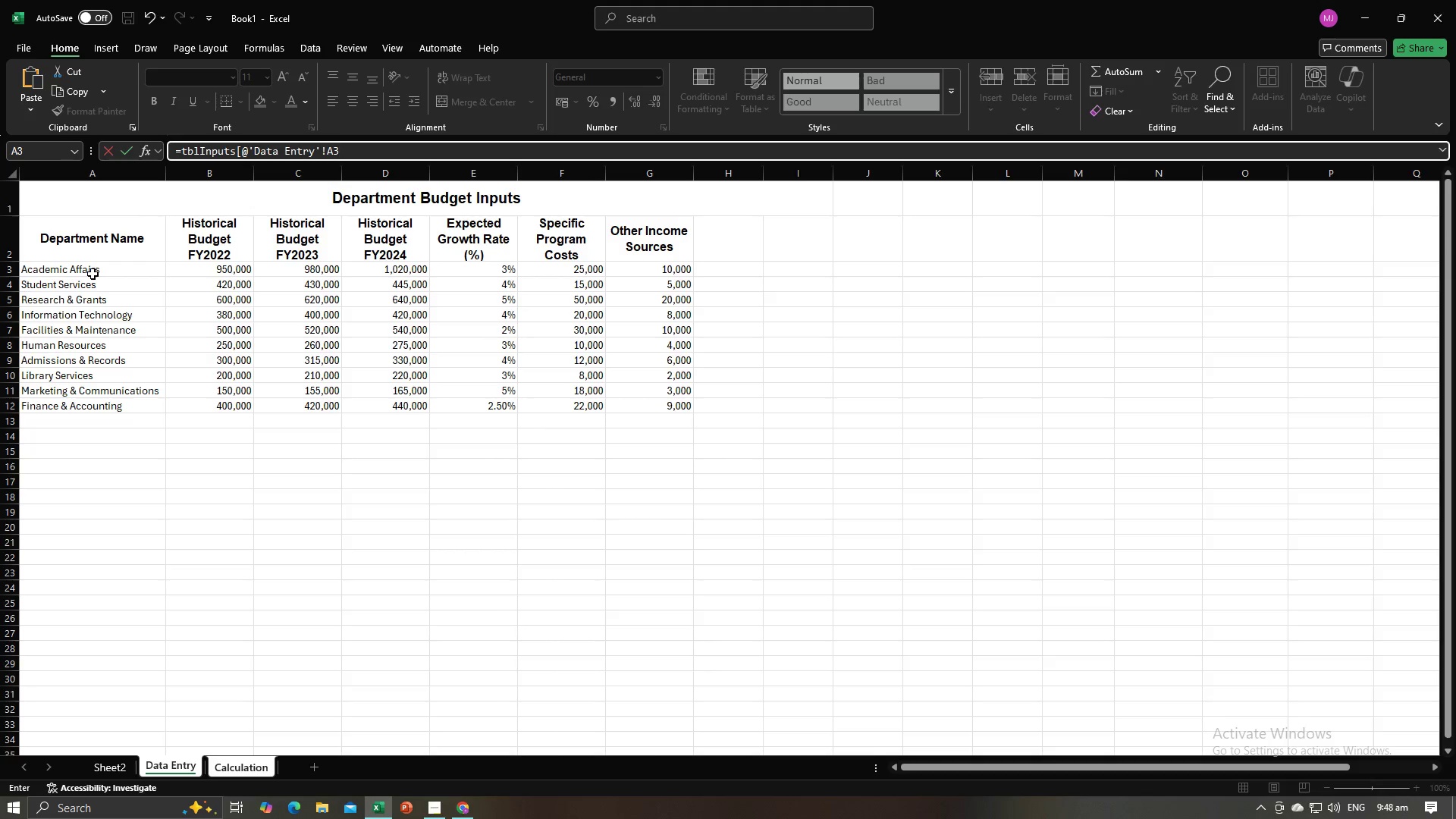 
key(BracketRight)
 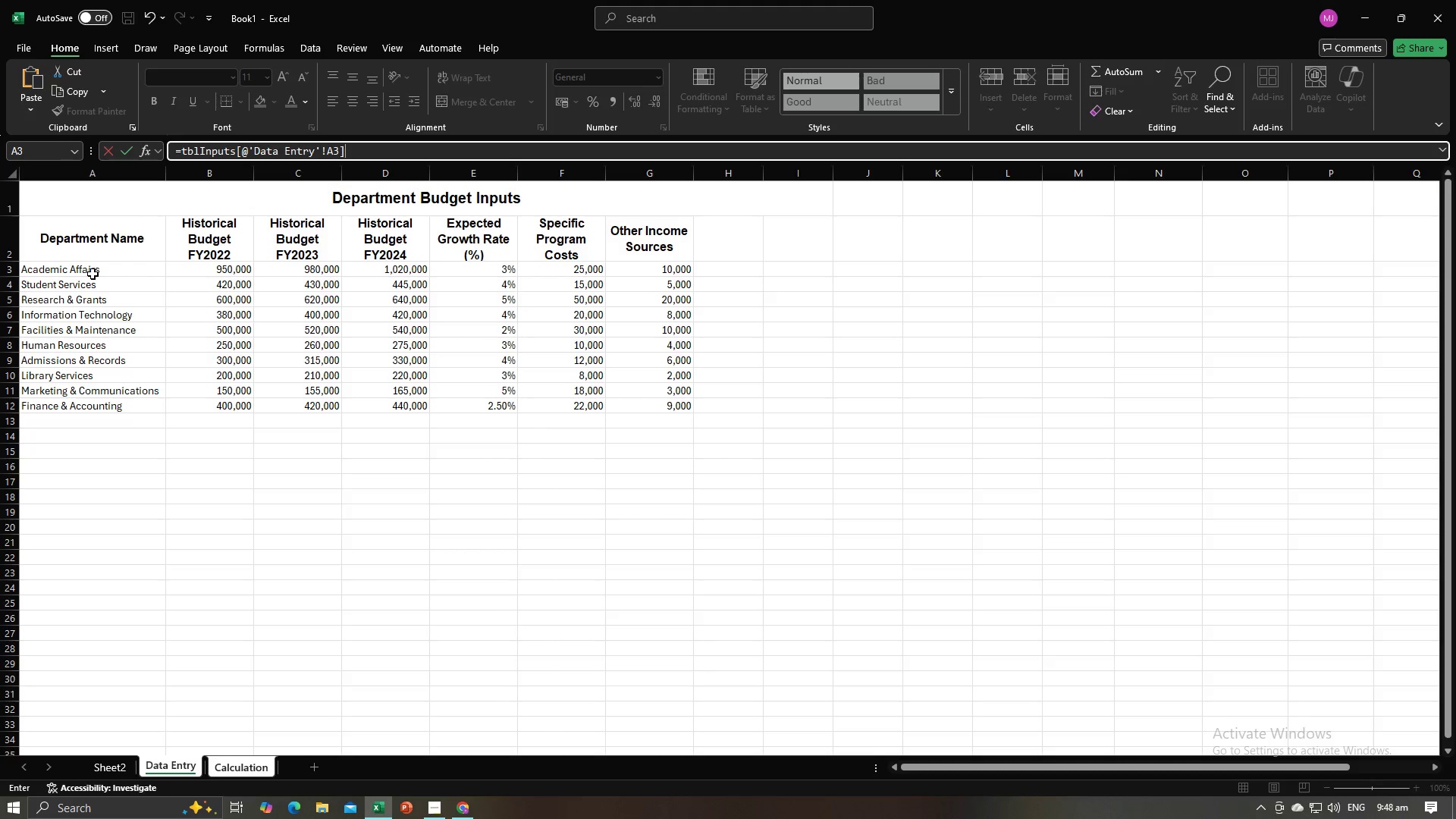 
key(Enter)
 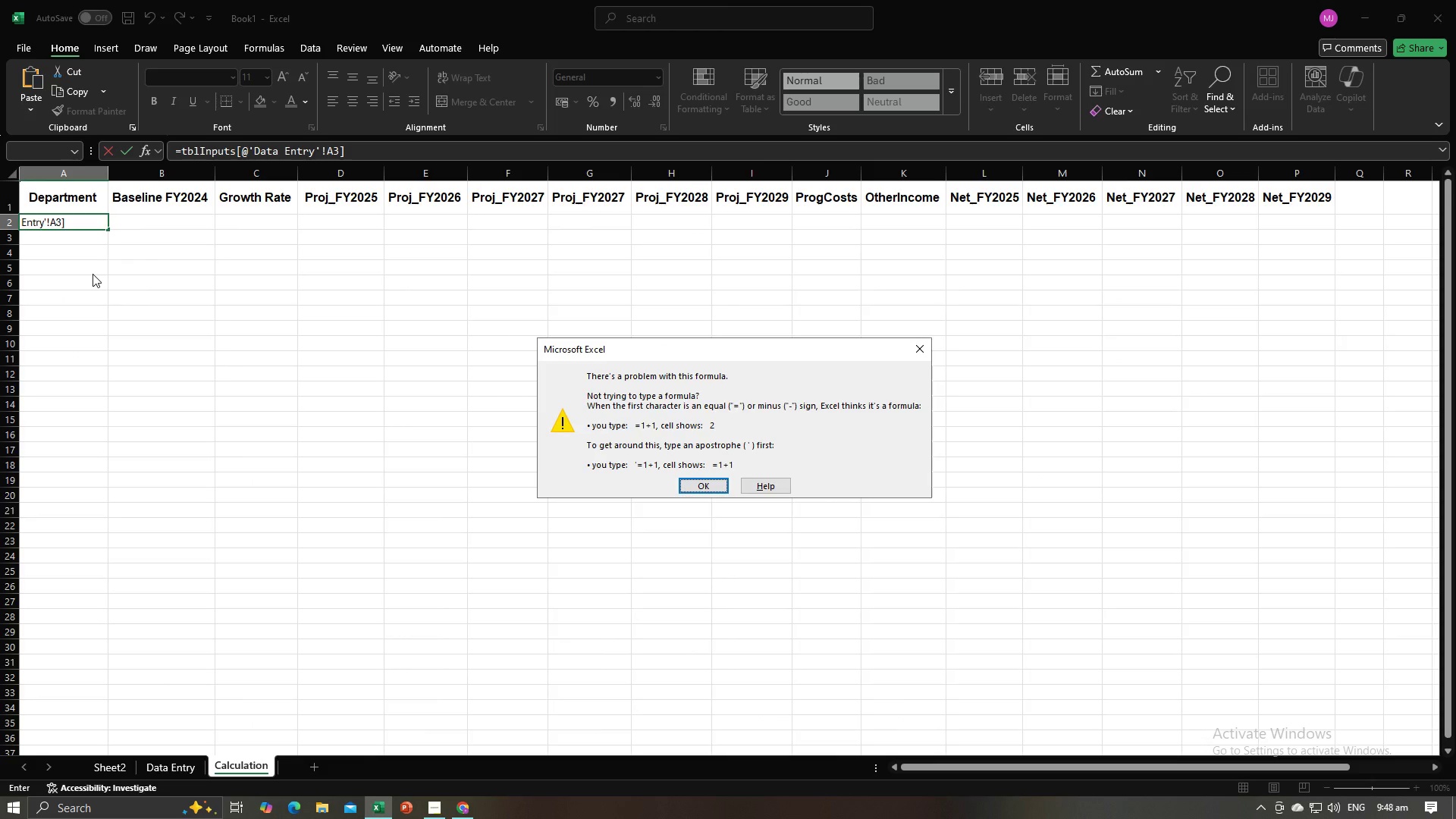 
key(Enter)
 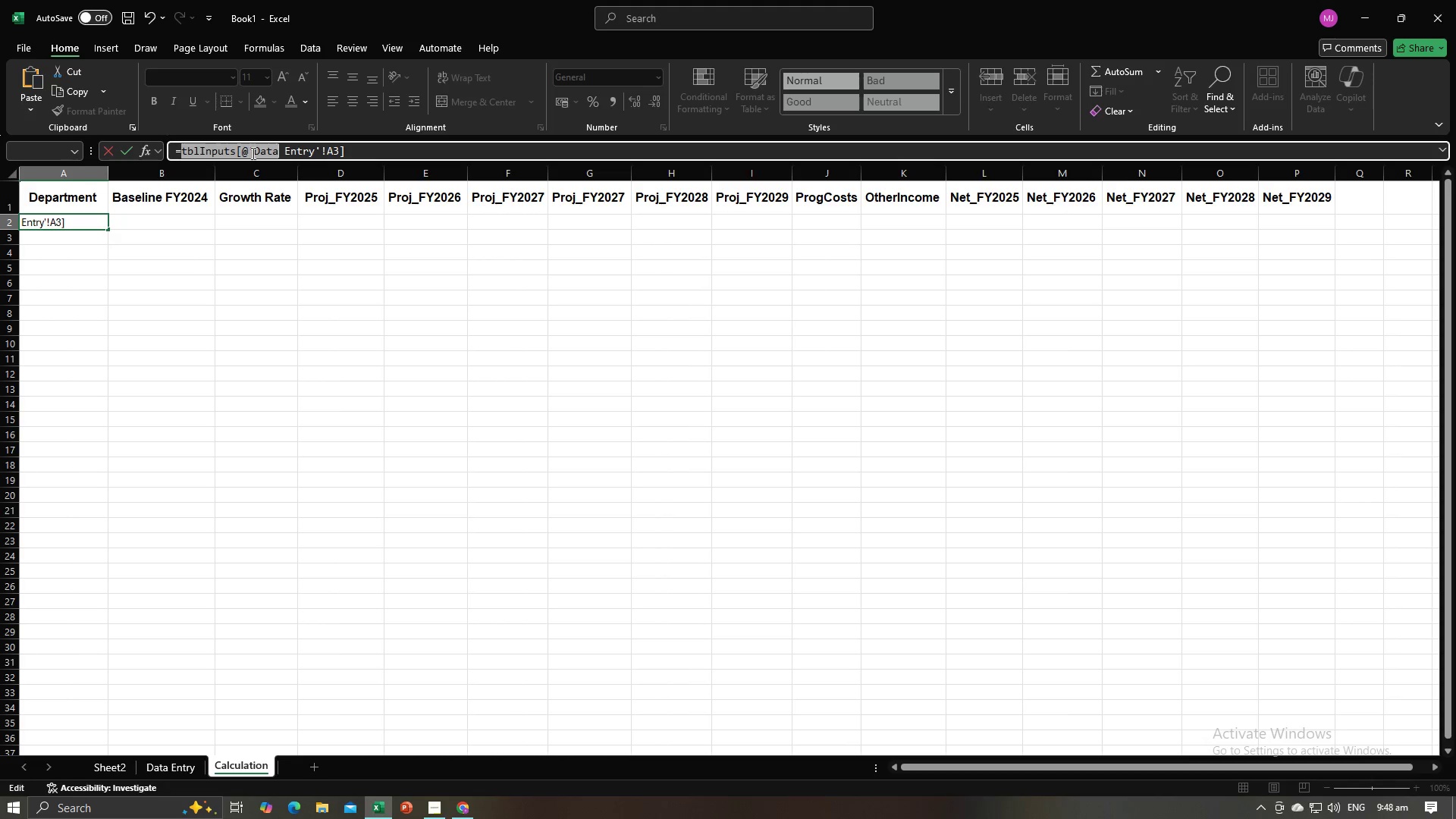 
left_click([257, 151])
 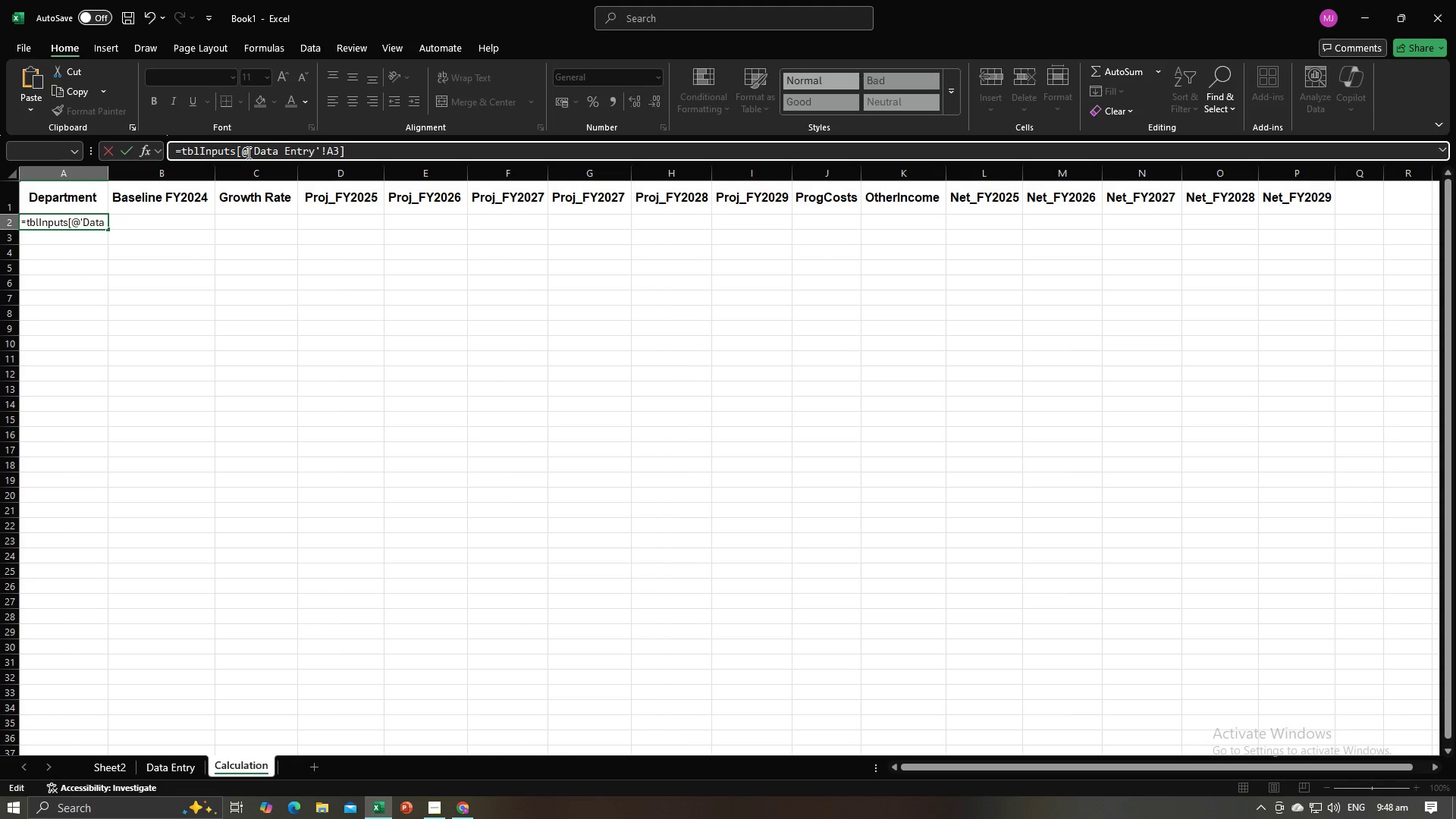 
left_click([247, 152])
 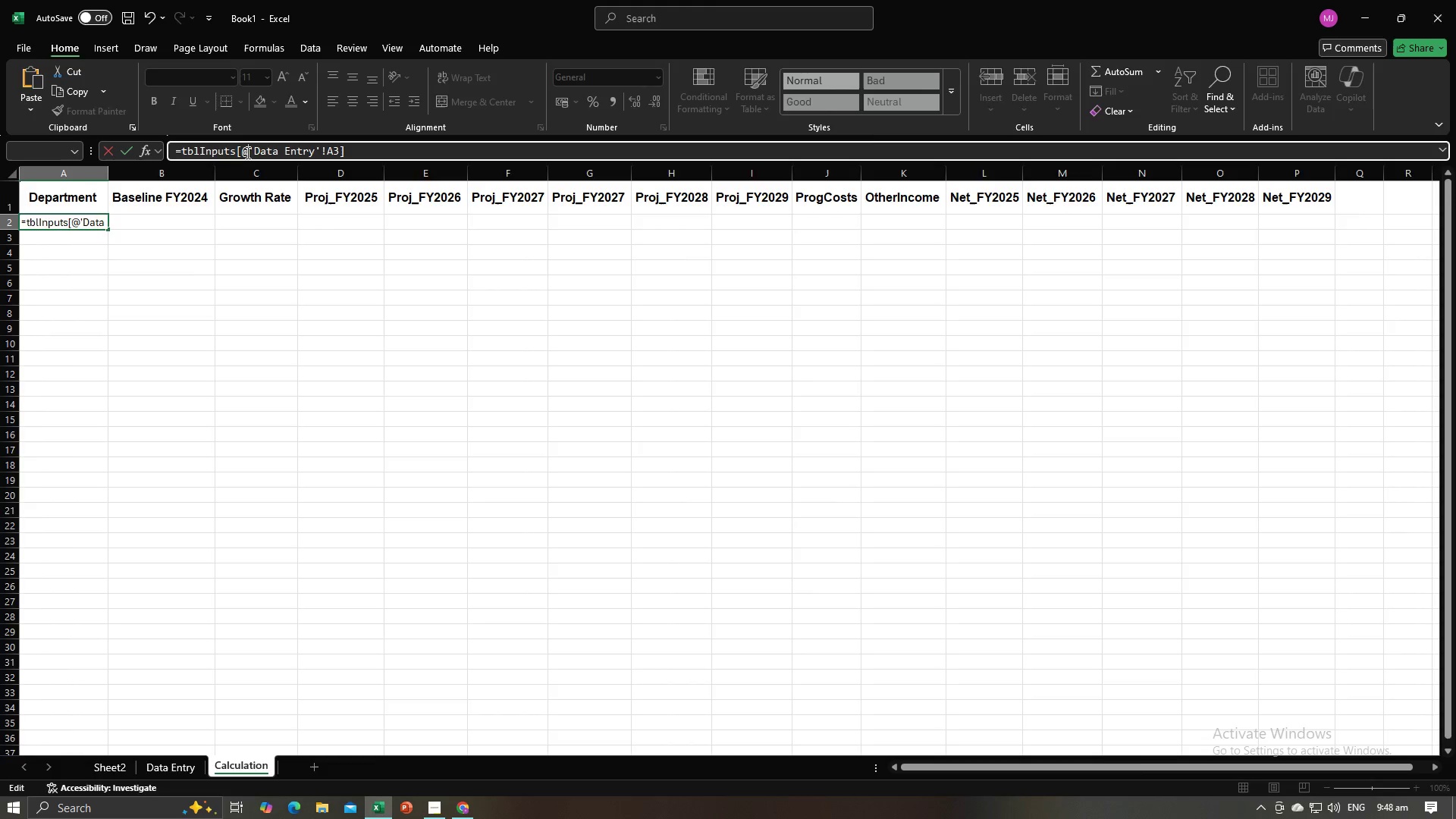 
key(Alt+AltLeft)
 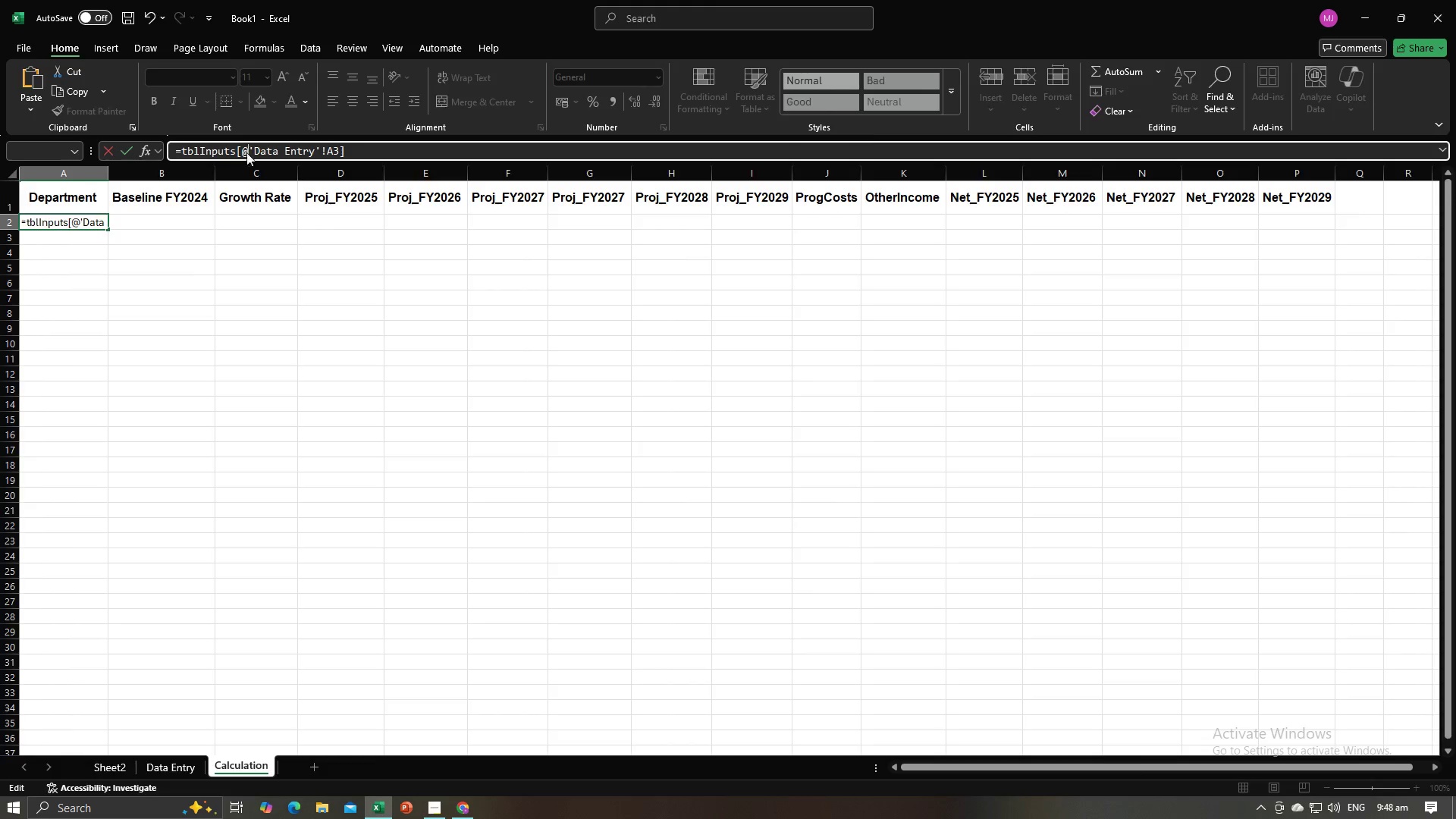 
key(Alt+Tab)
 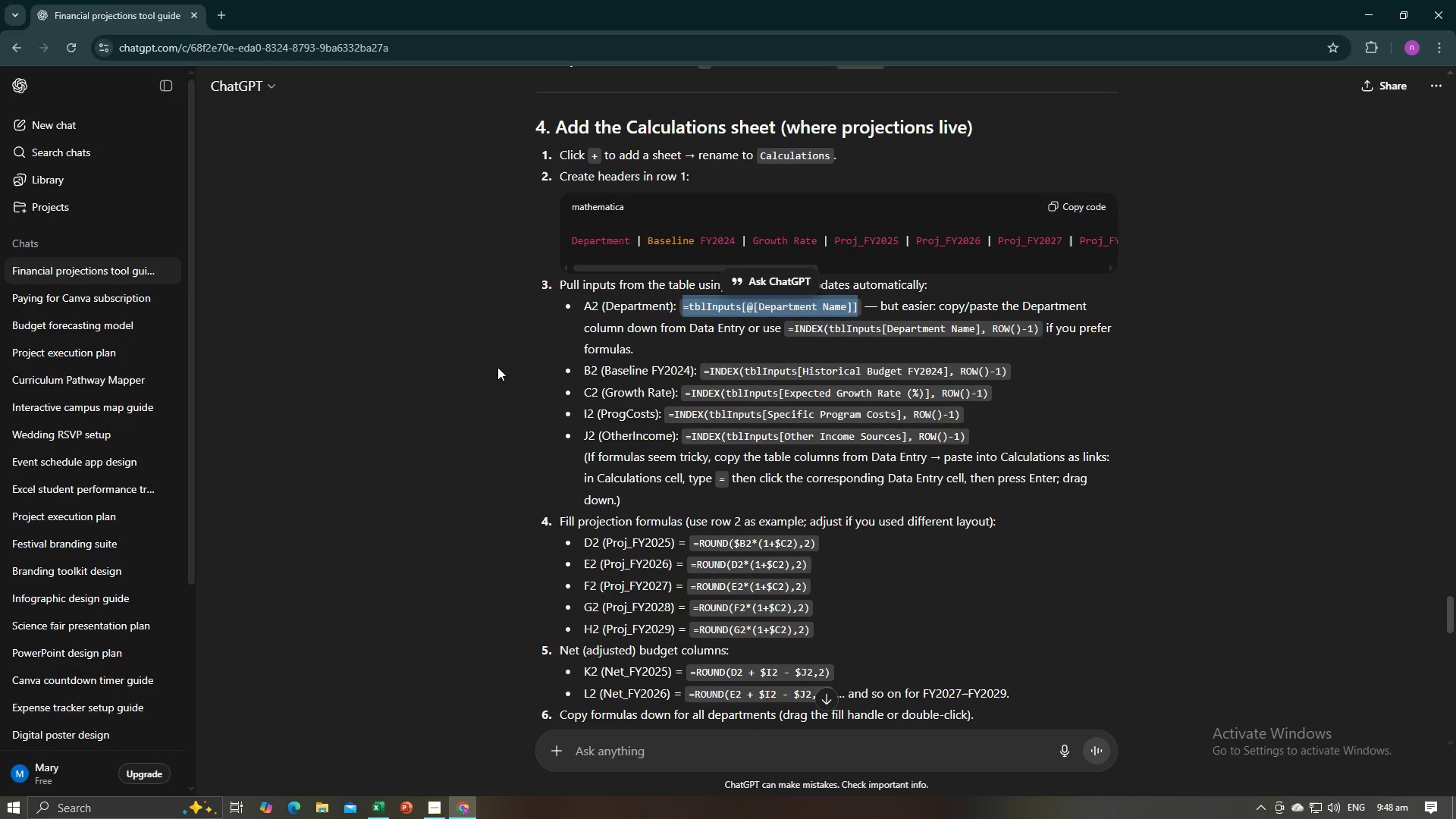 
key(Alt+AltLeft)
 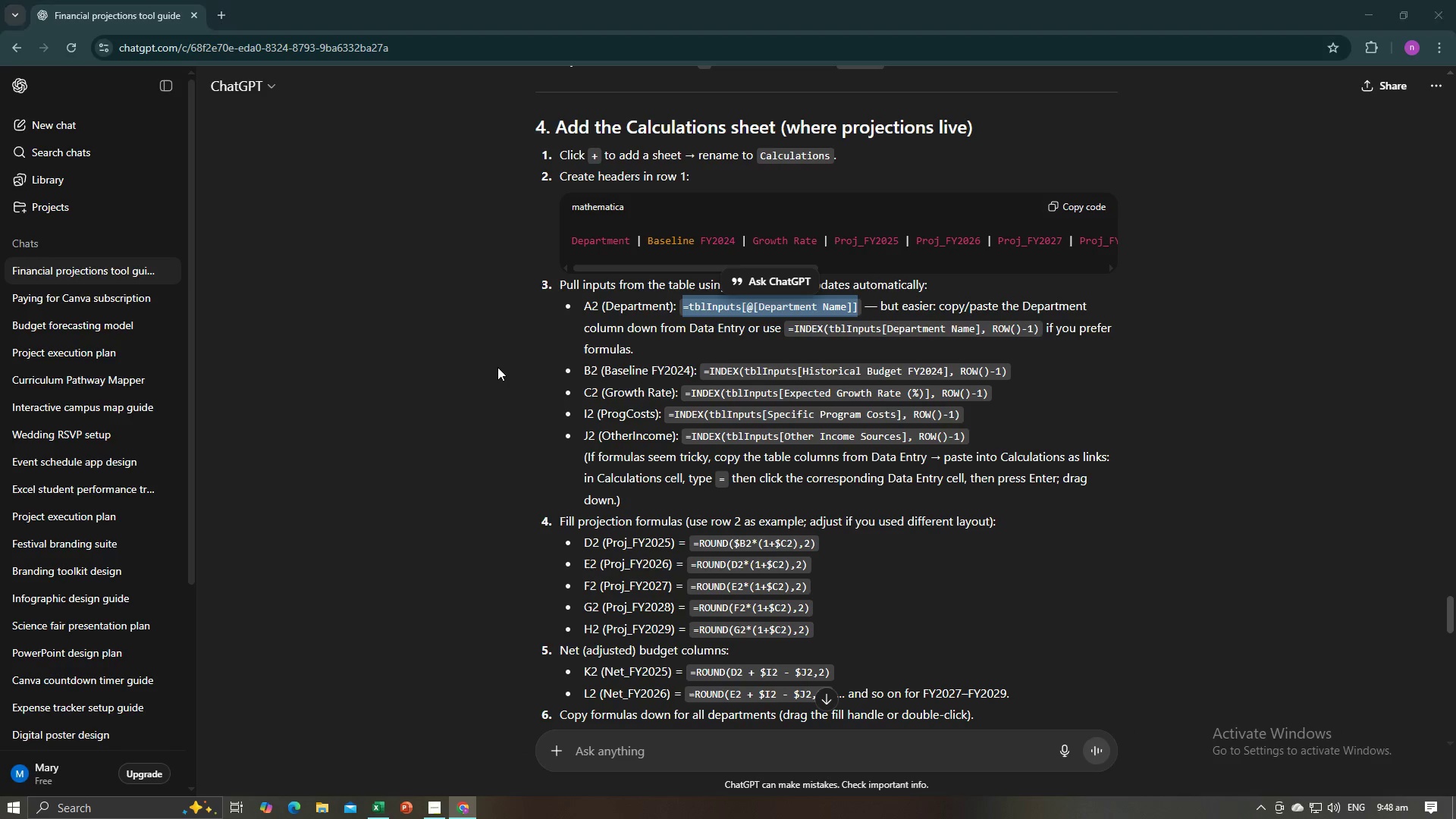 
key(Alt+Tab)
 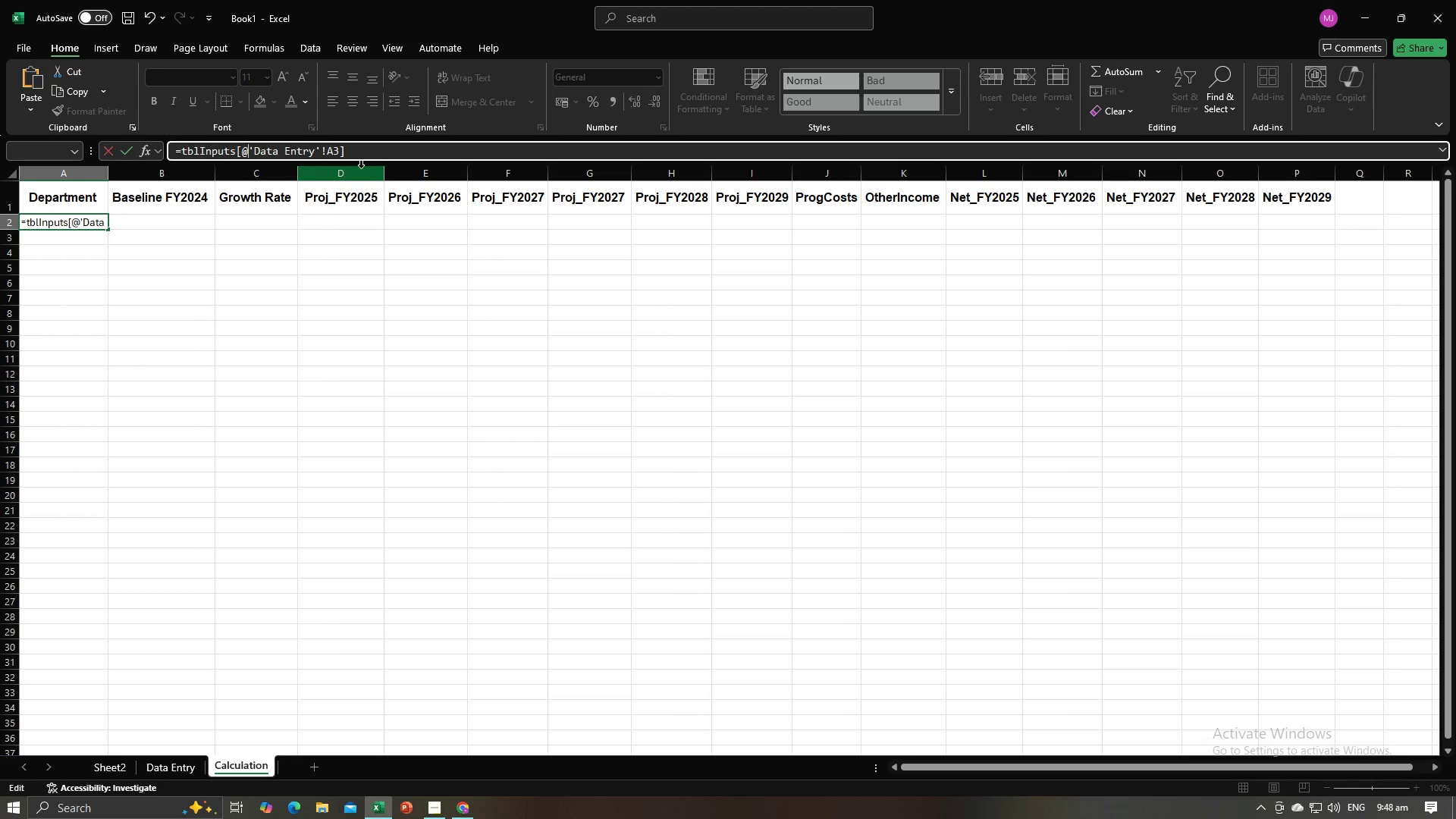 
left_click([359, 150])
 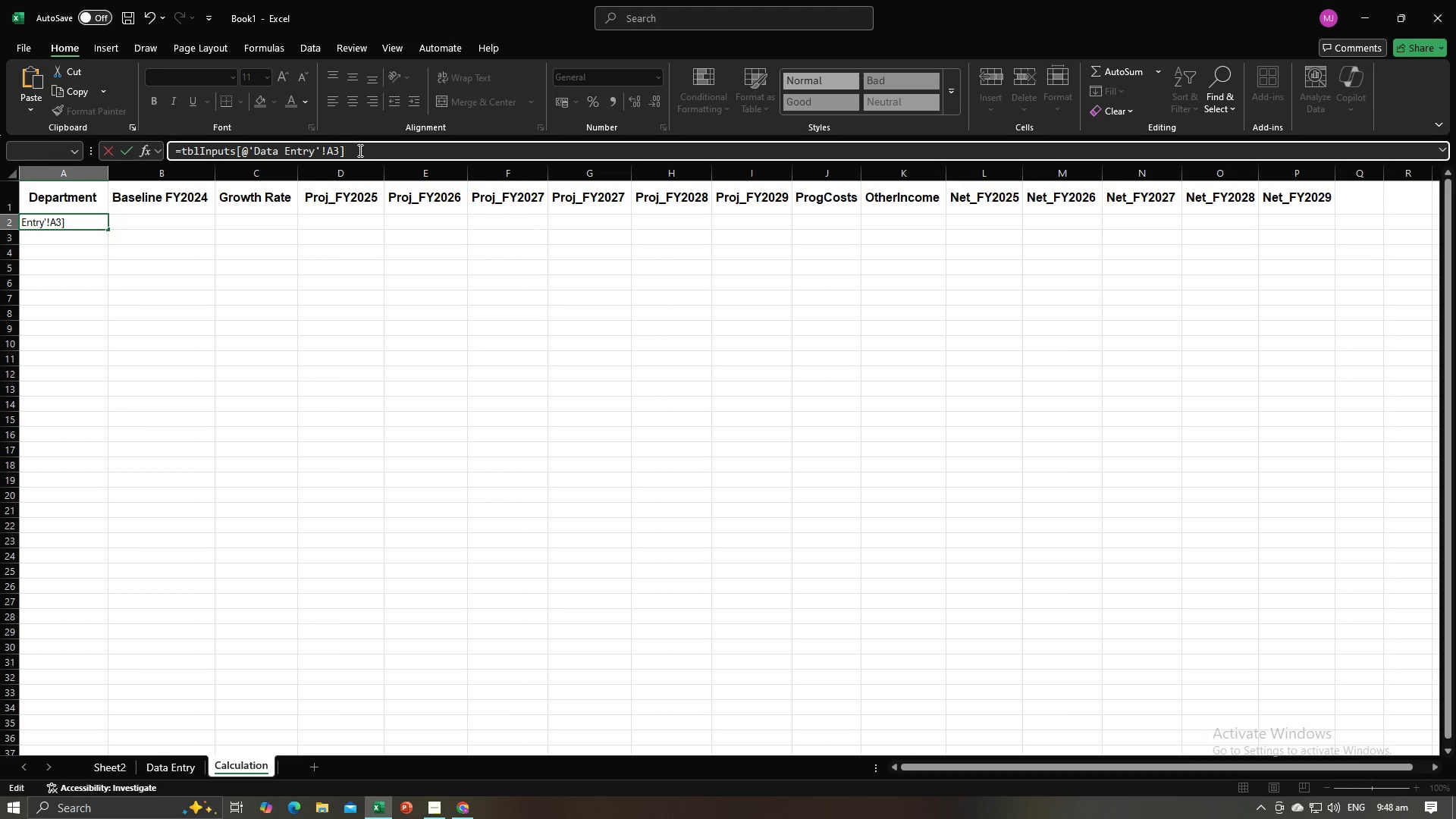 
hold_key(key=ShiftRight, duration=1.53)
 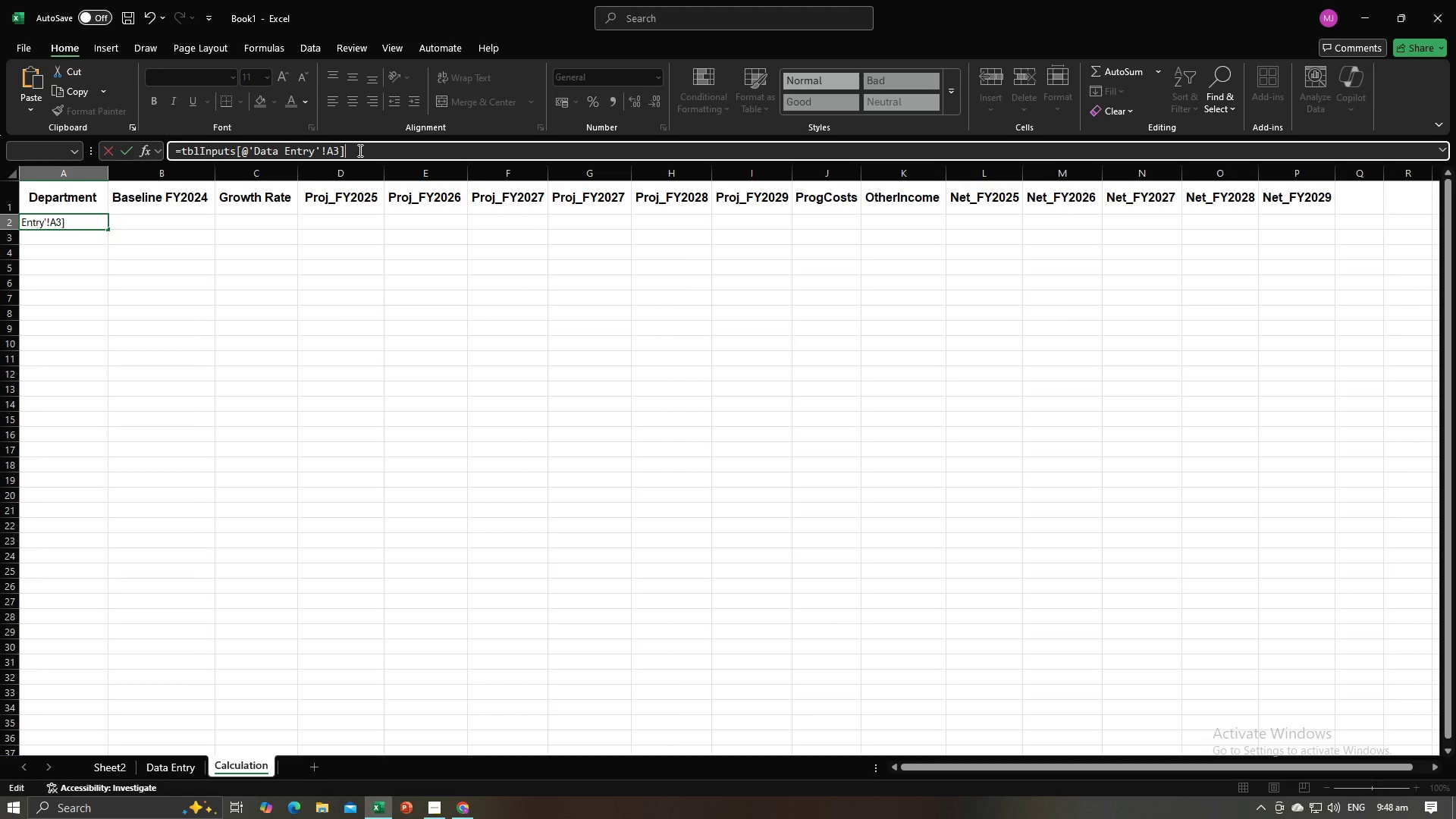 
hold_key(key=ShiftRight, duration=0.76)
 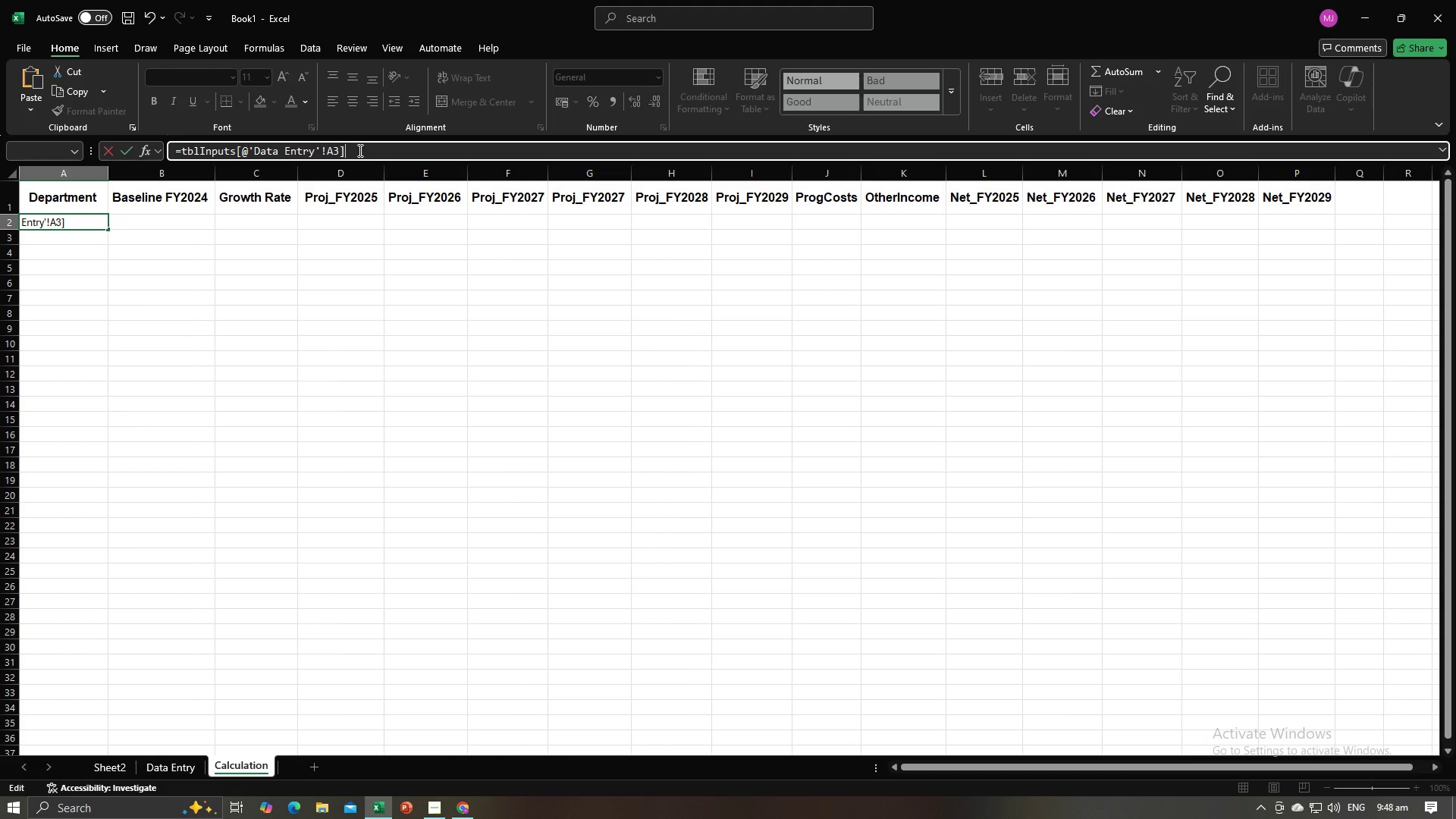 
key(BracketRight)
 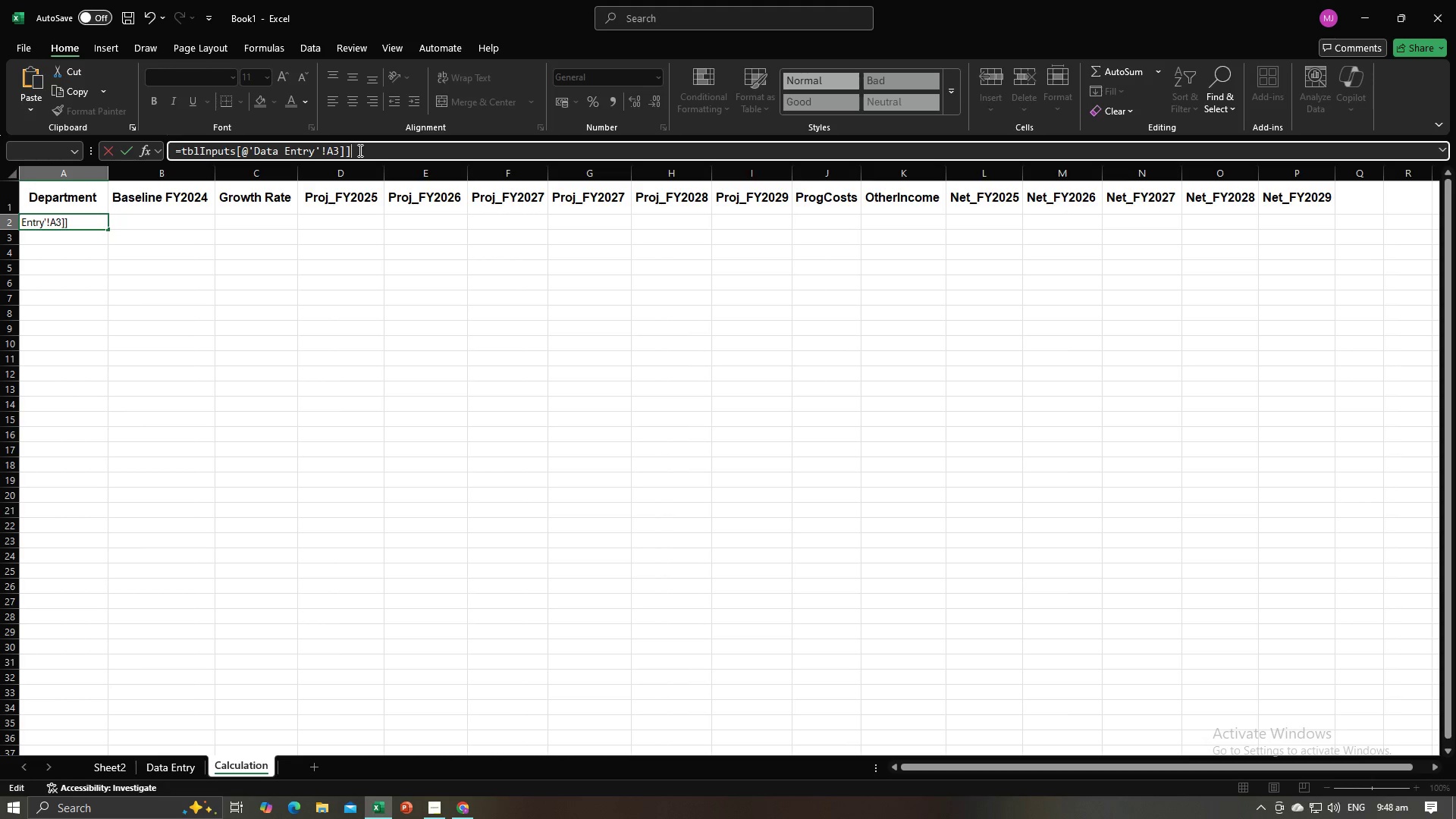 
key(Enter)
 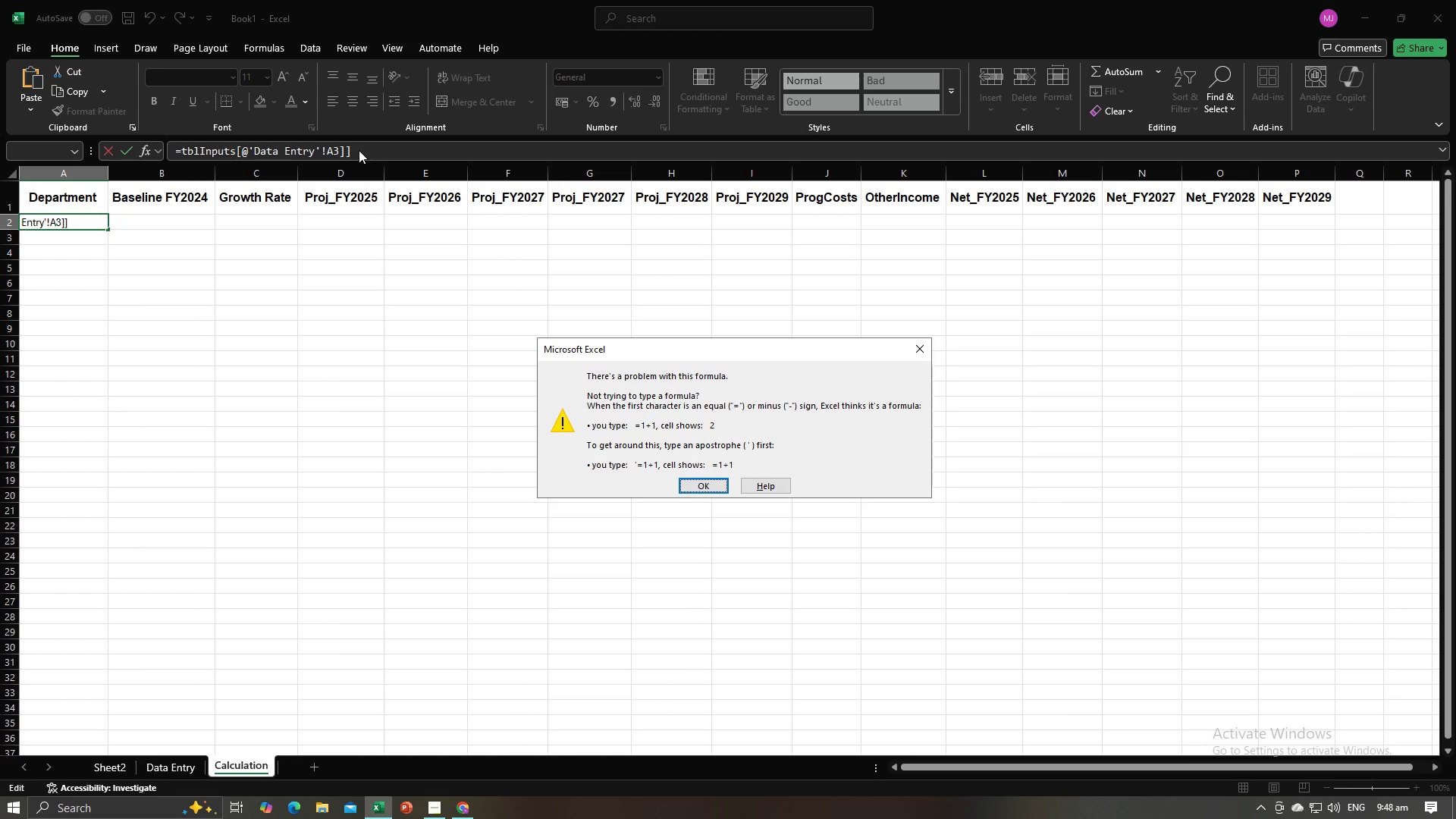 
key(Enter)
 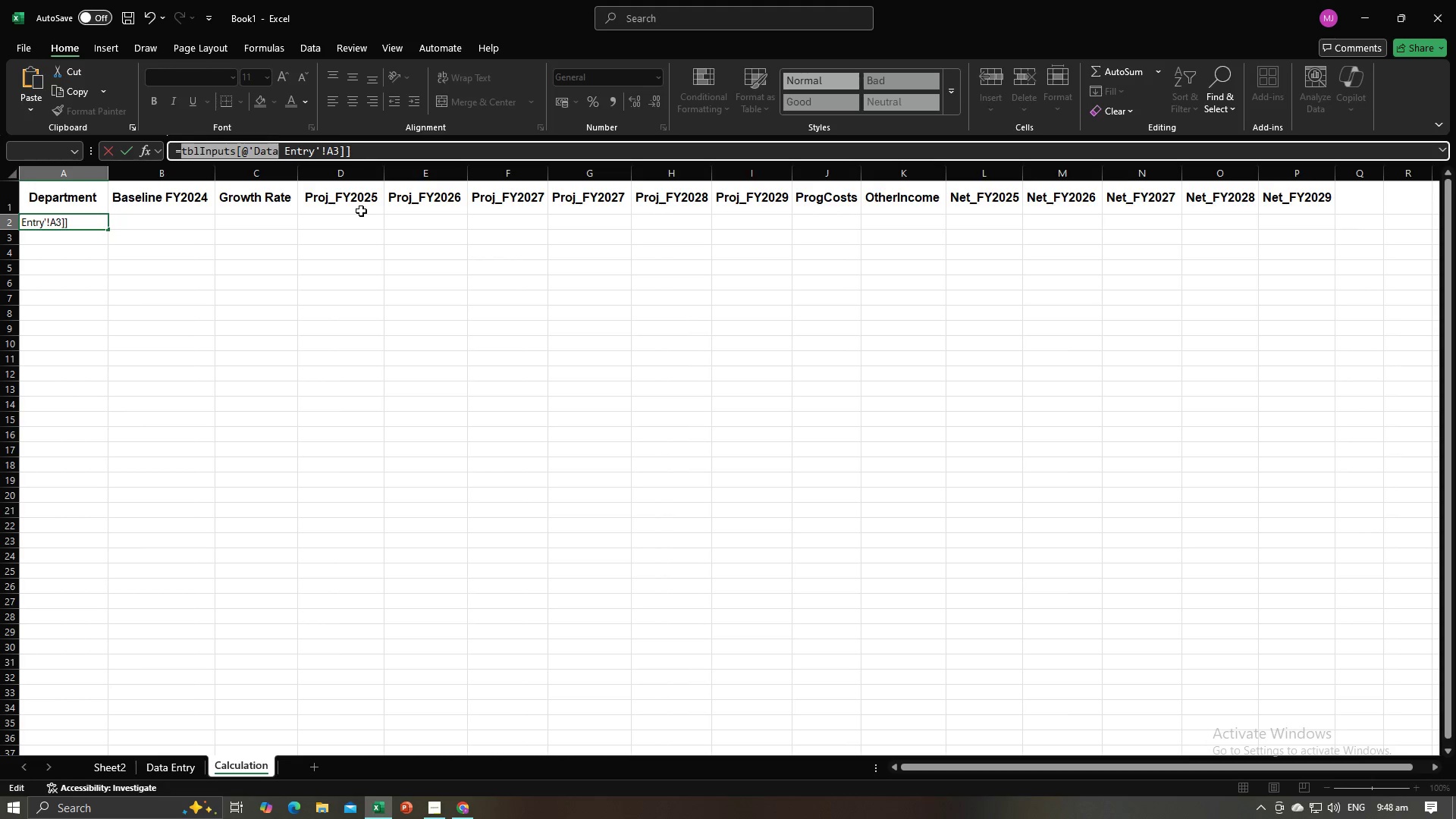 
left_click([366, 240])
 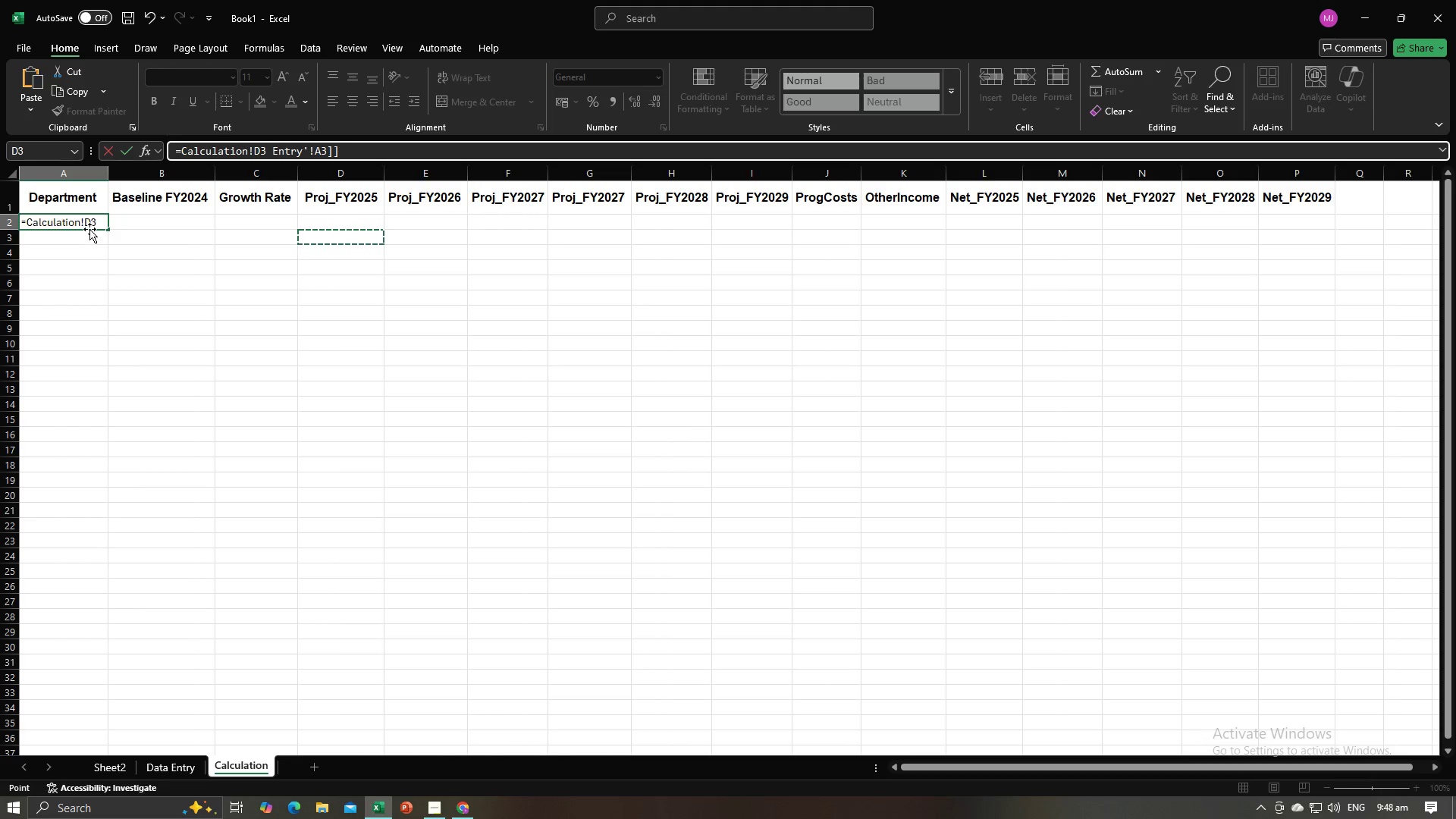 
left_click([88, 215])
 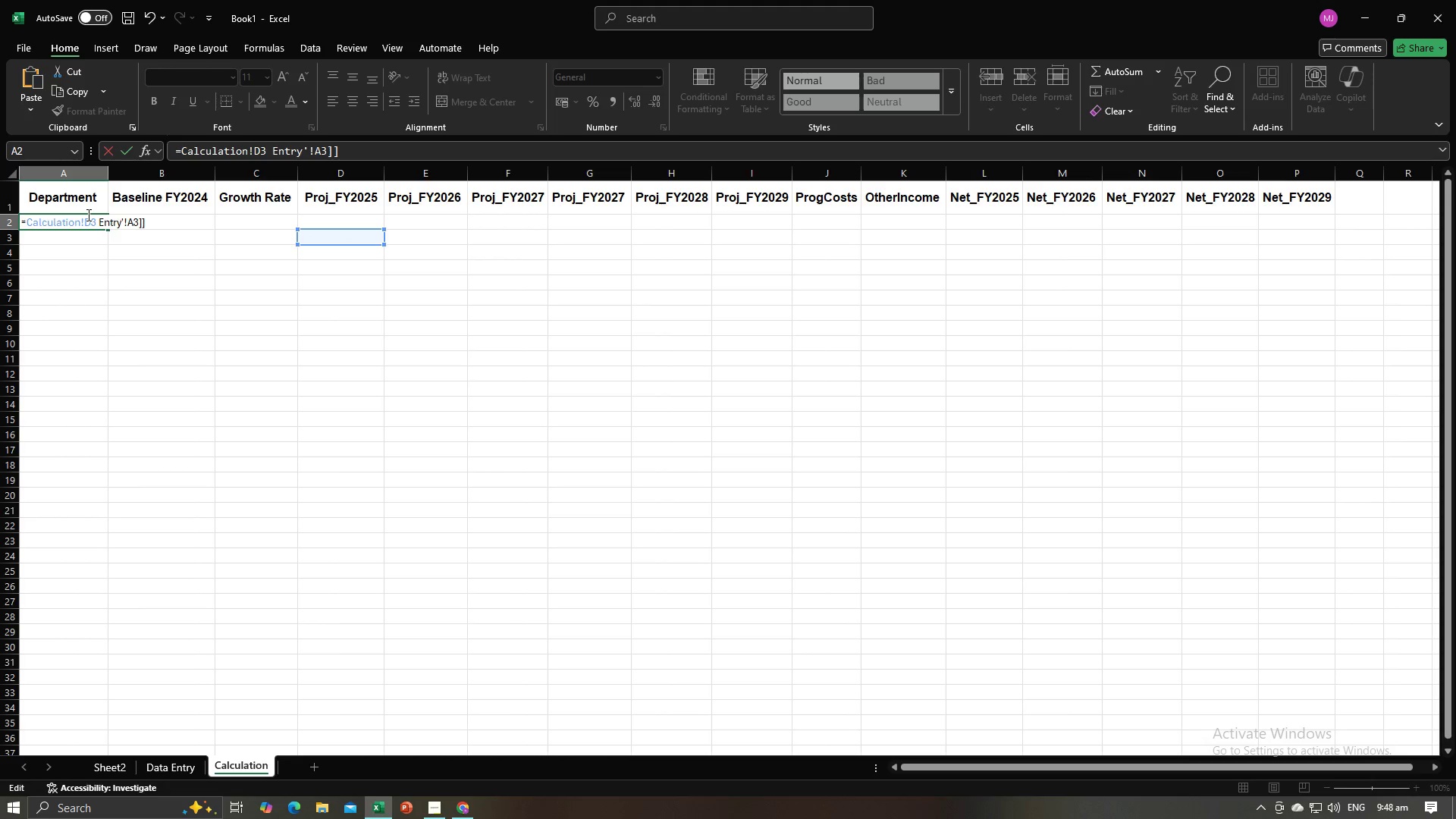 
hold_key(key=Backspace, duration=0.74)
 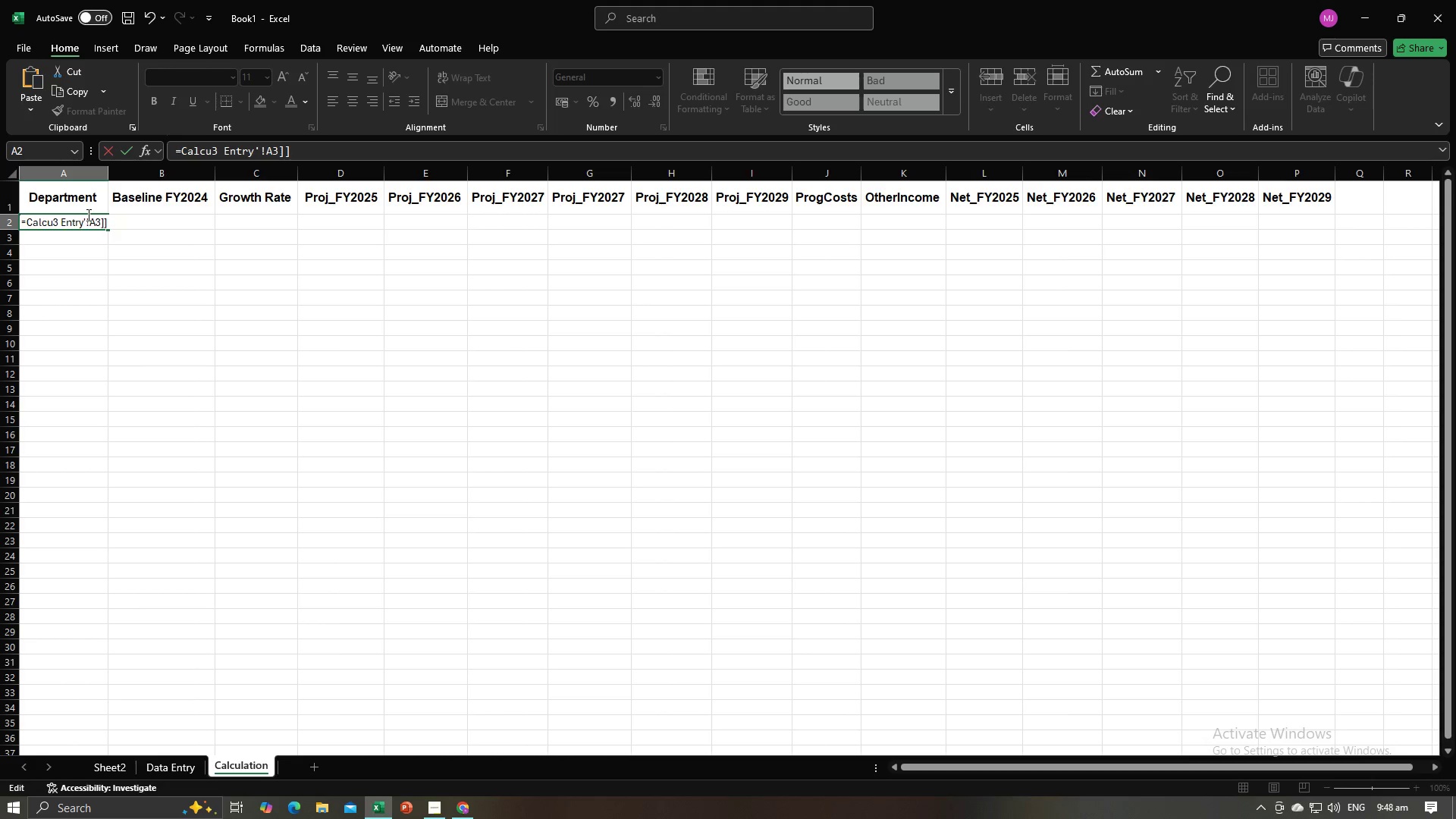 
key(Control+A)
 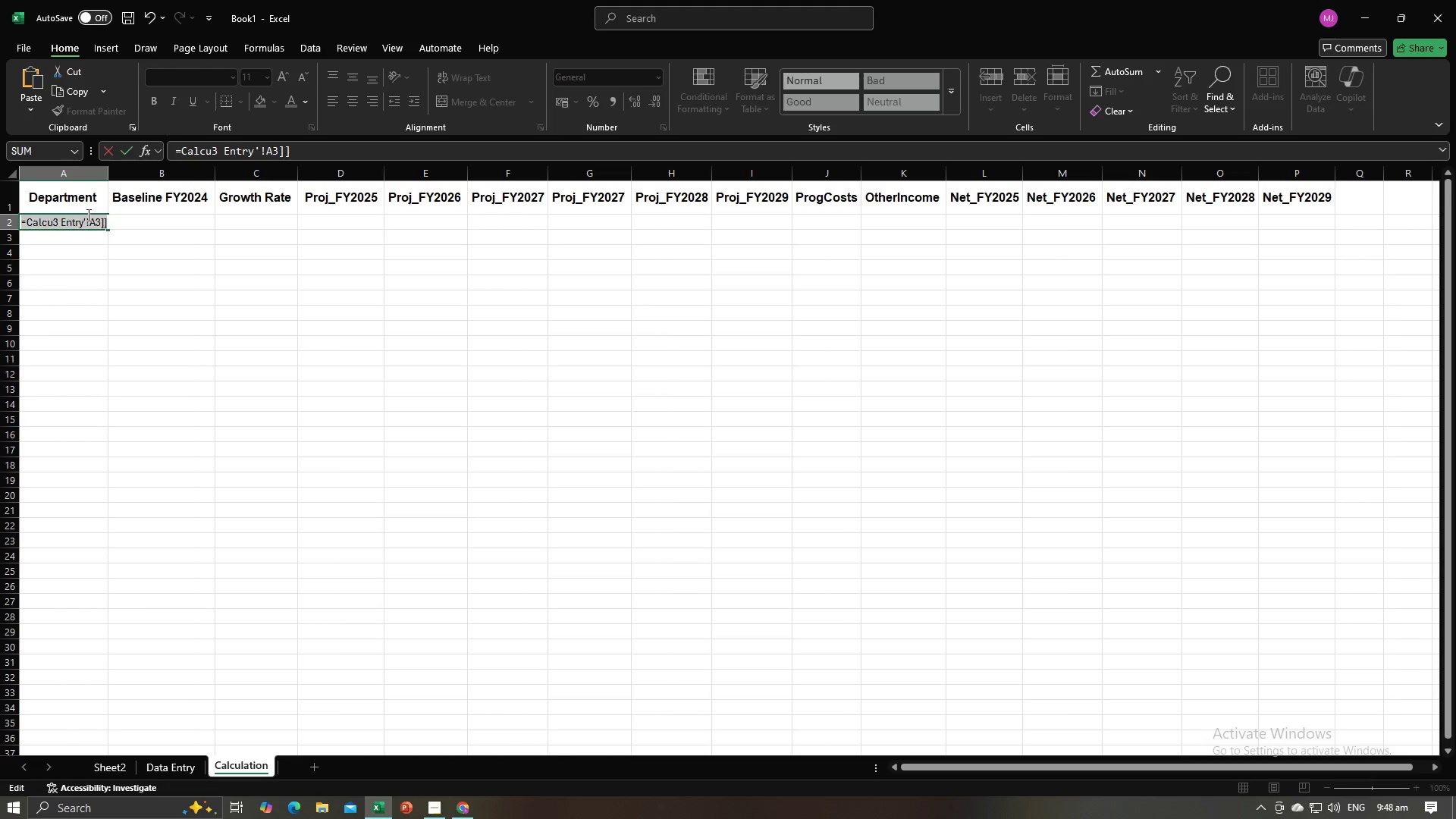 
key(Backspace)
 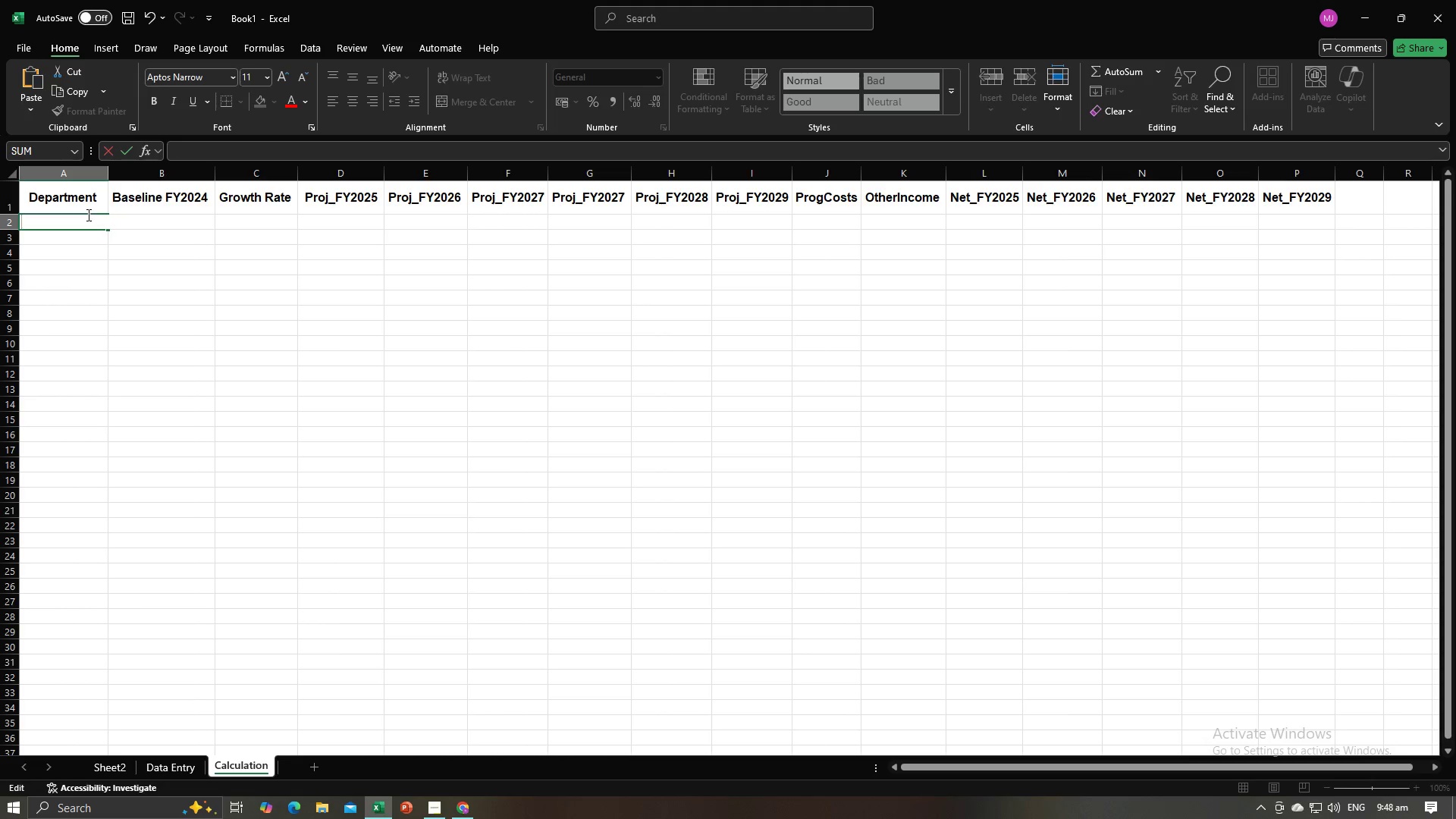 
key(Alt+AltLeft)
 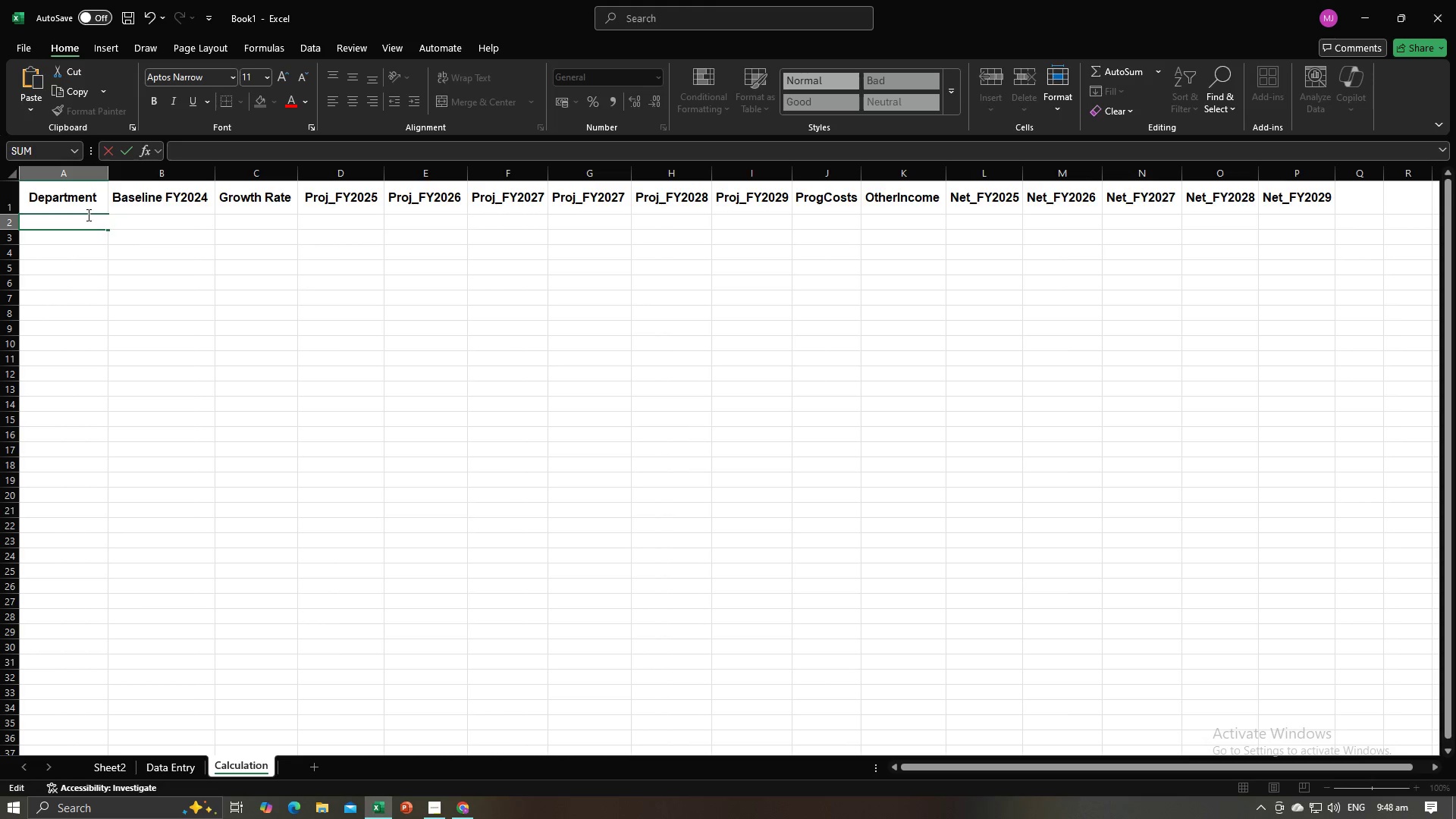 
key(Alt+Tab)
 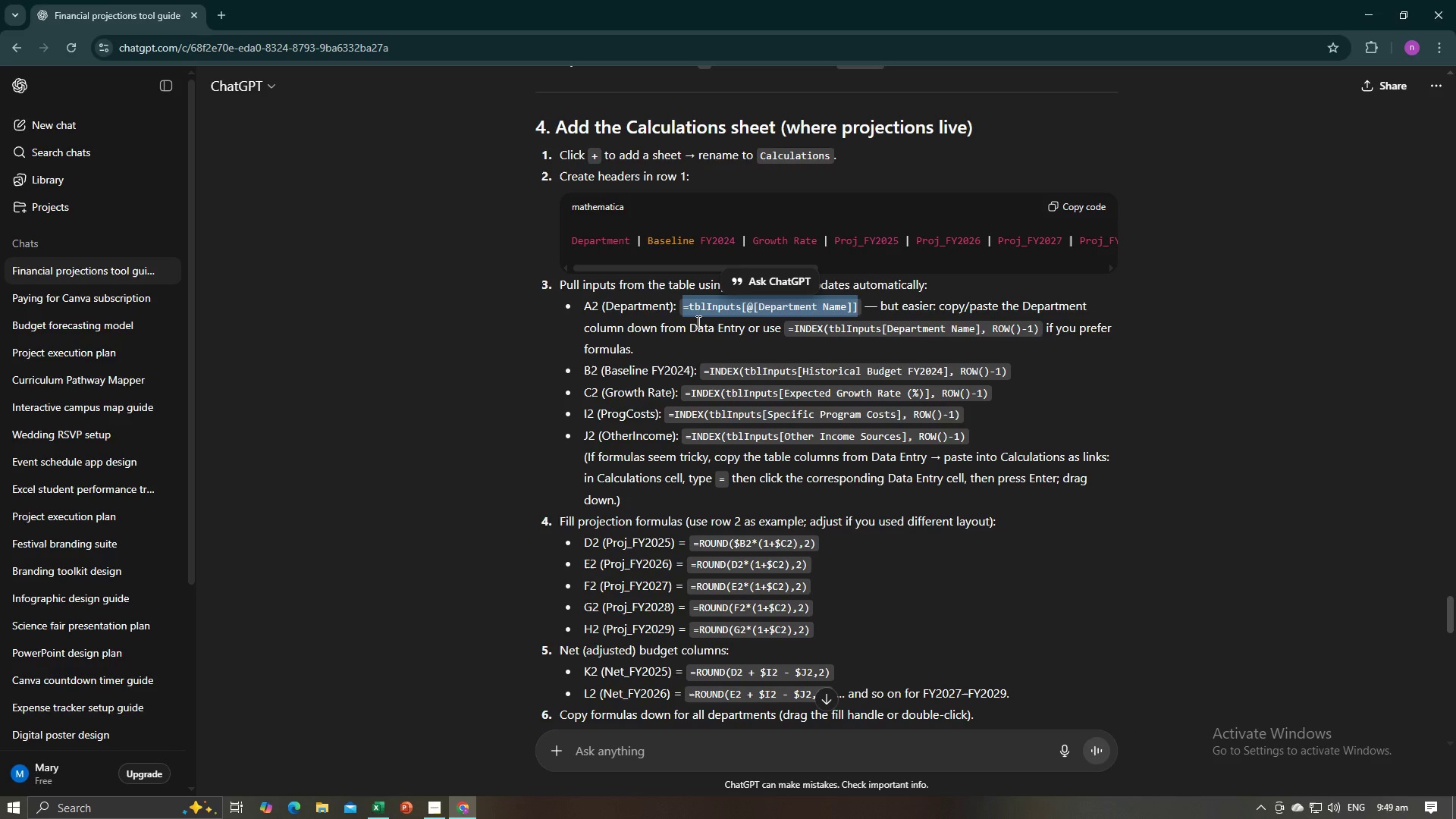 
wait(8.54)
 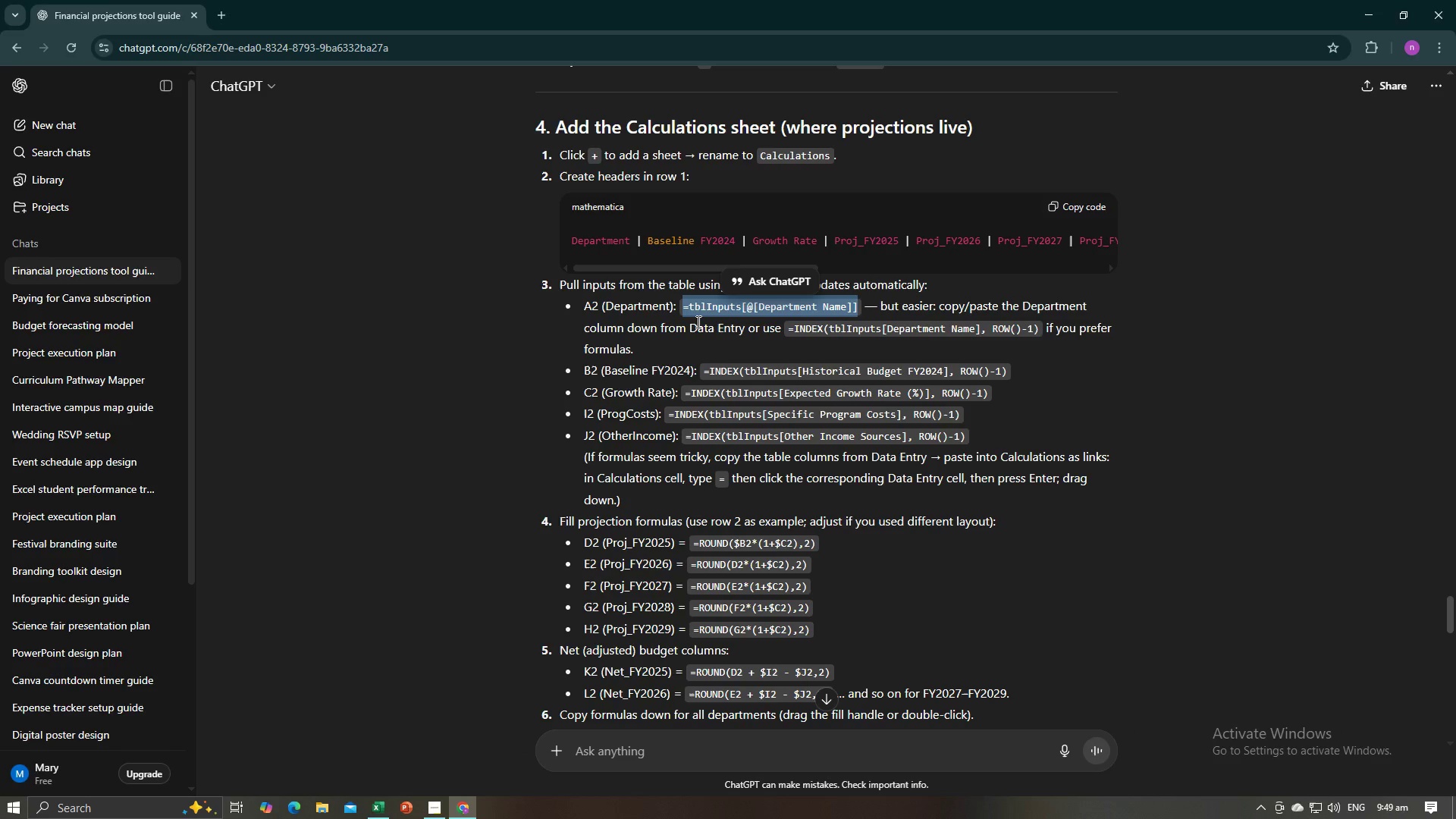 
left_click([695, 307])
 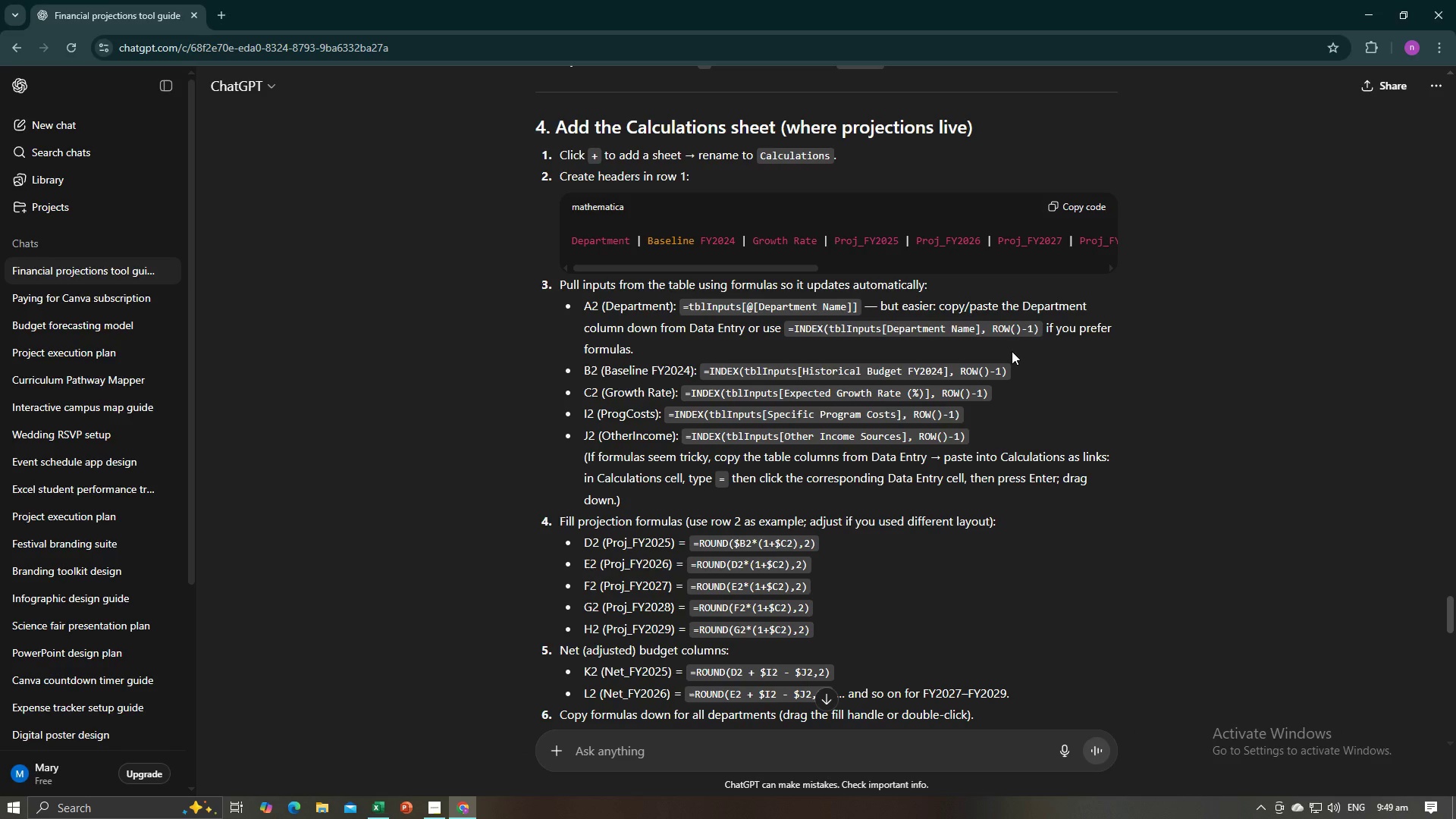 
key(Alt+AltLeft)
 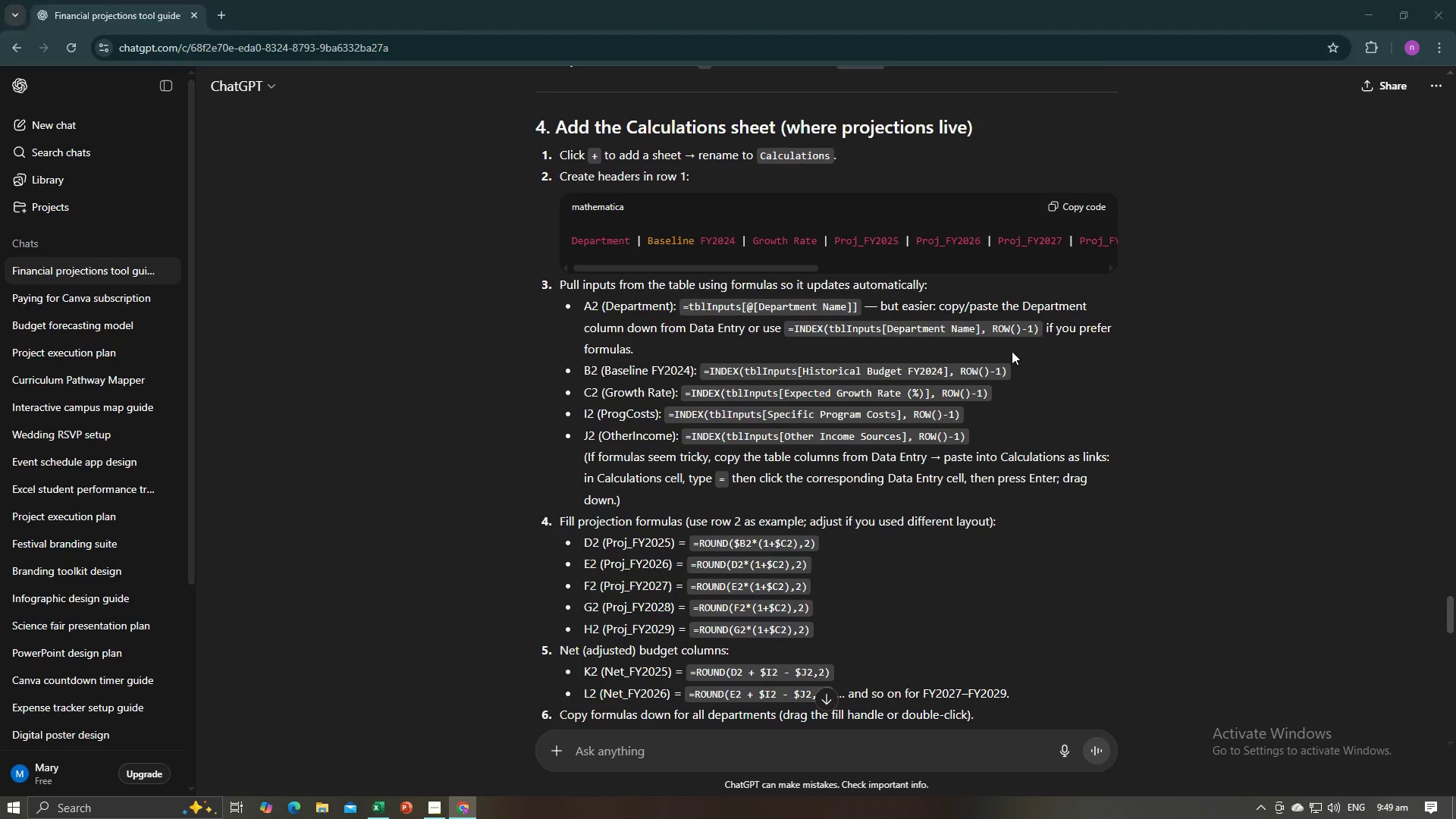 
key(Alt+Tab)
 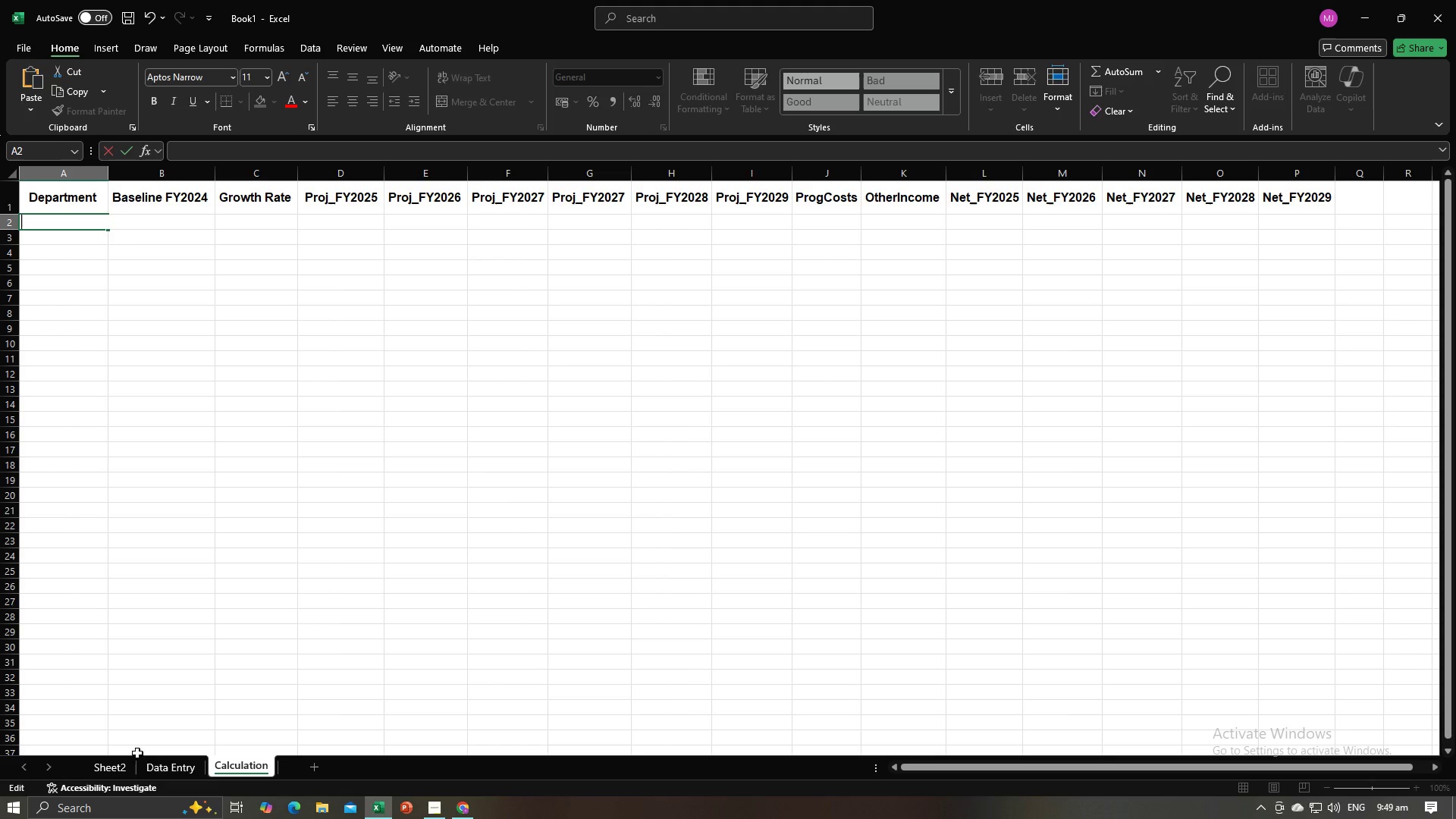 
left_click([197, 766])
 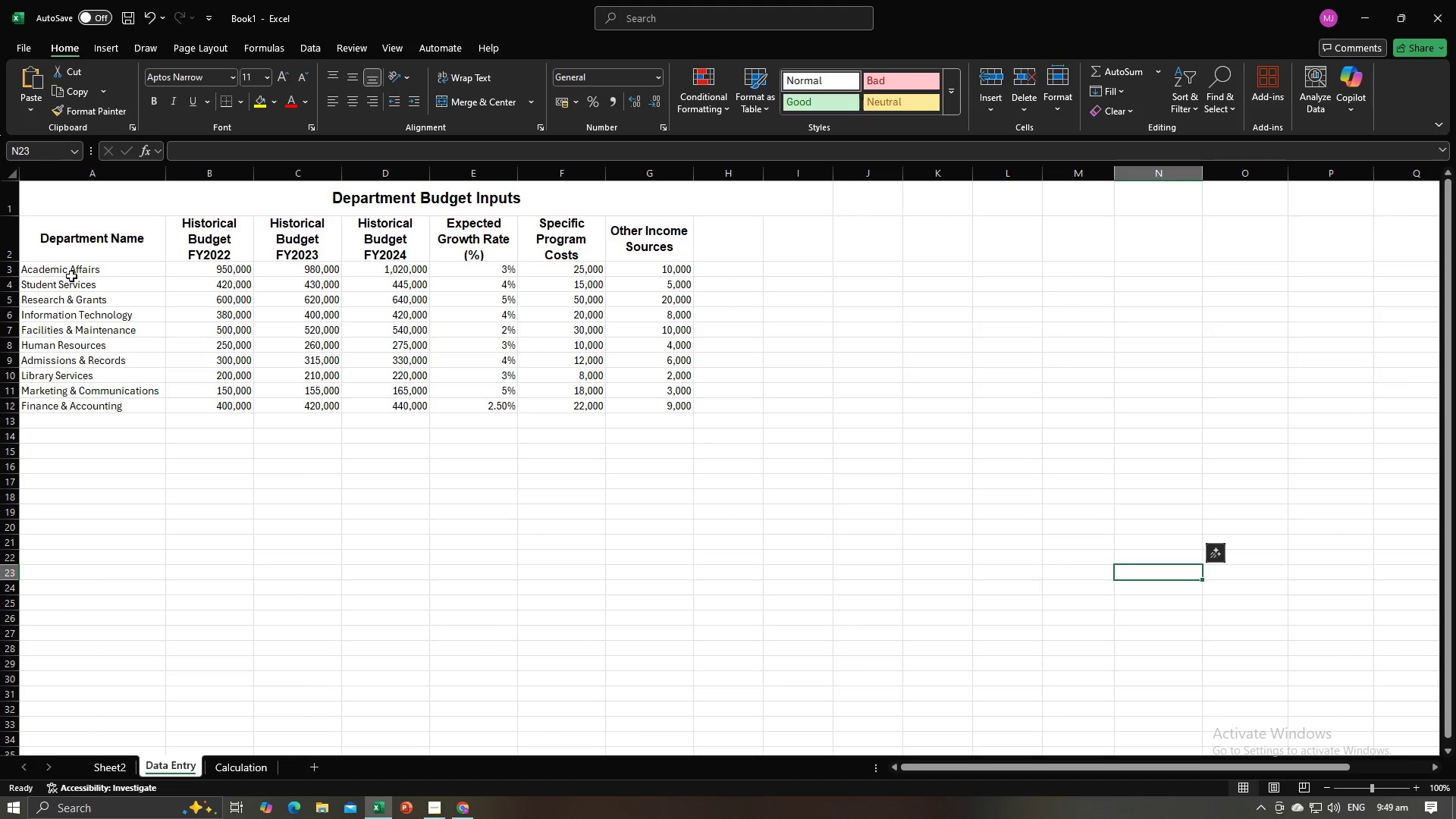 
left_click_drag(start_coordinate=[71, 272], to_coordinate=[111, 406])
 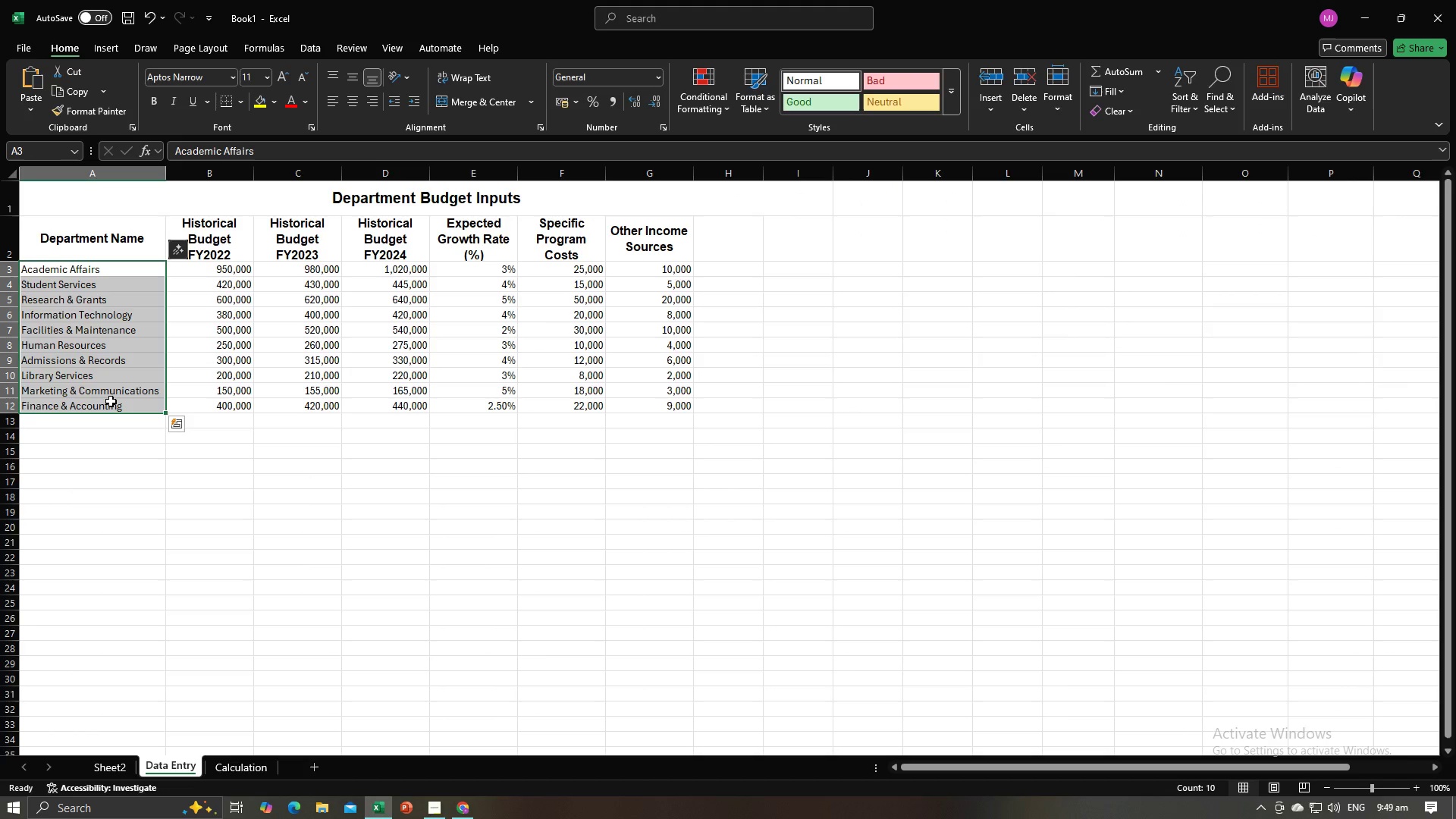 
key(Control+C)
 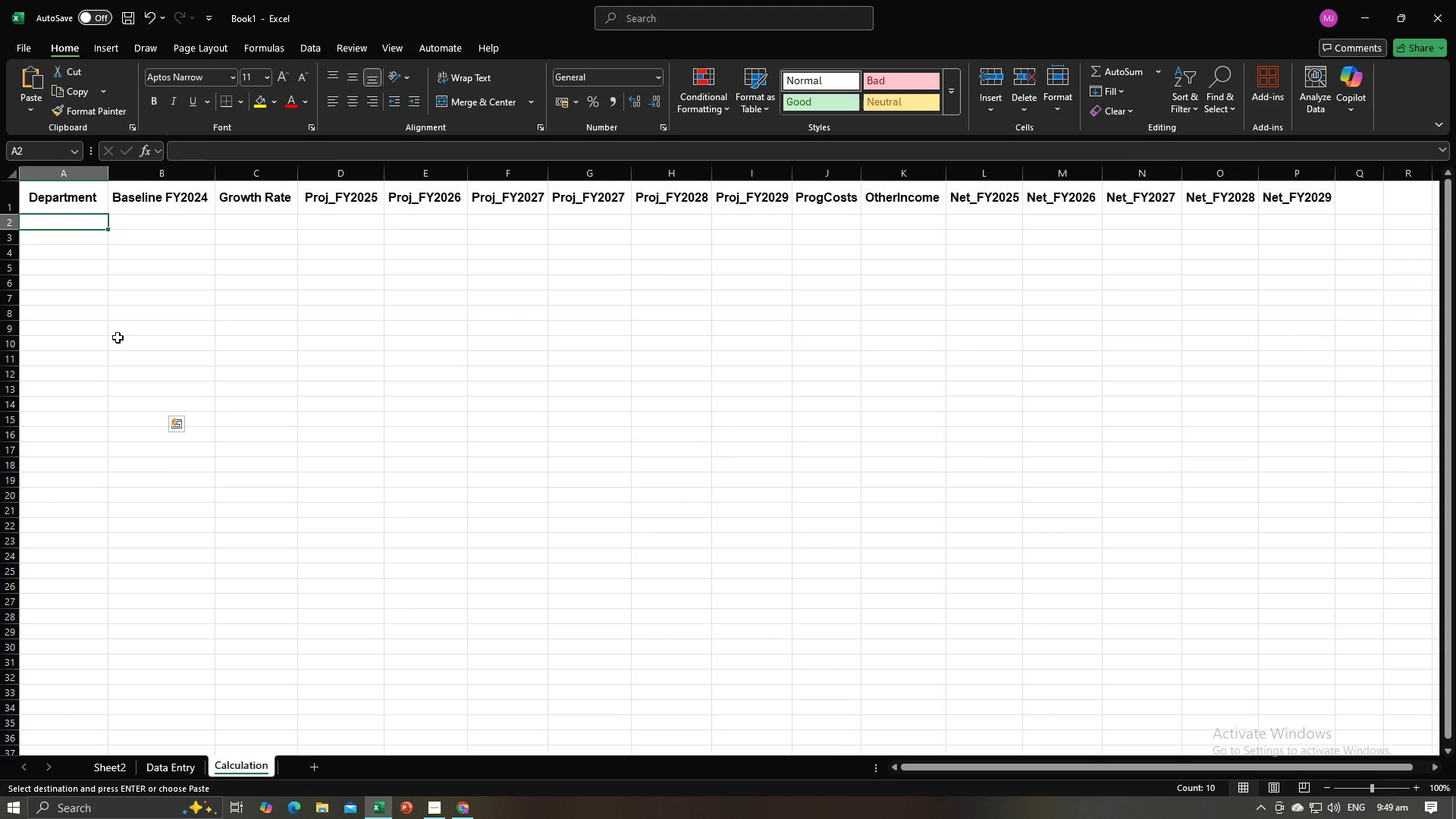 
key(Alt+AltLeft)
 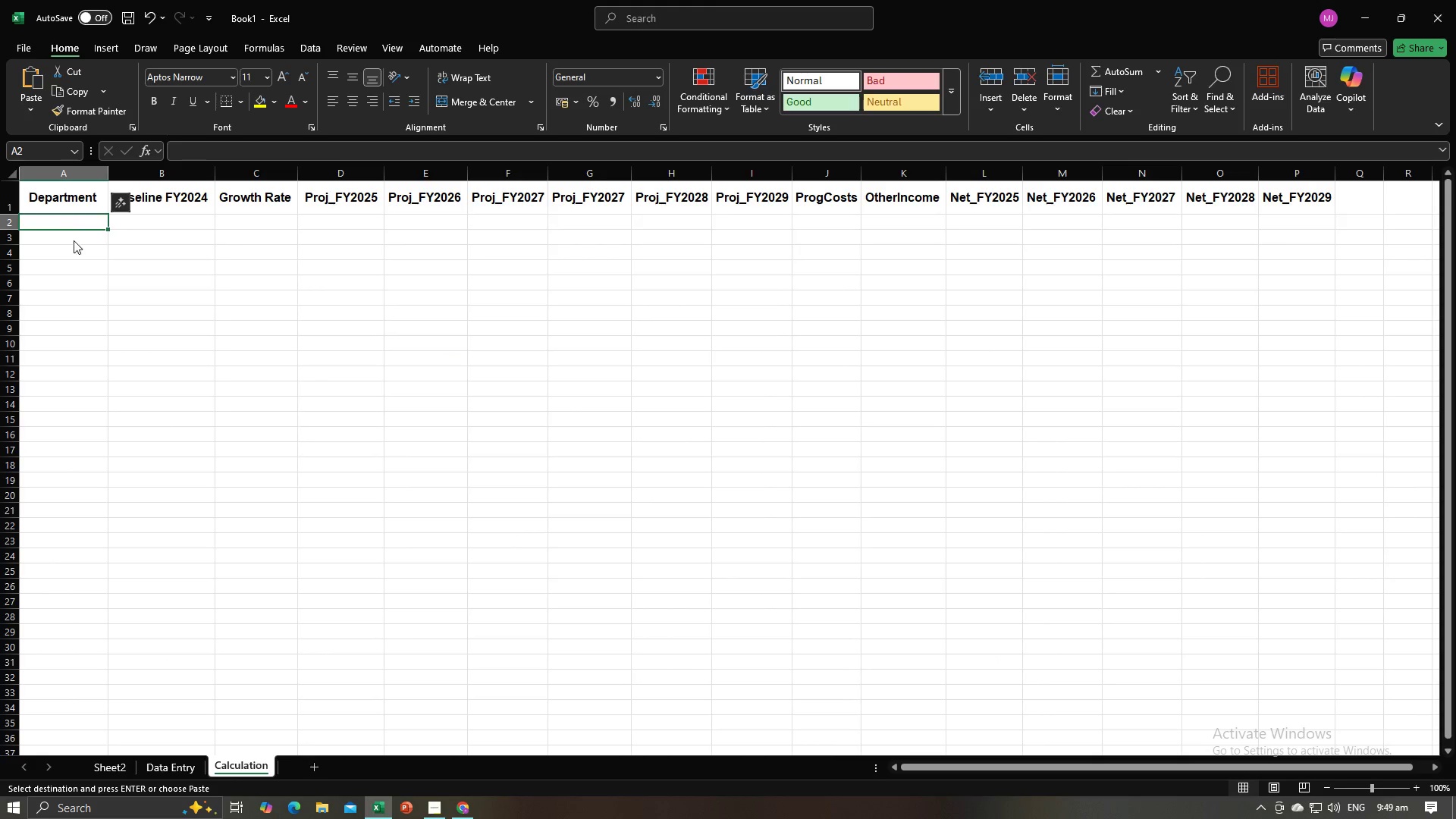 
key(Alt+Tab)
 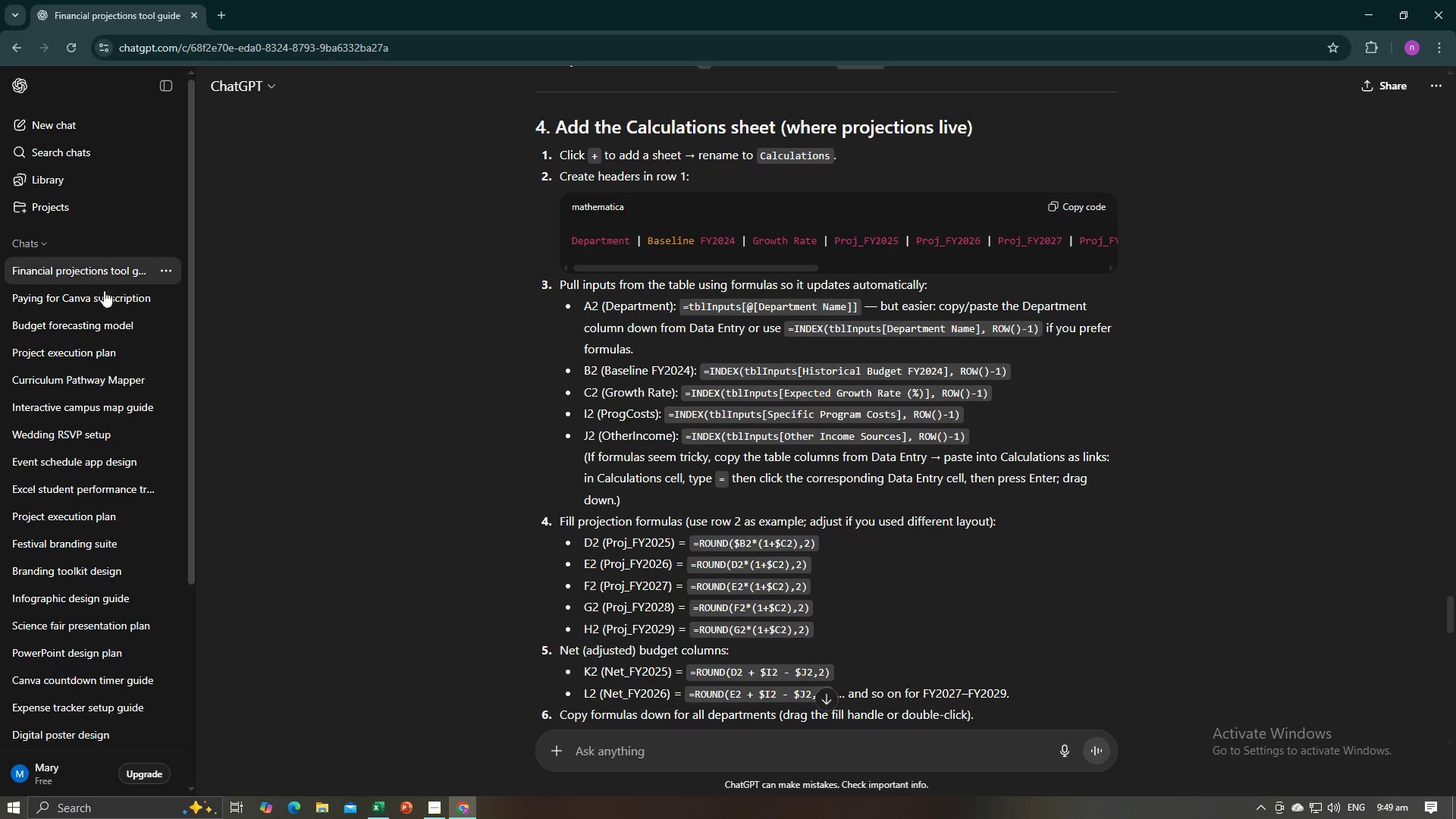 
key(Alt+AltLeft)
 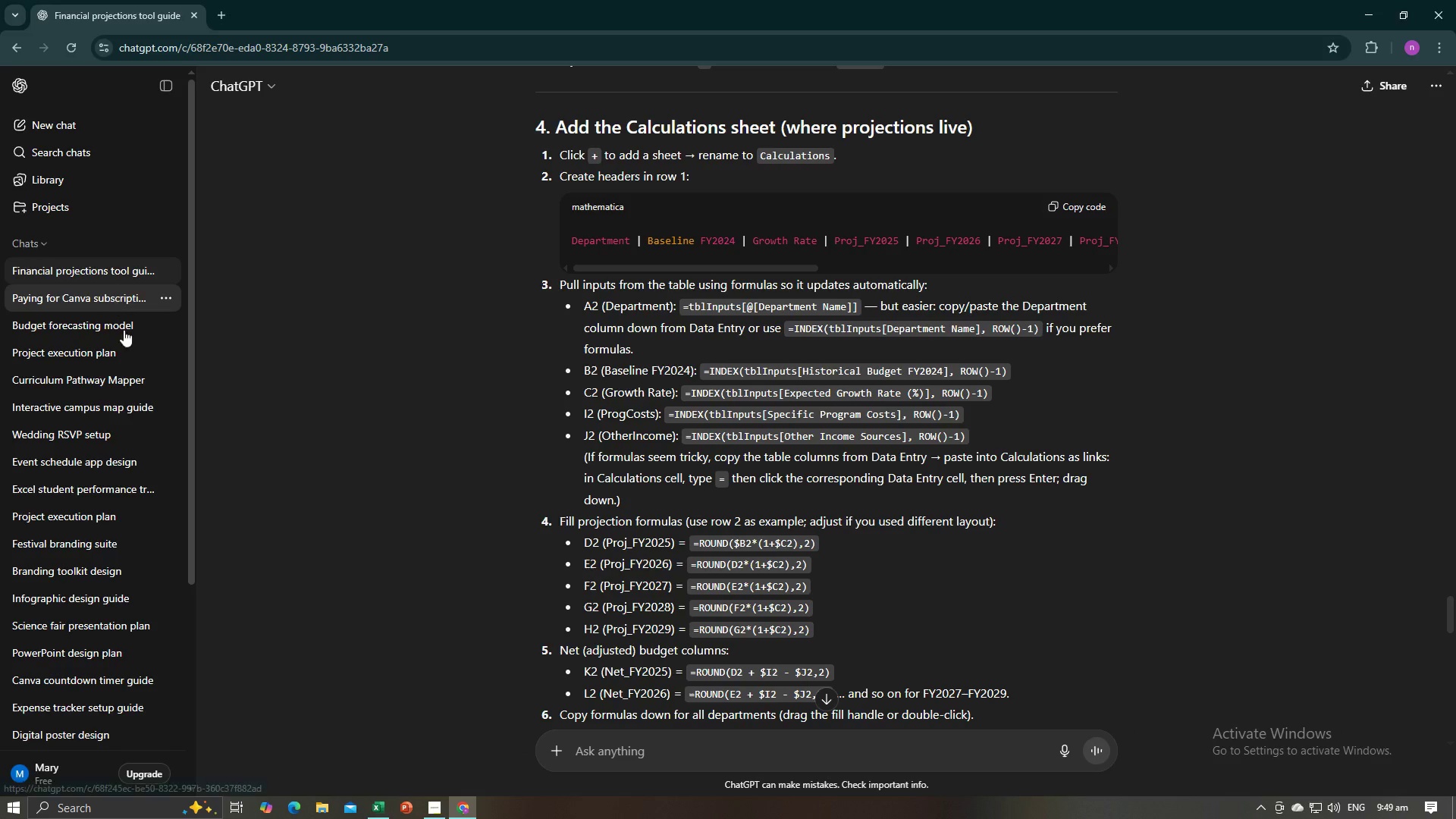 
key(Alt+Tab)
 